 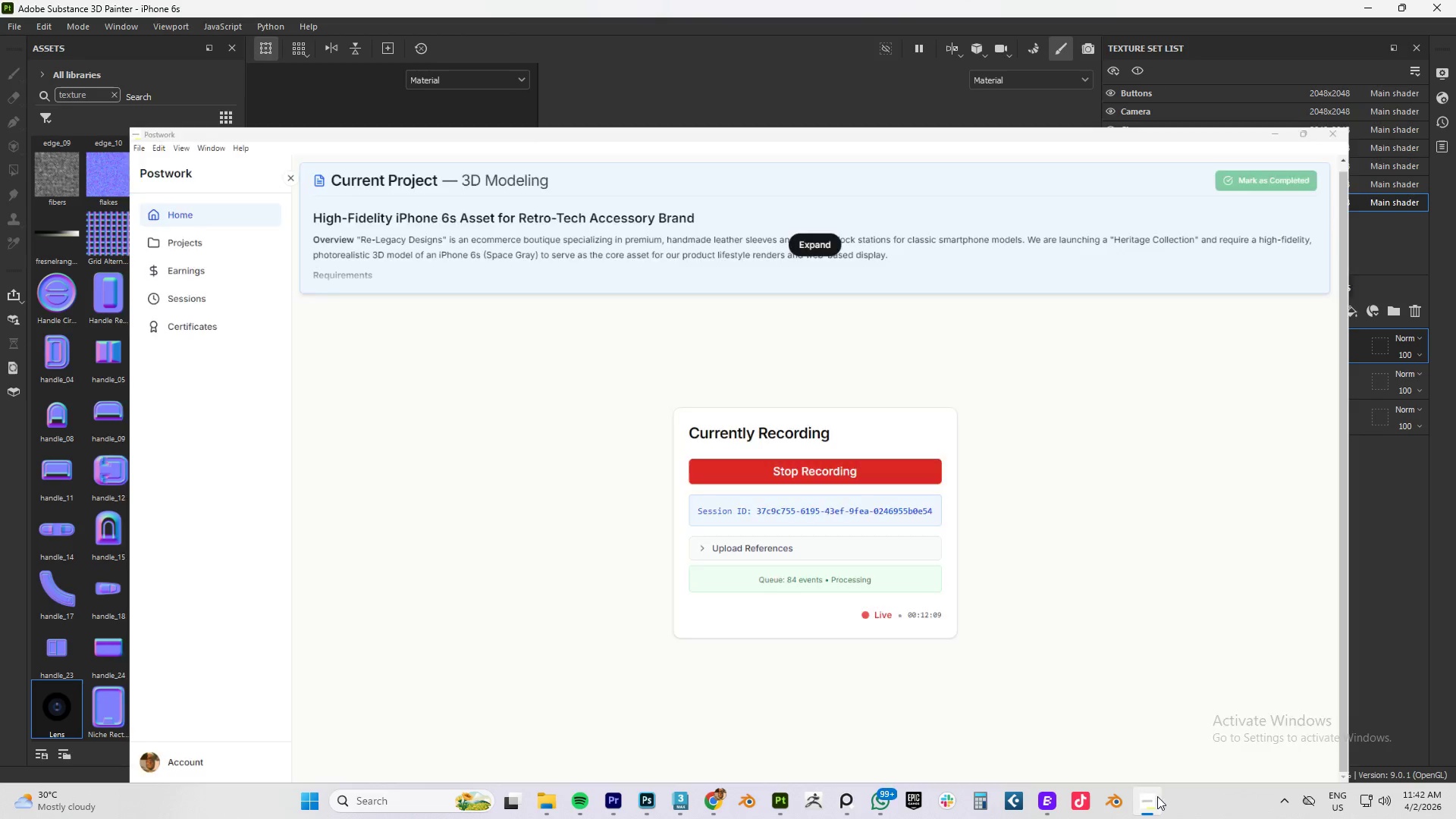 
scroll: coordinate [322, 456], scroll_direction: down, amount: 9.0
 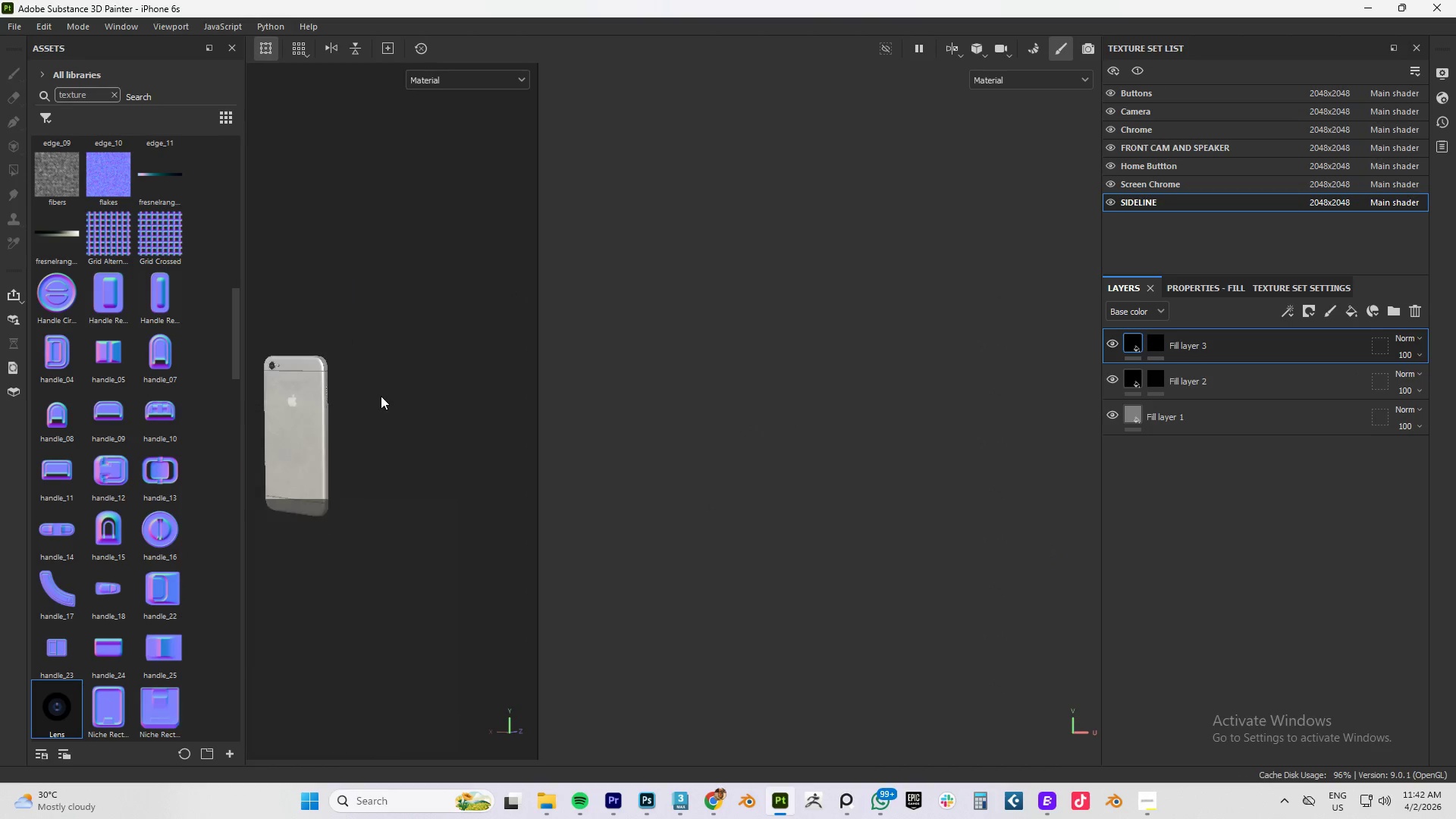 
hold_key(key=AltLeft, duration=1.08)
 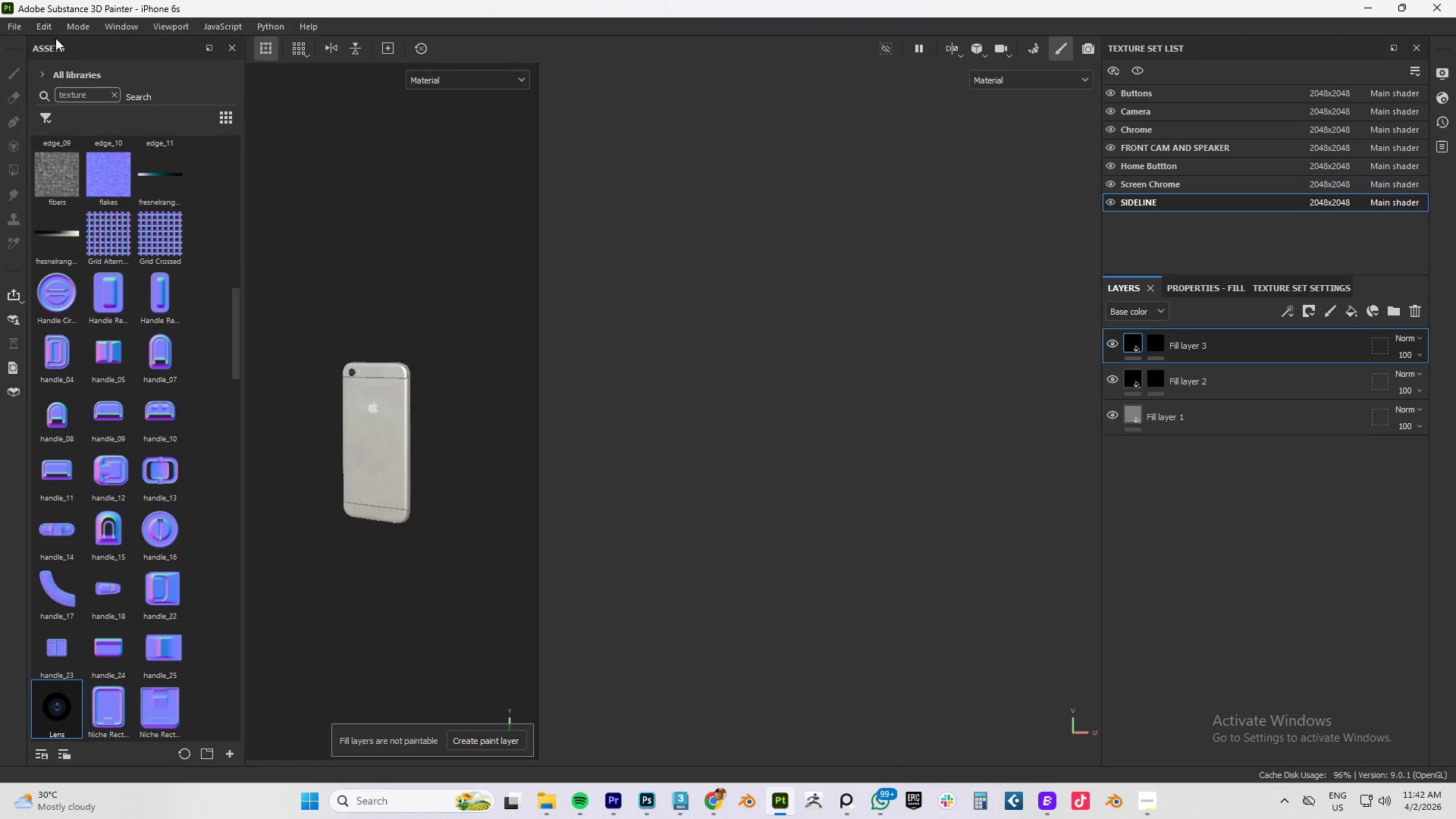 
left_click([18, 26])
 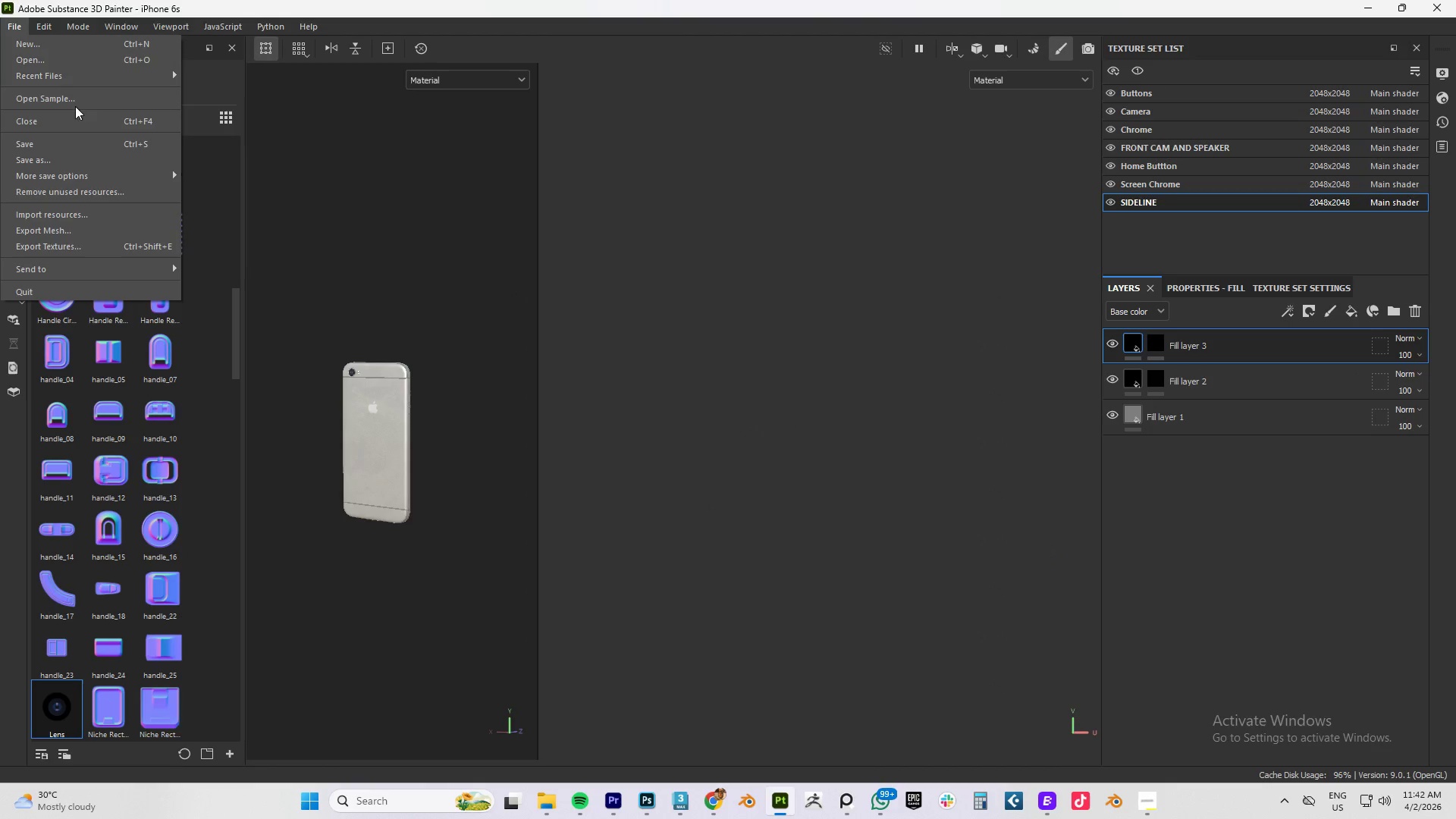 
left_click([71, 241])
 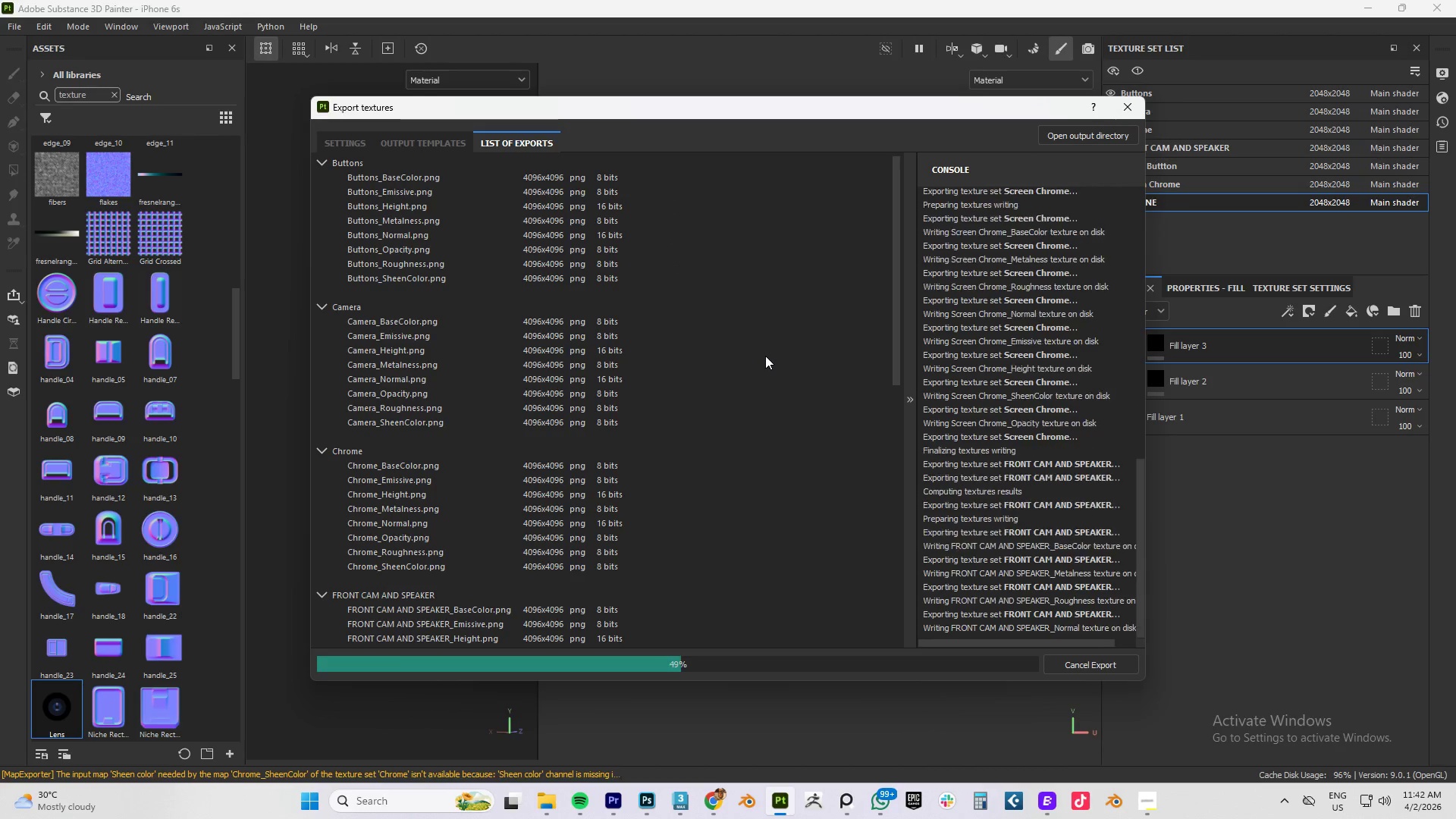 
wait(11.64)
 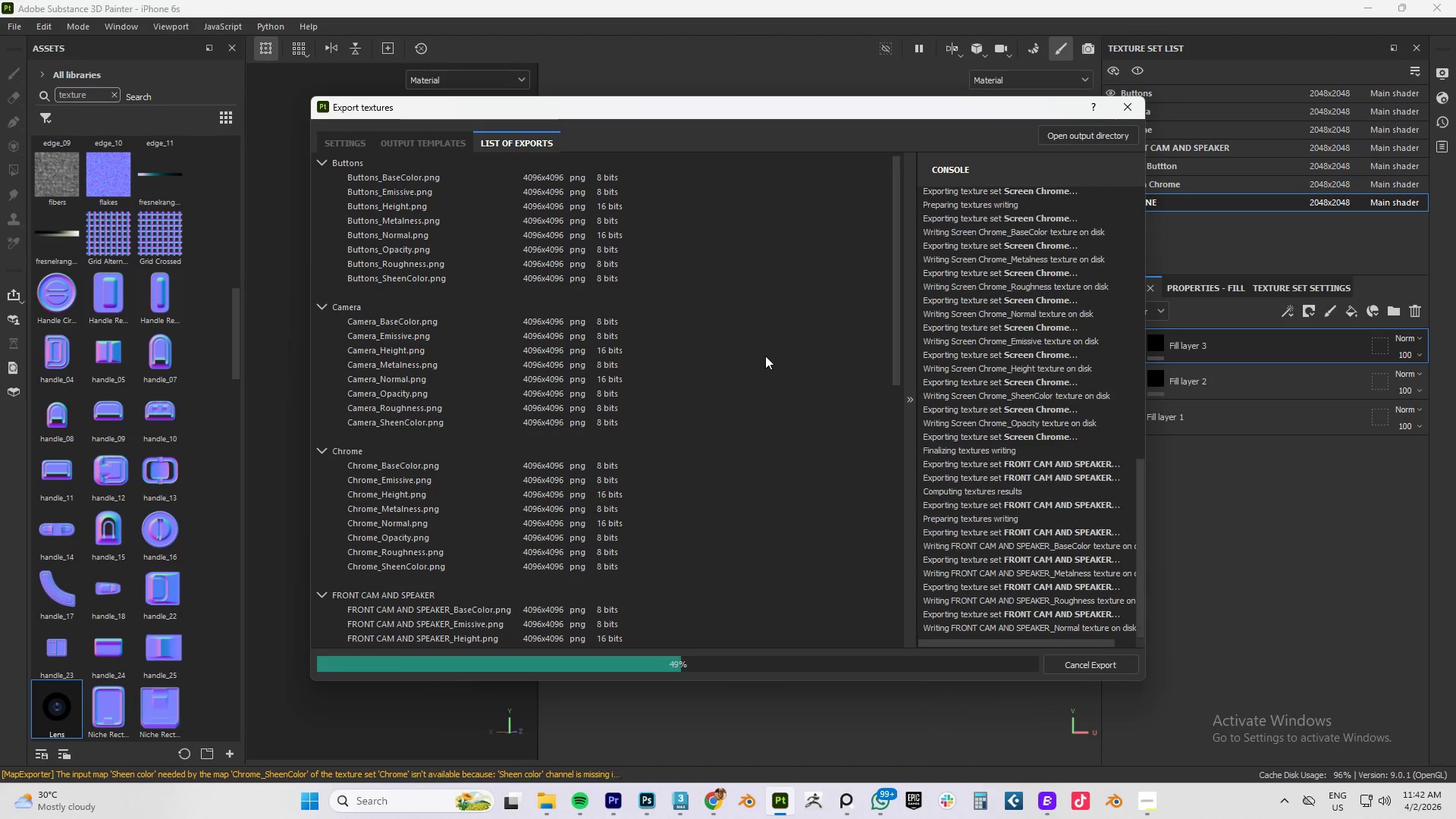 
left_click([901, 661])
 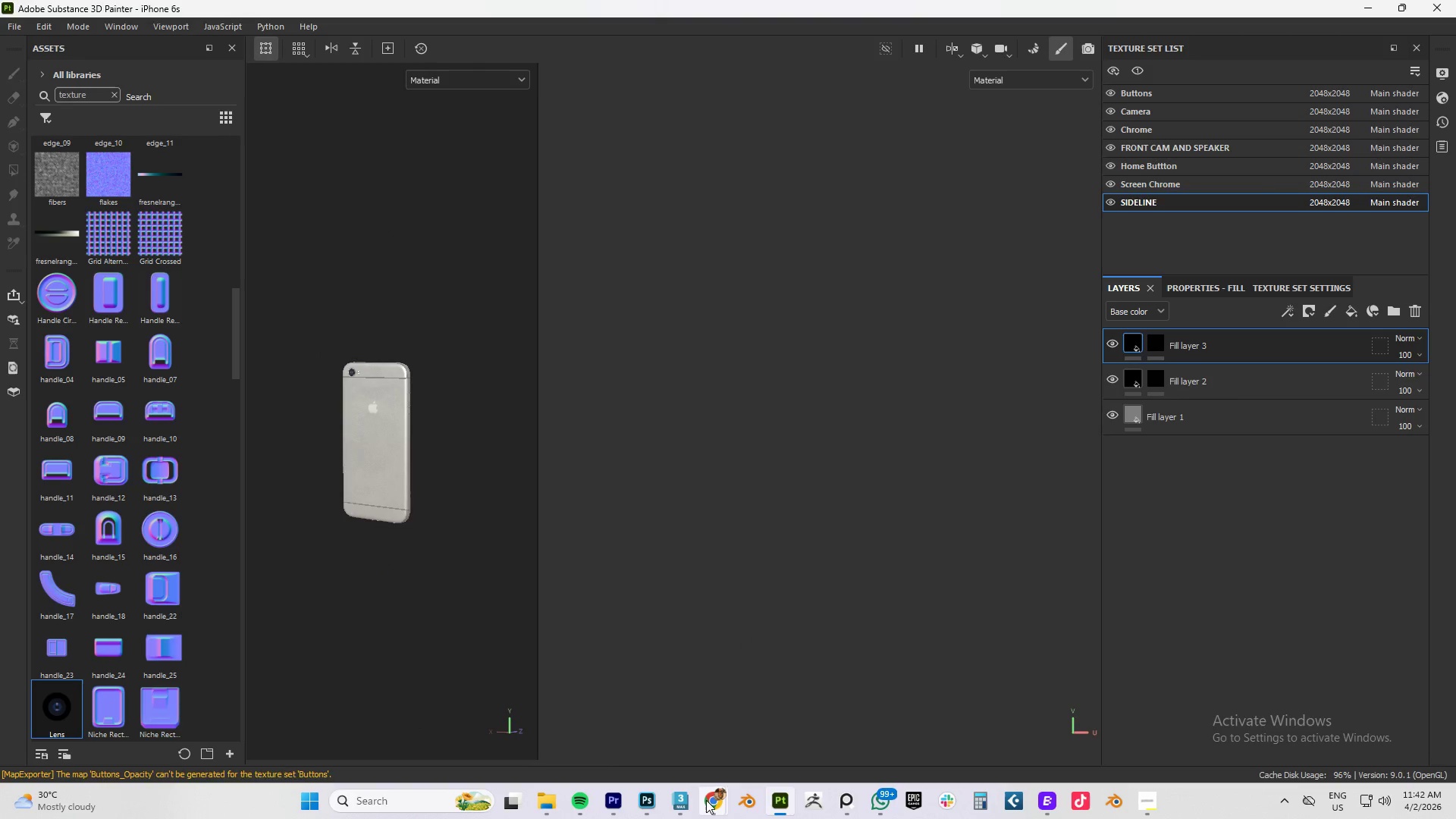 
left_click([679, 800])
 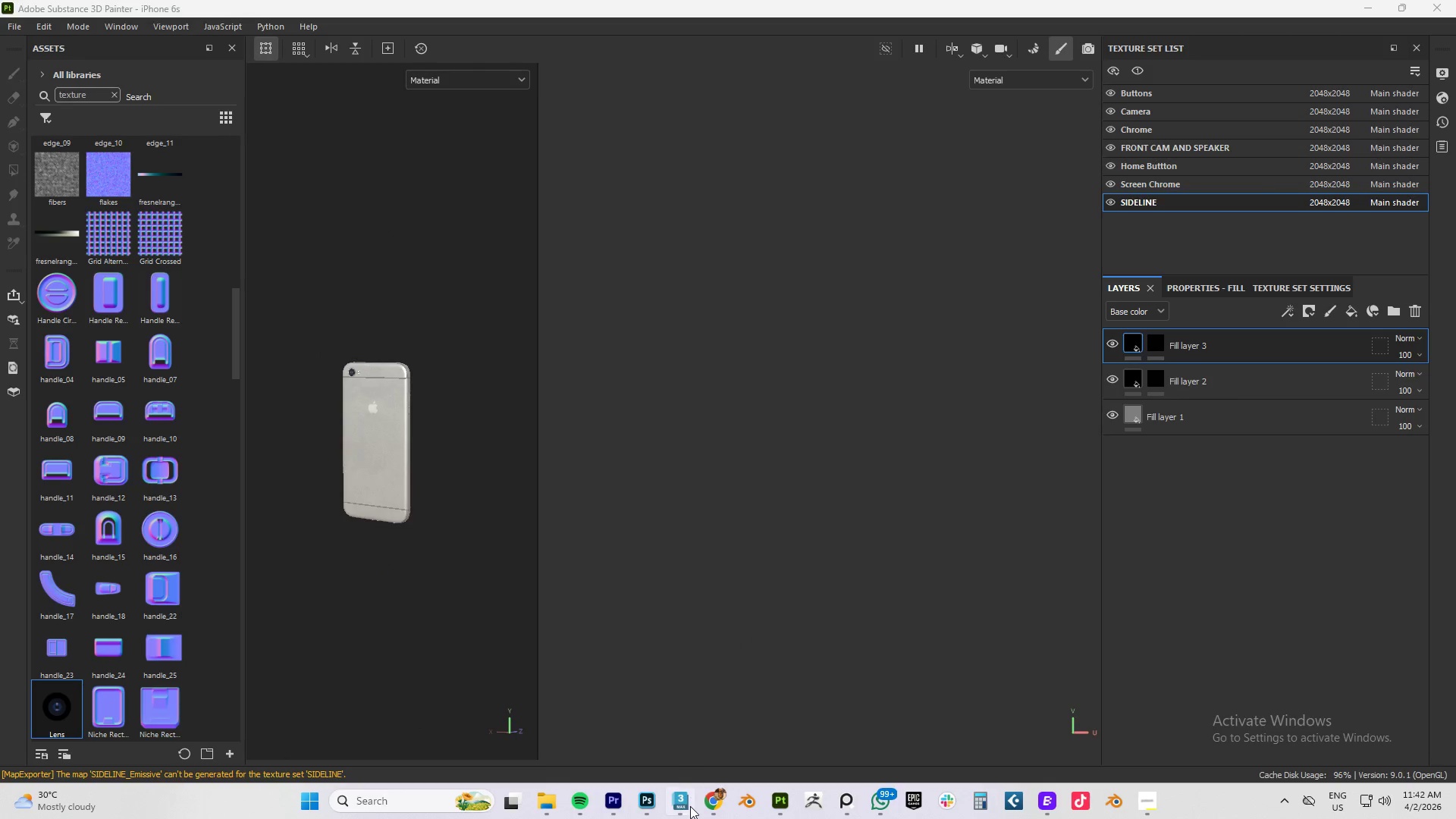 
left_click([678, 802])
 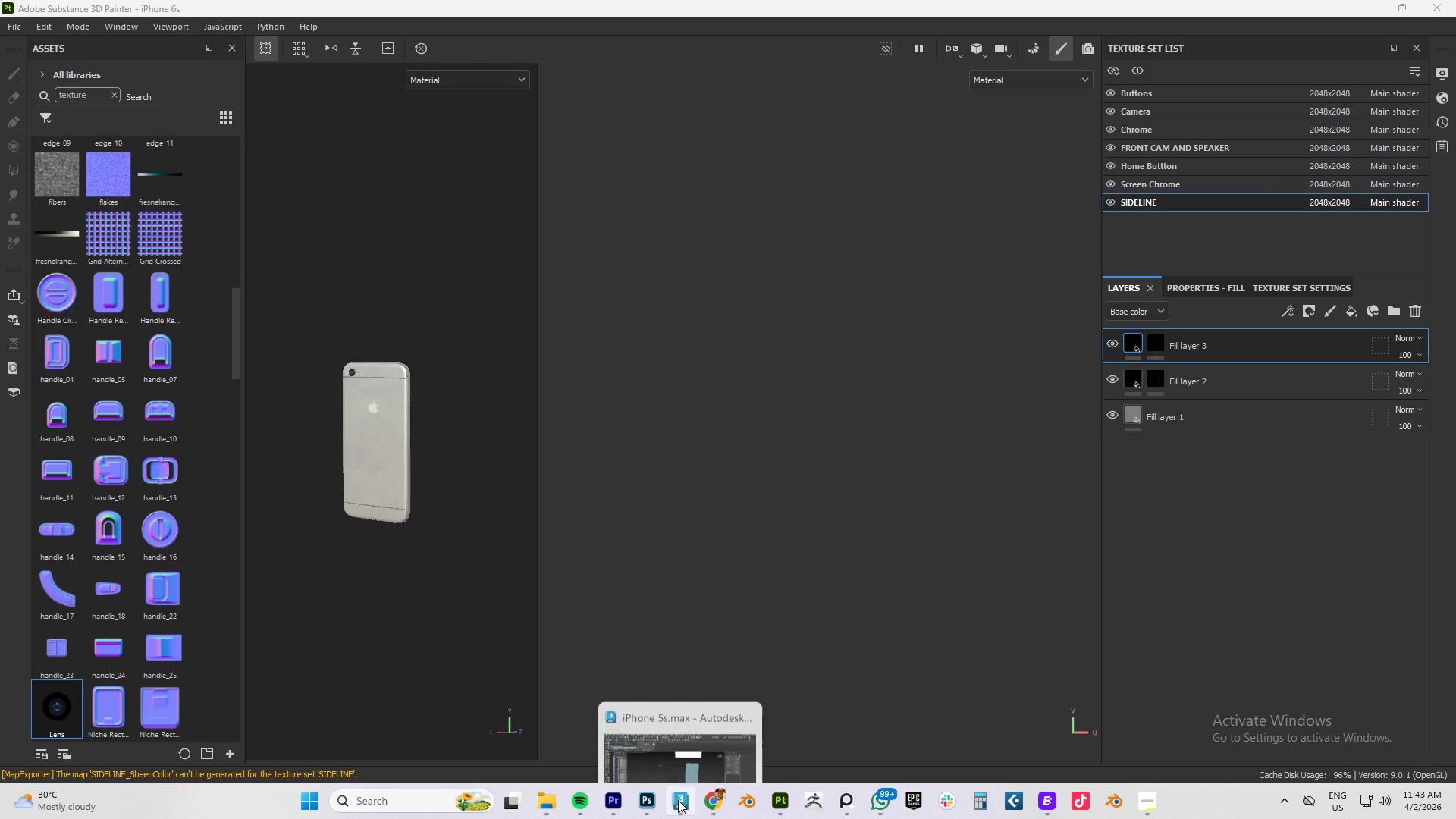 
left_click([682, 717])
 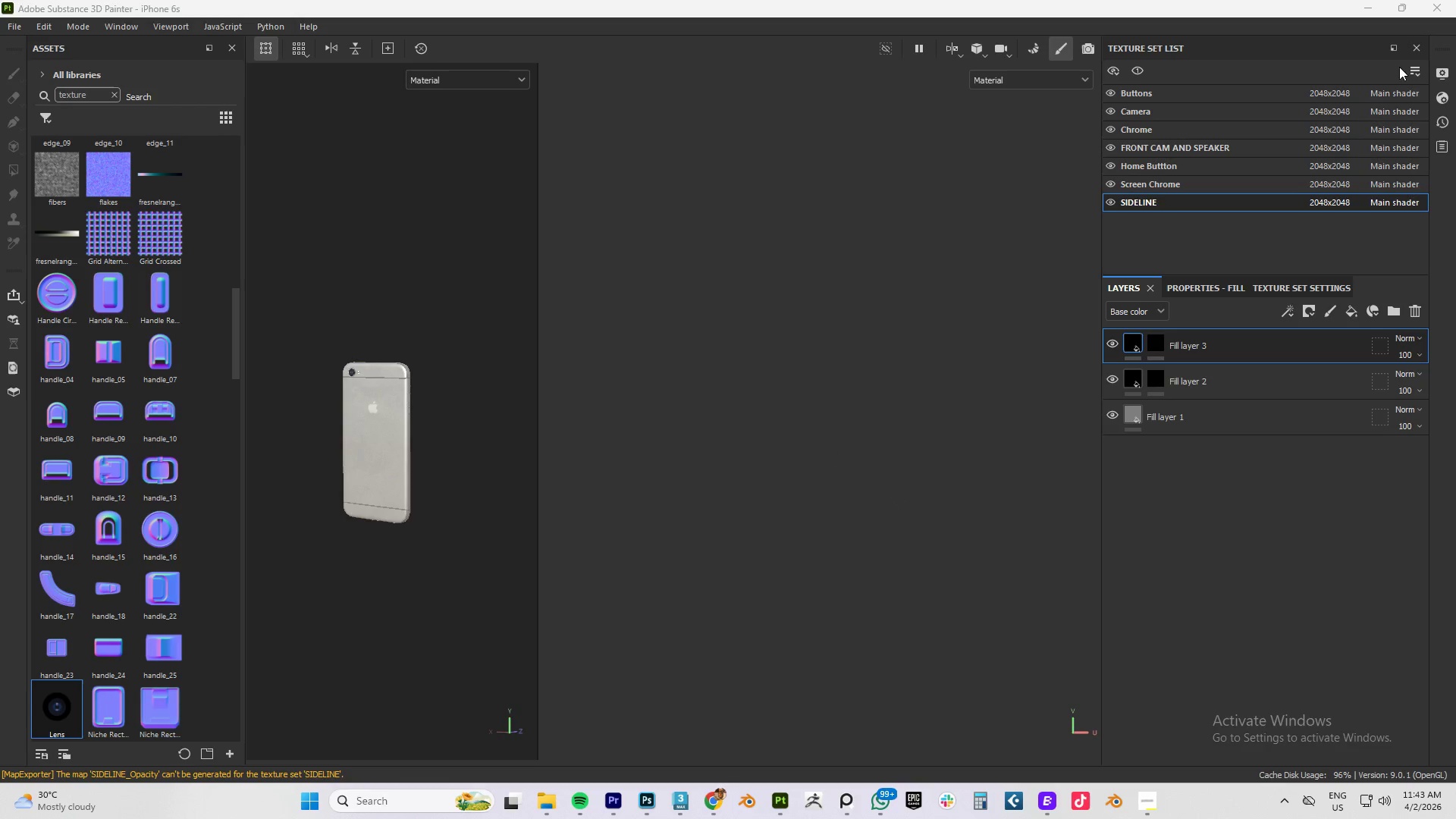 
key(Control+S)
 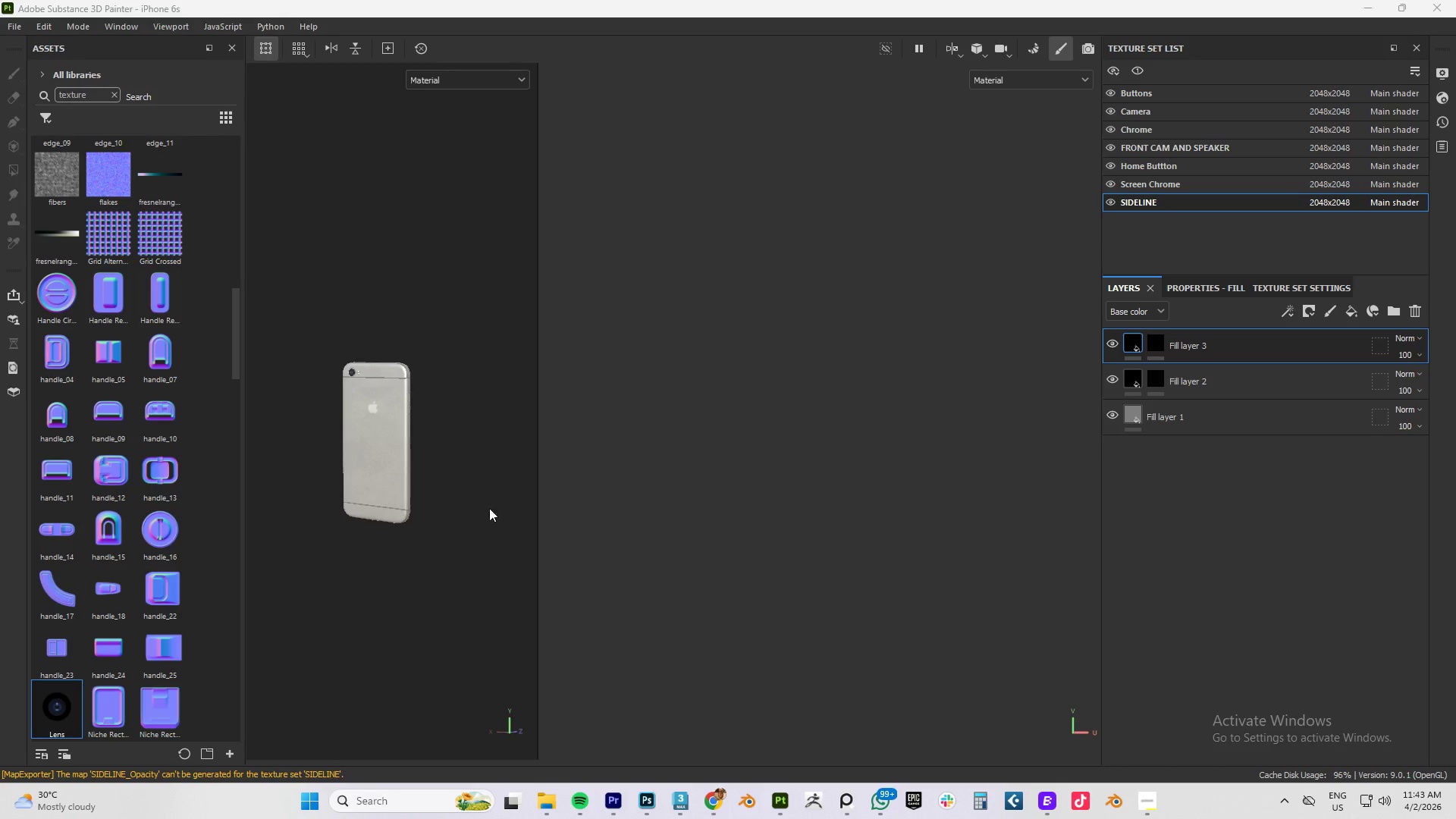 
left_click([493, 499])
 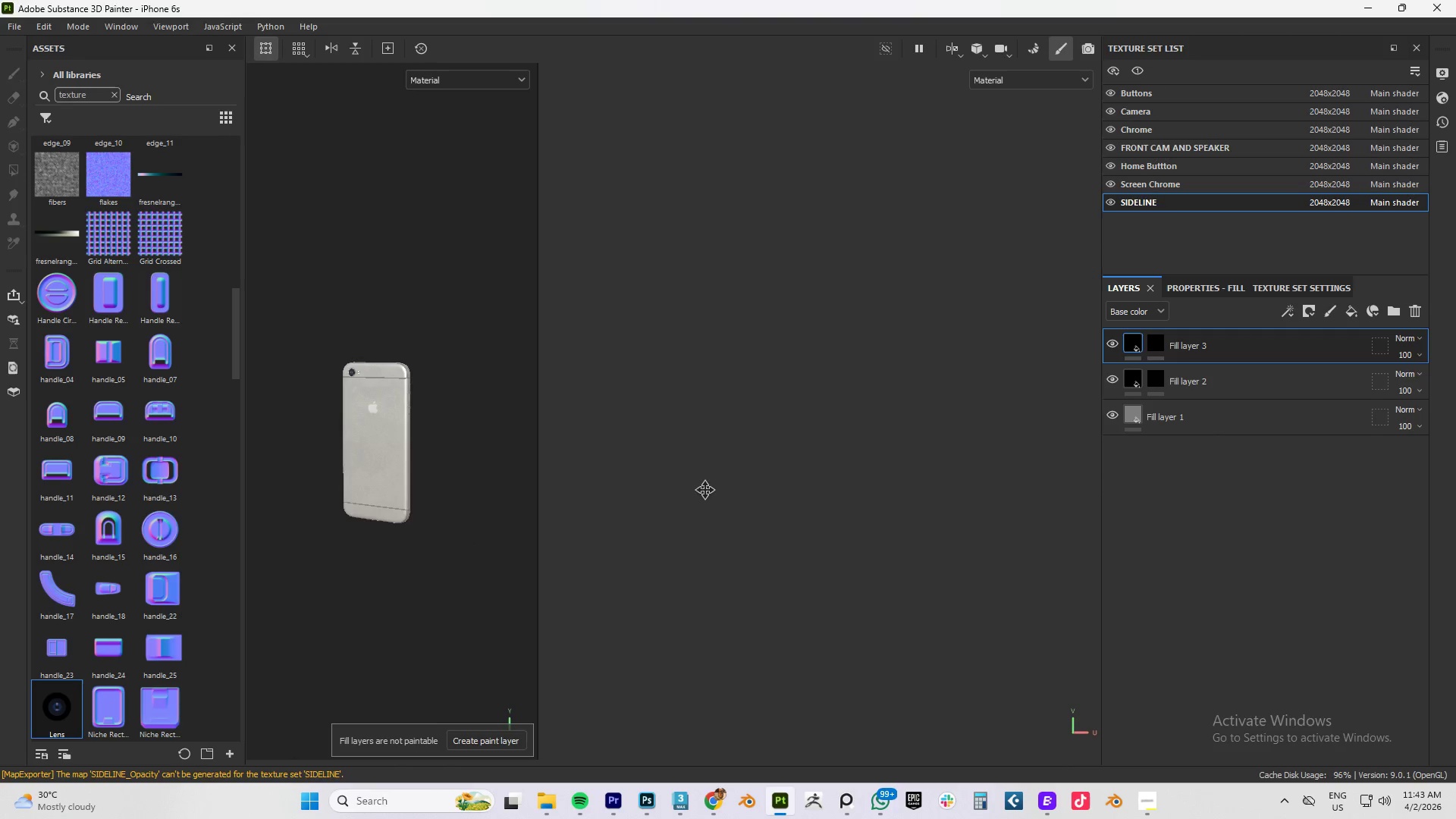 
key(Control+S)
 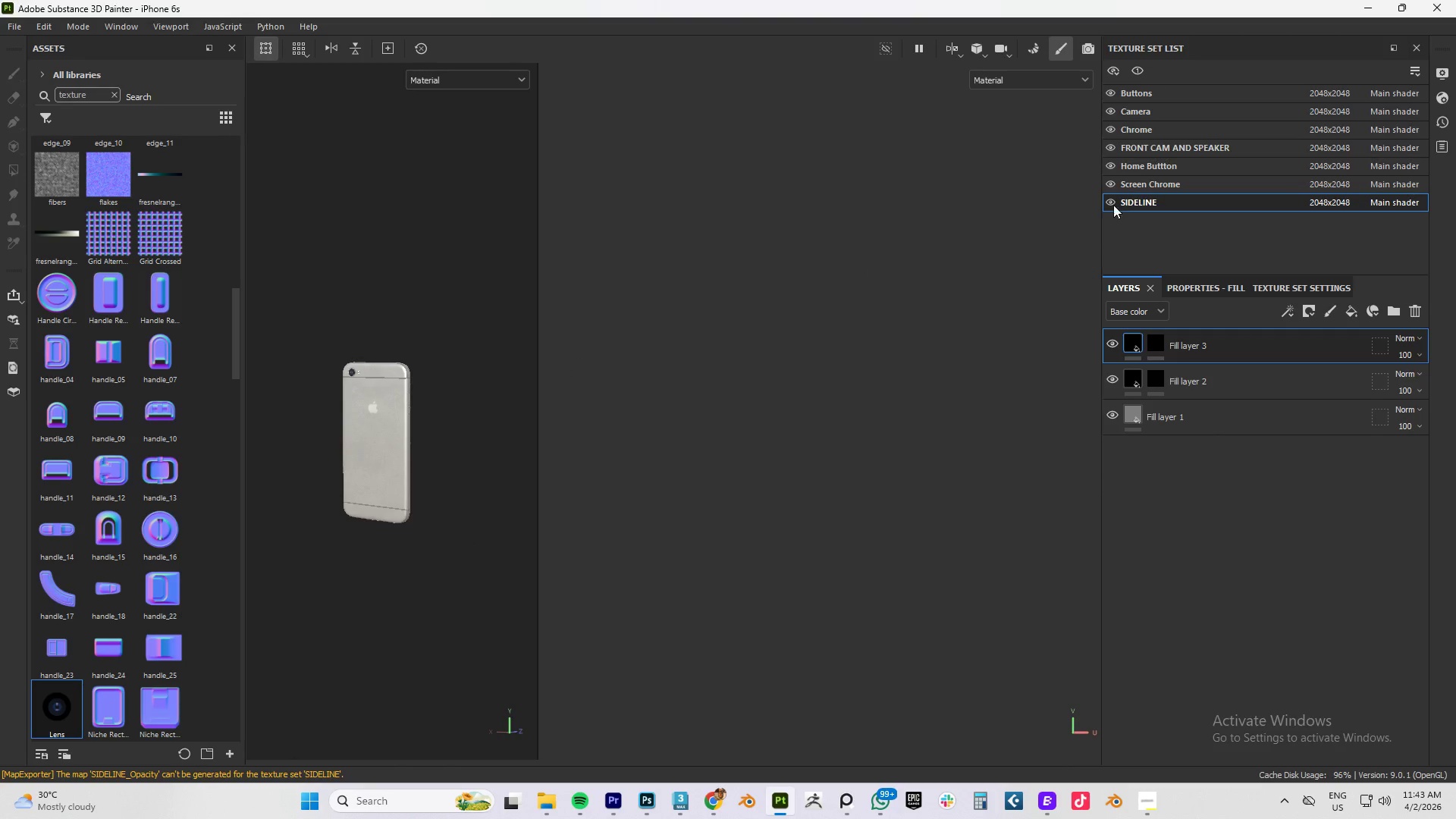 
left_click([1373, 12])
 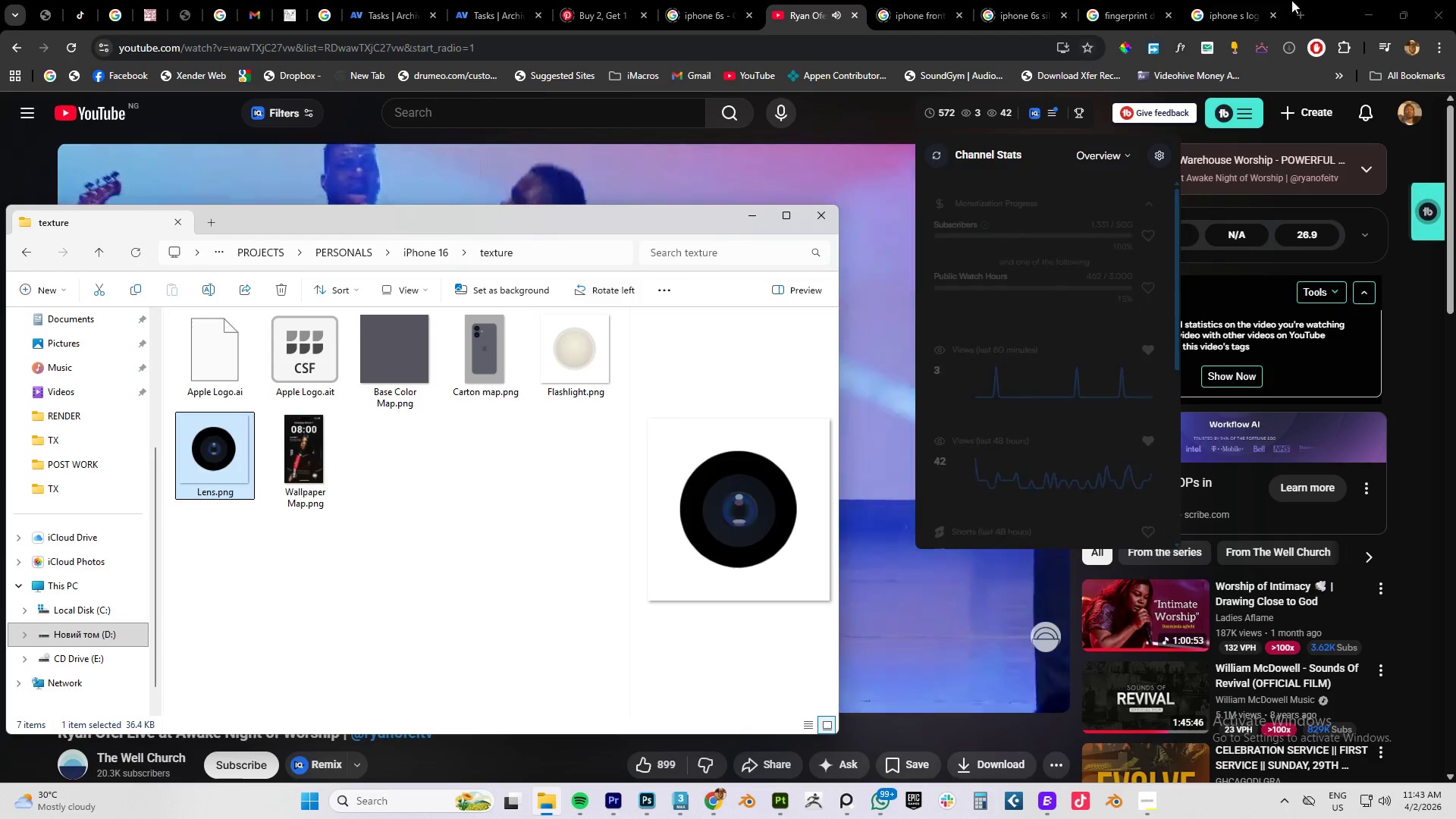 
left_click([1362, 2])
 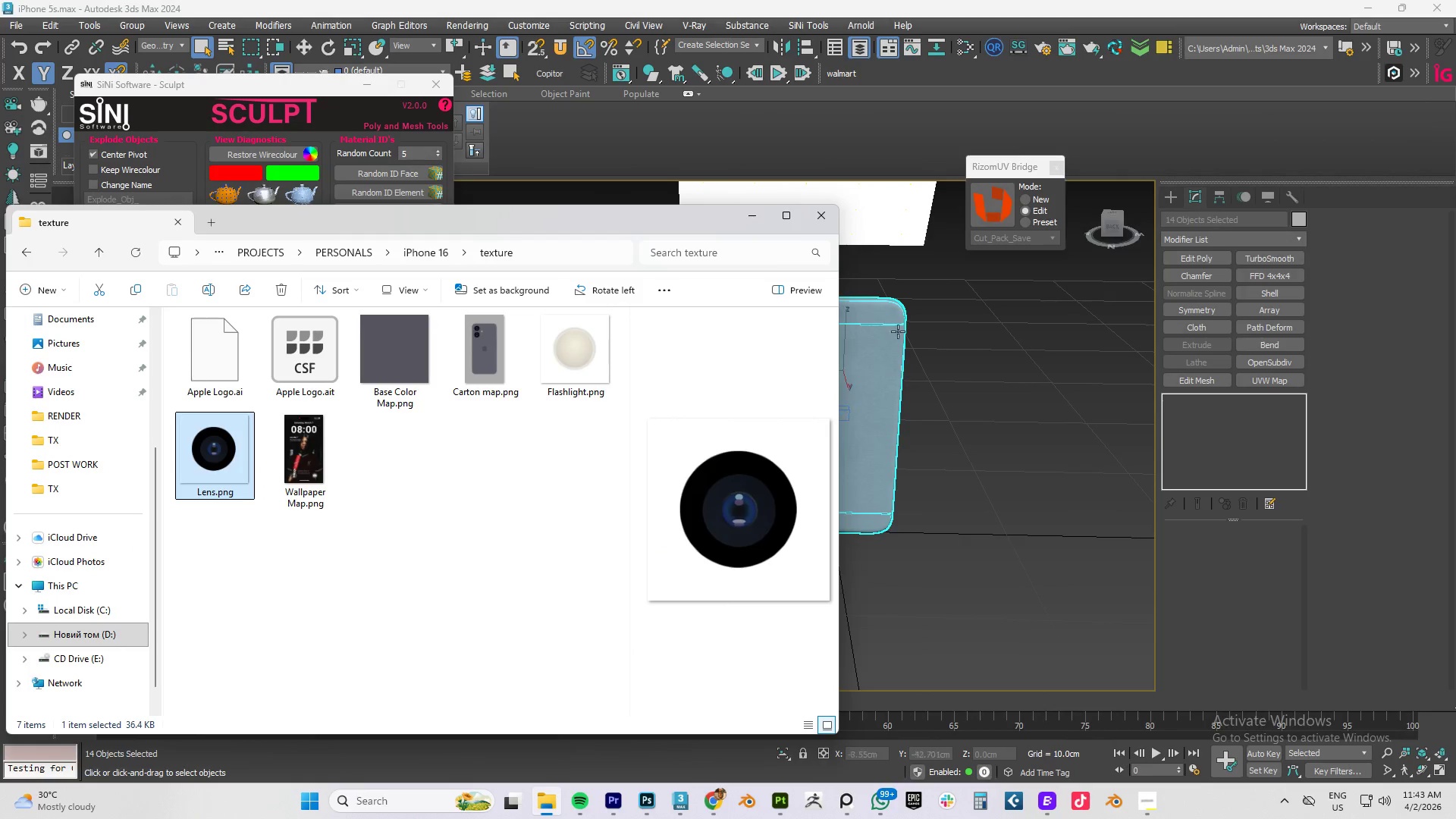 
left_click([961, 361])
 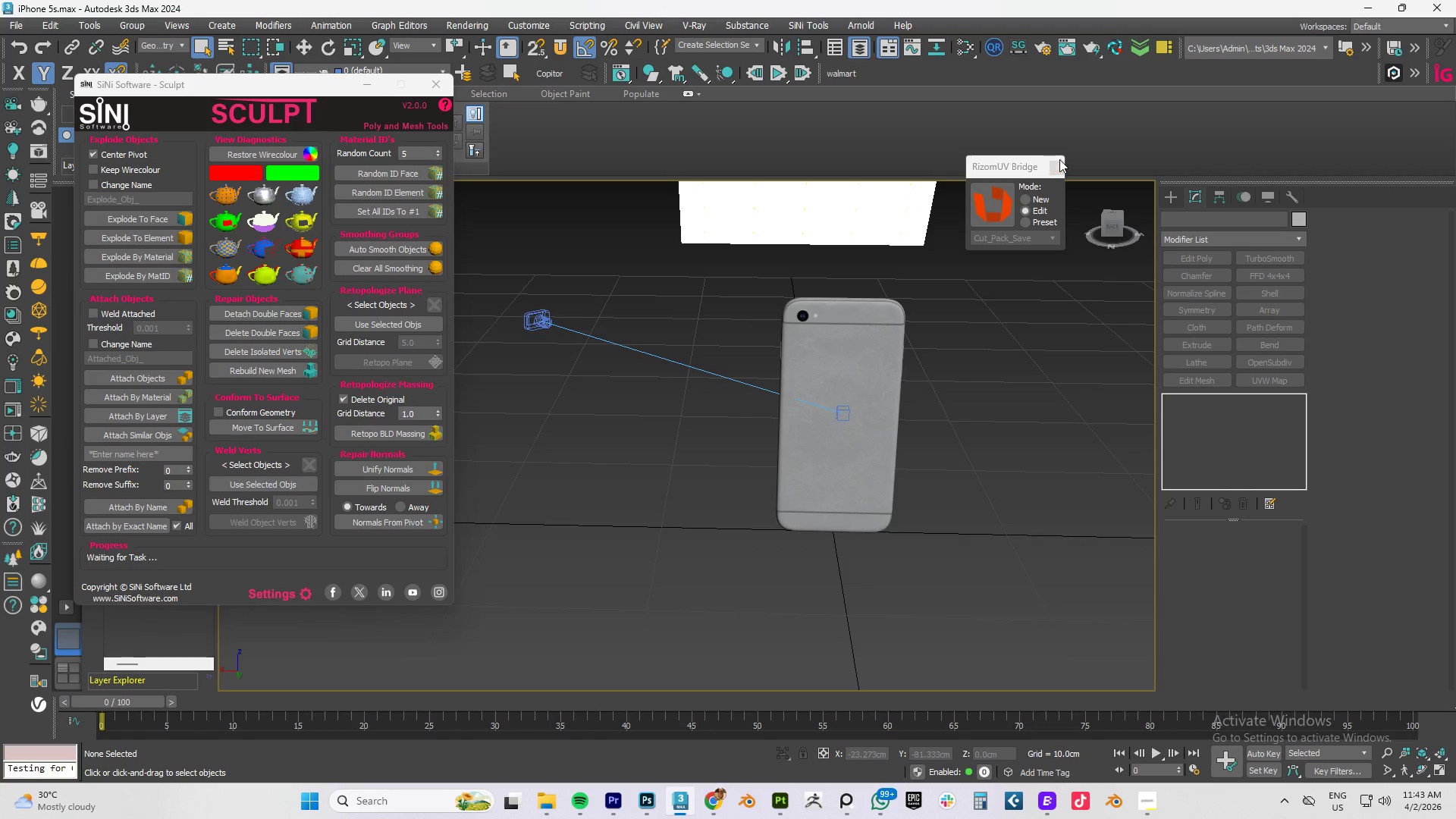 
left_click([1058, 163])
 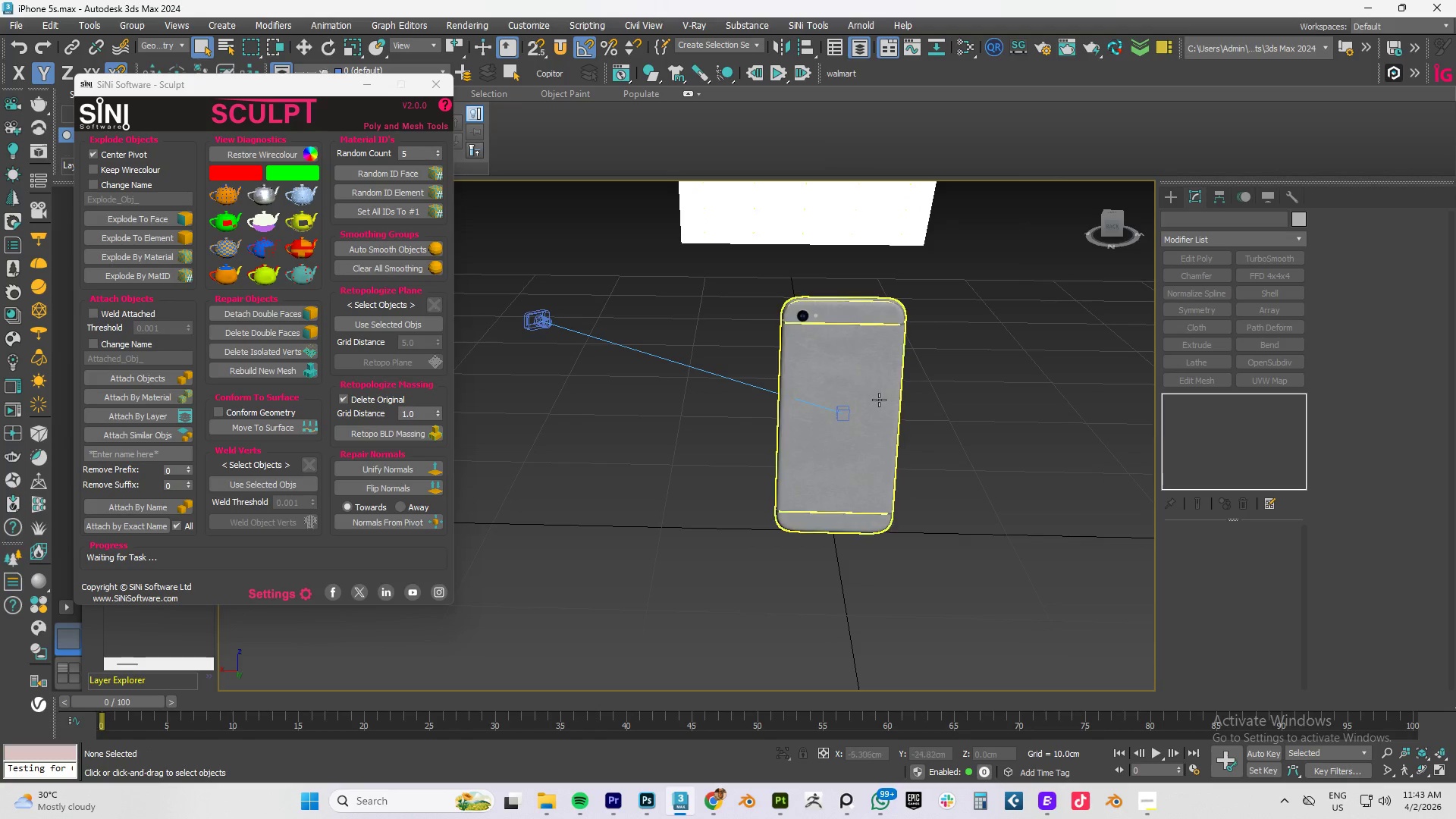 
hold_key(key=AltLeft, duration=0.59)
left_click_drag(start_coordinate=[920, 375], to_coordinate=[745, 394])
 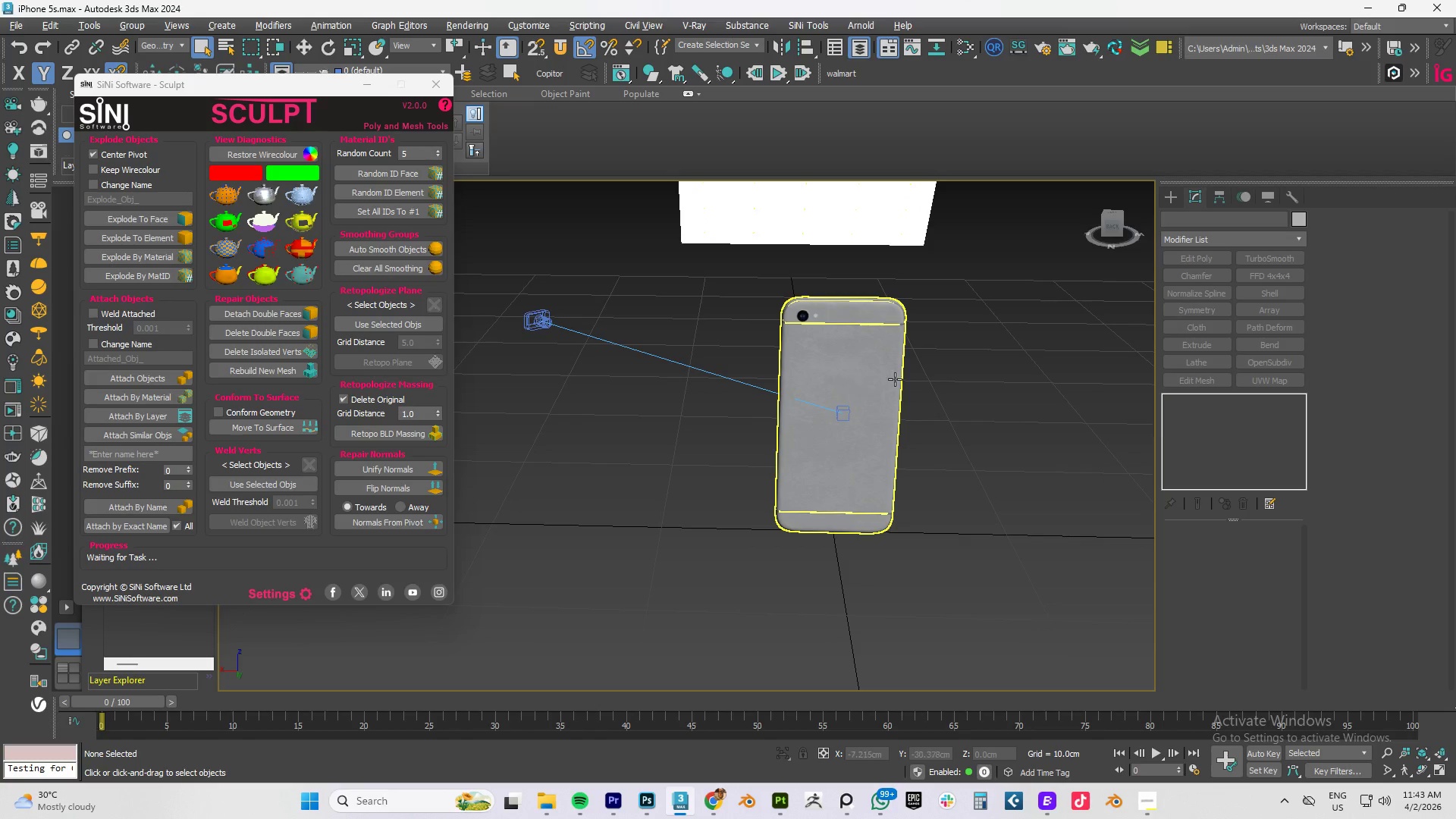 
hold_key(key=AltLeft, duration=1.52)
 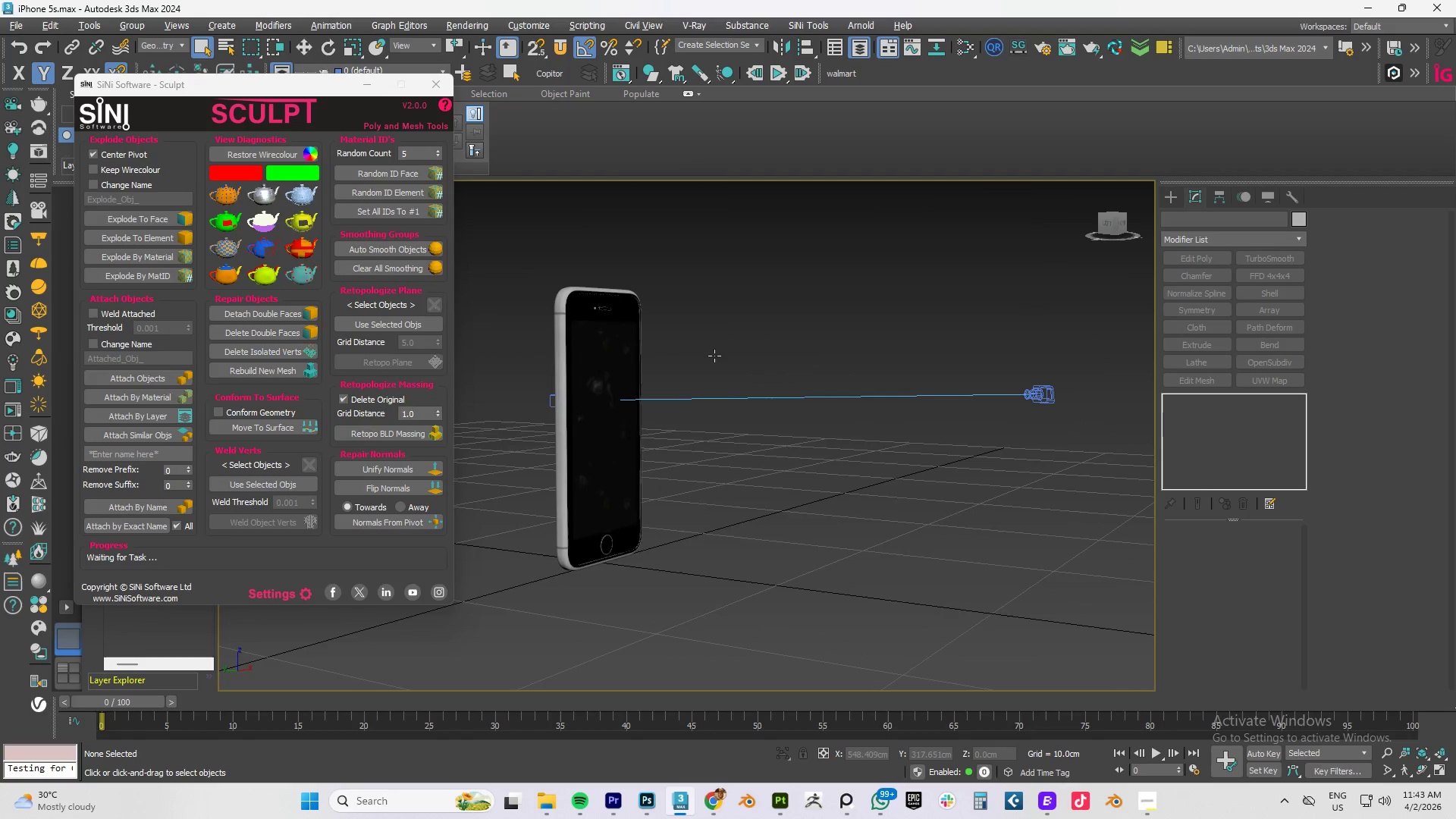 
key(Alt+AltLeft)
 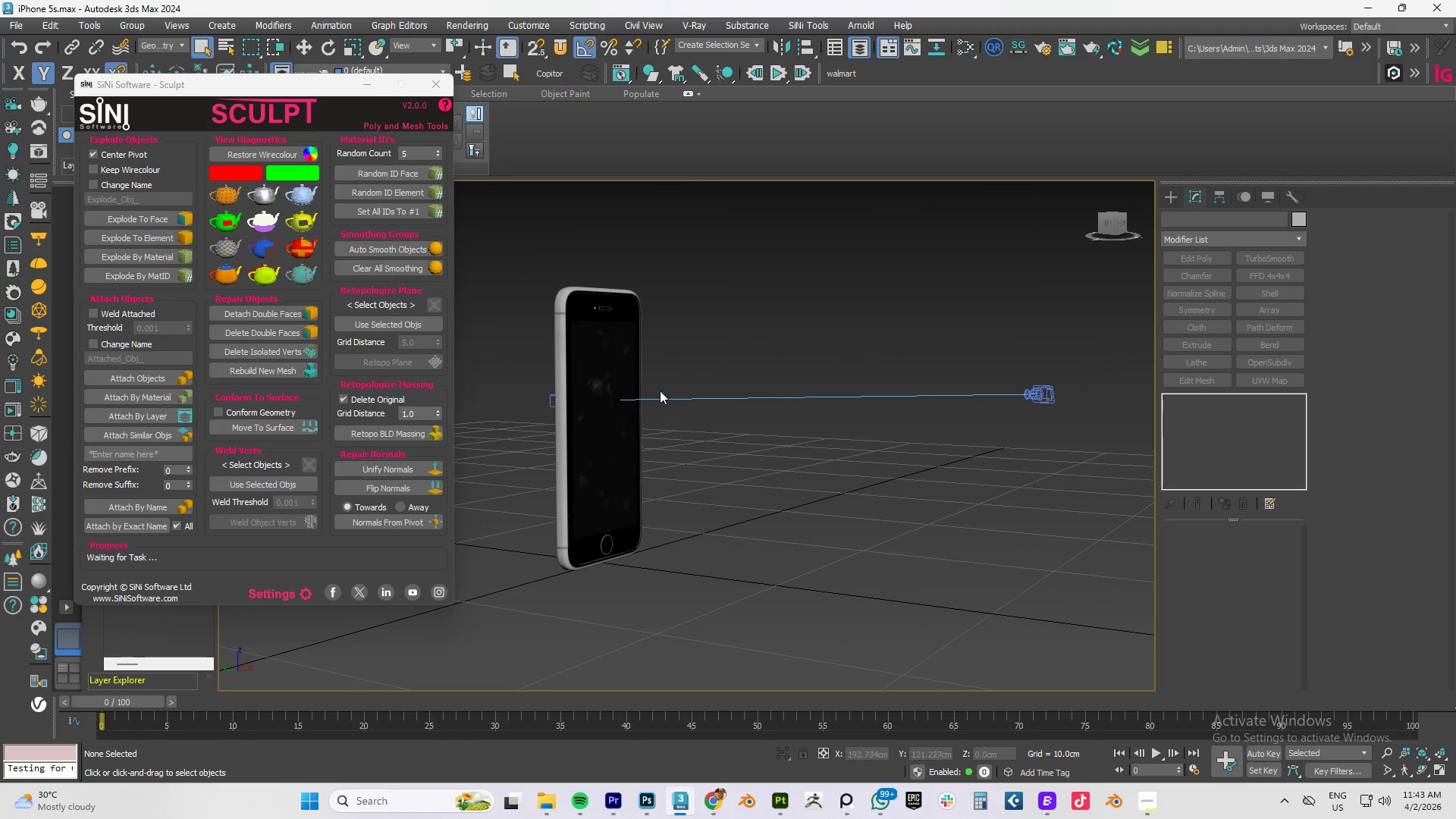 
hold_key(key=AltLeft, duration=0.61)
 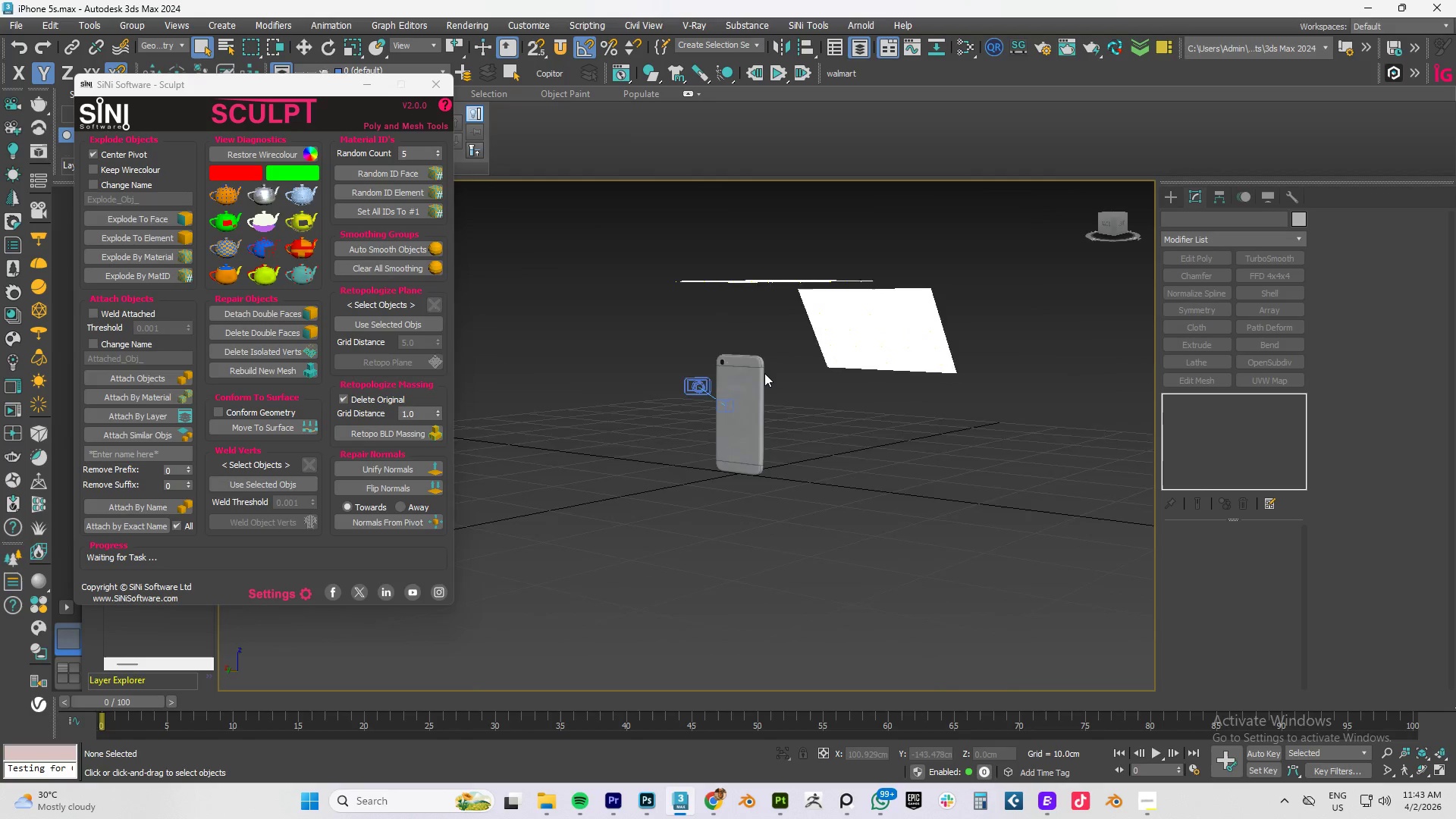 
scroll: coordinate [645, 401], scroll_direction: down, amount: 2.0
 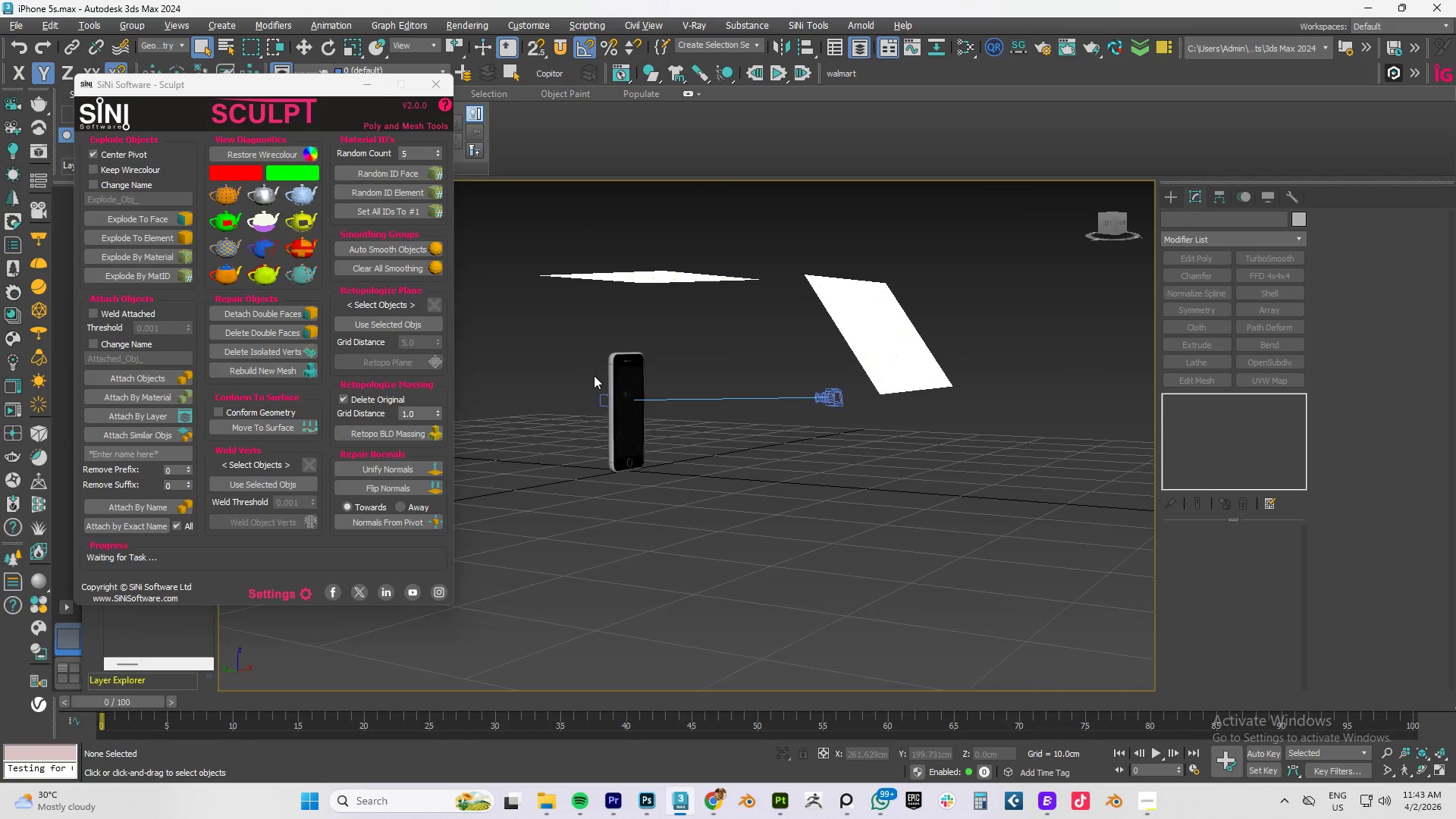 
hold_key(key=AltLeft, duration=0.61)
 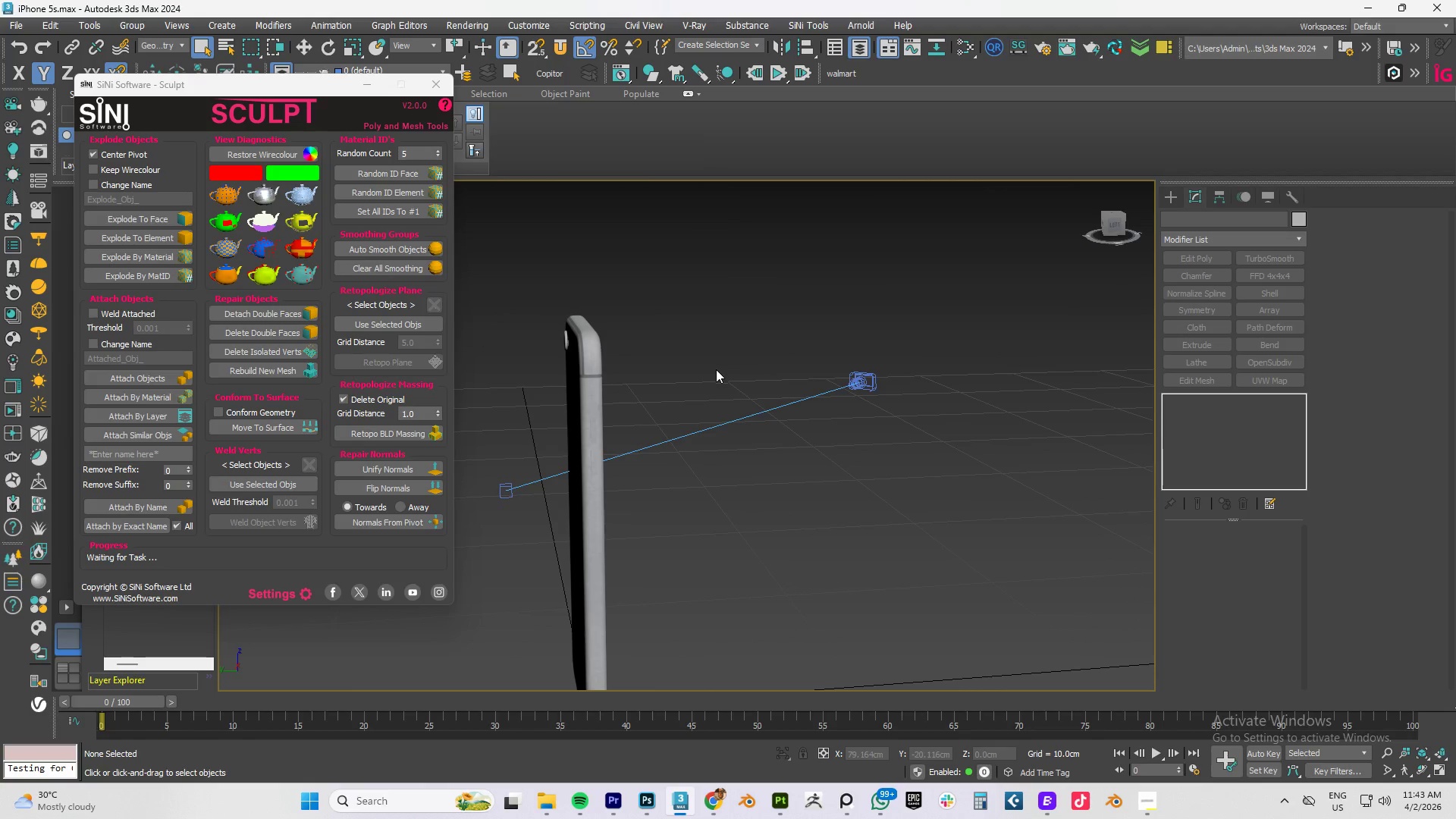 
scroll: coordinate [593, 381], scroll_direction: up, amount: 8.0
 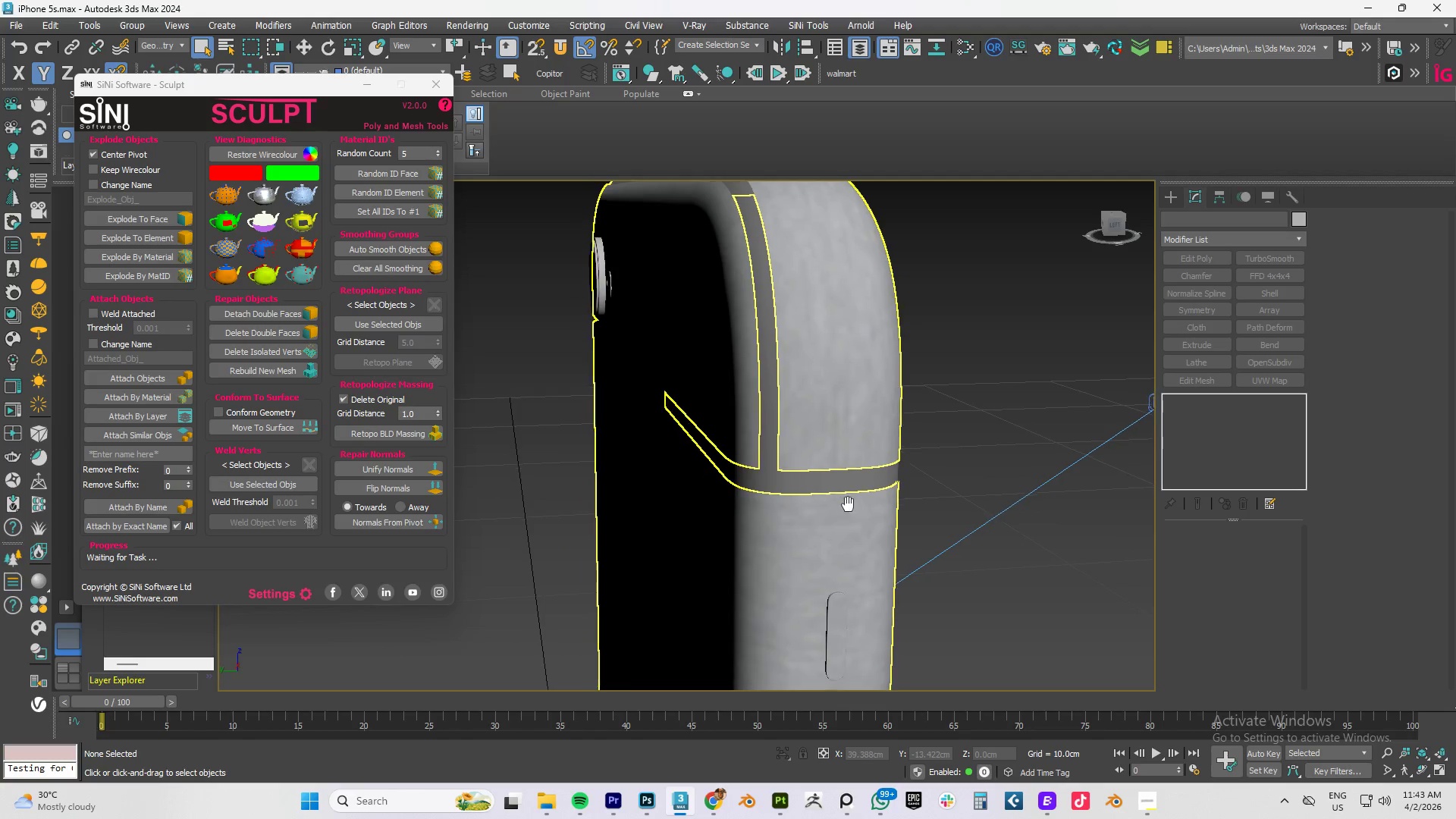 
hold_key(key=AltLeft, duration=0.78)
 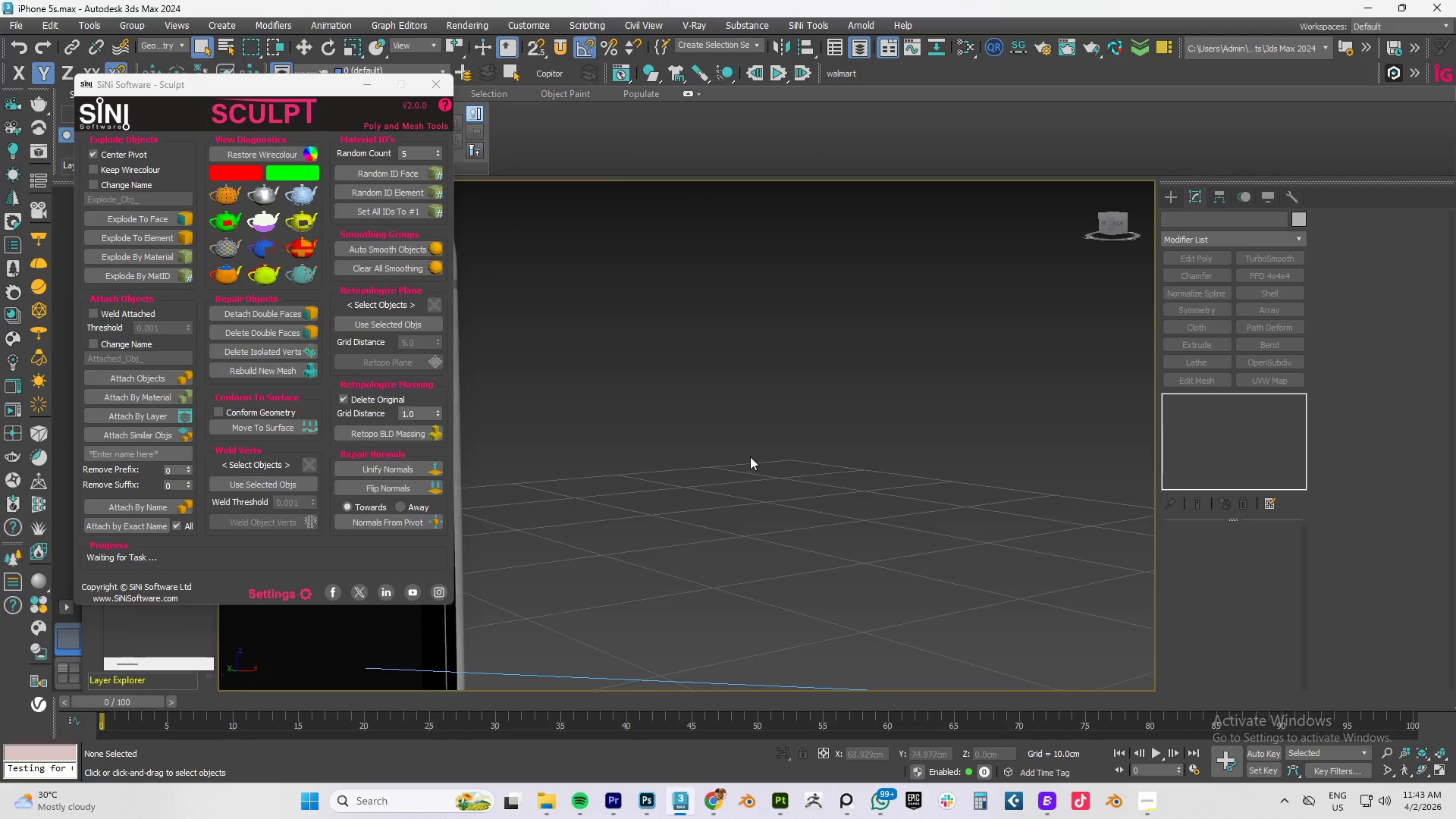 
scroll: coordinate [713, 466], scroll_direction: down, amount: 5.0
 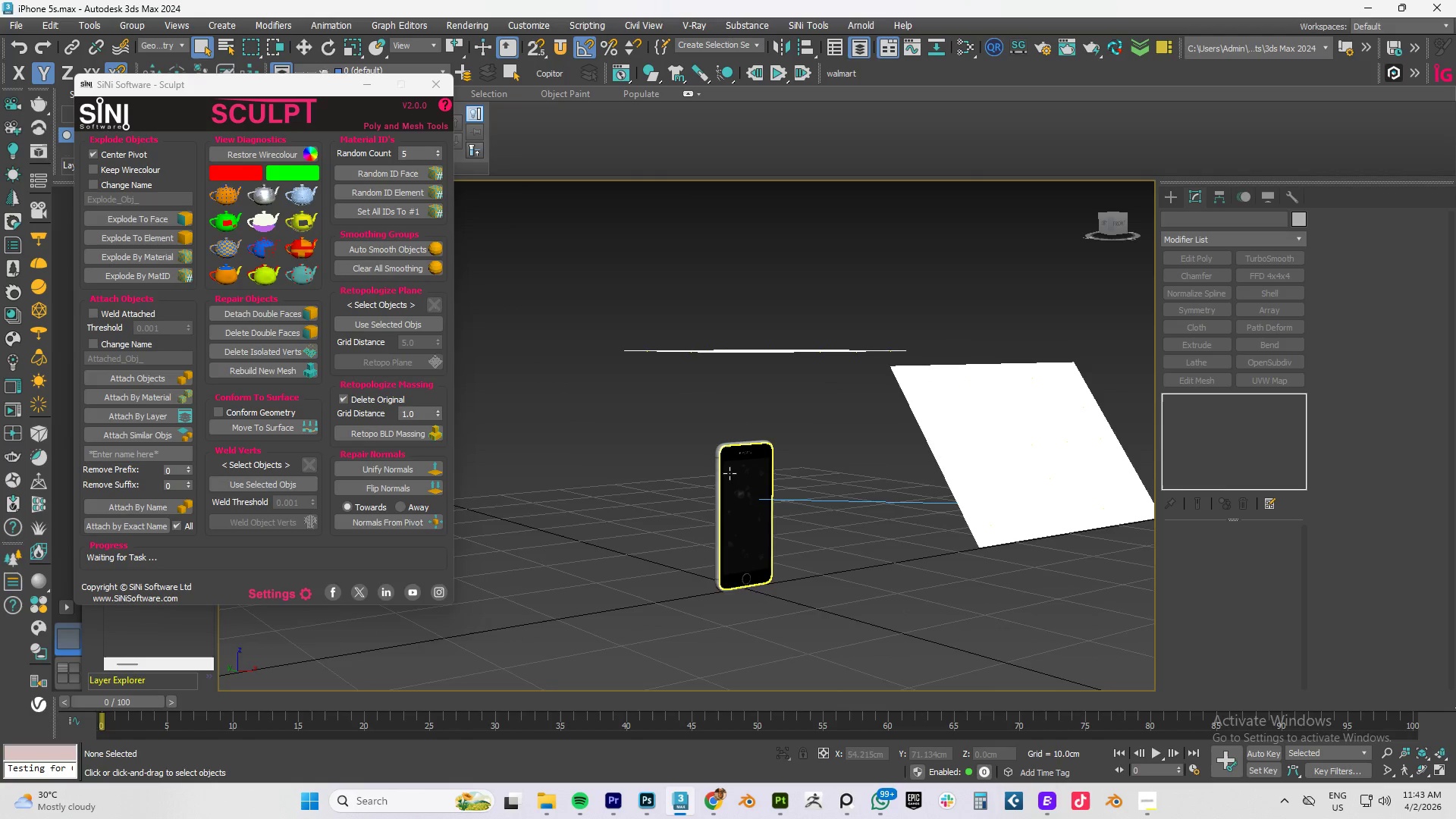 
scroll: coordinate [729, 472], scroll_direction: up, amount: 3.0
 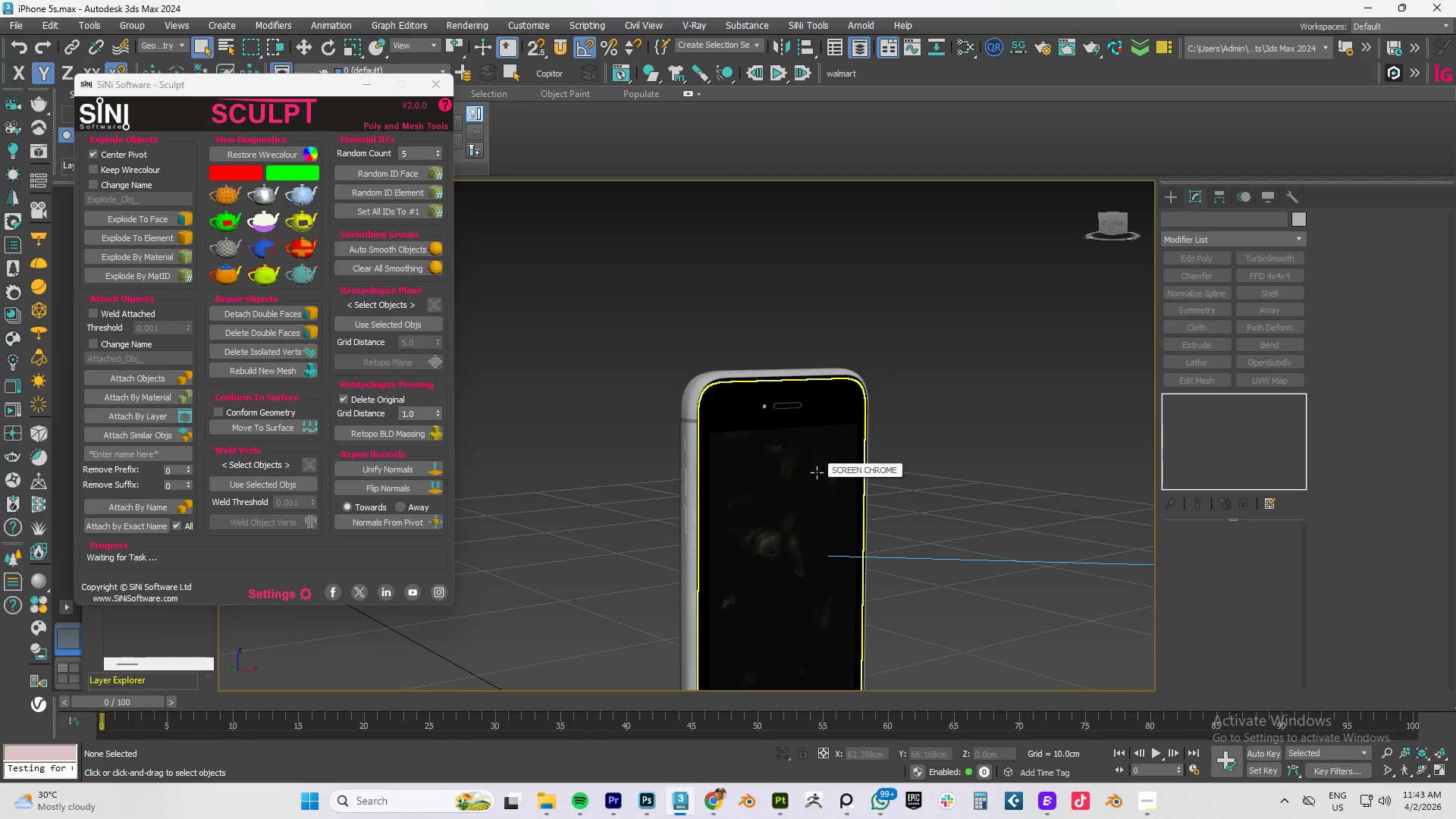 
wait(11.6)
 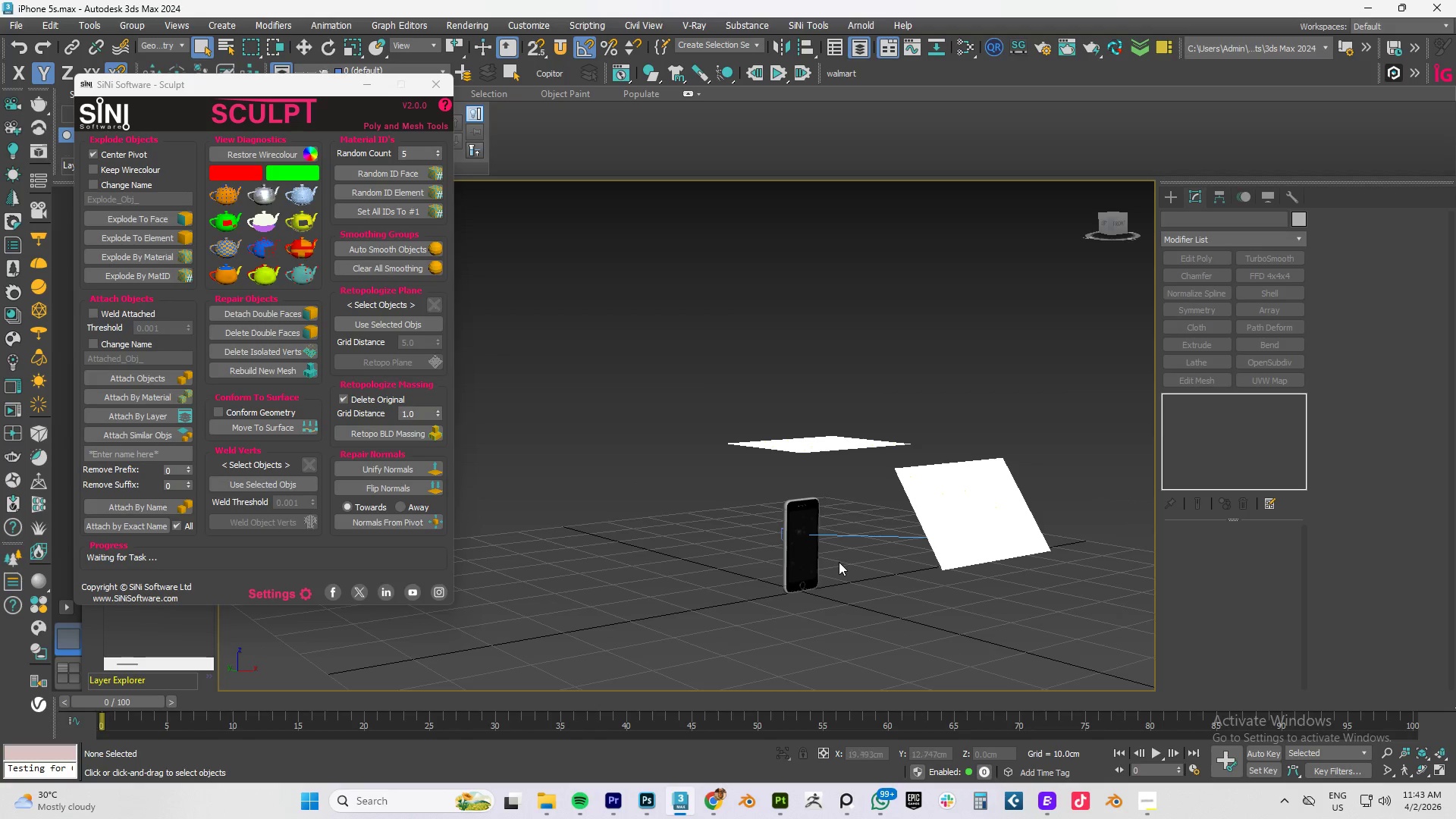 
hold_key(key=AltLeft, duration=1.08)
 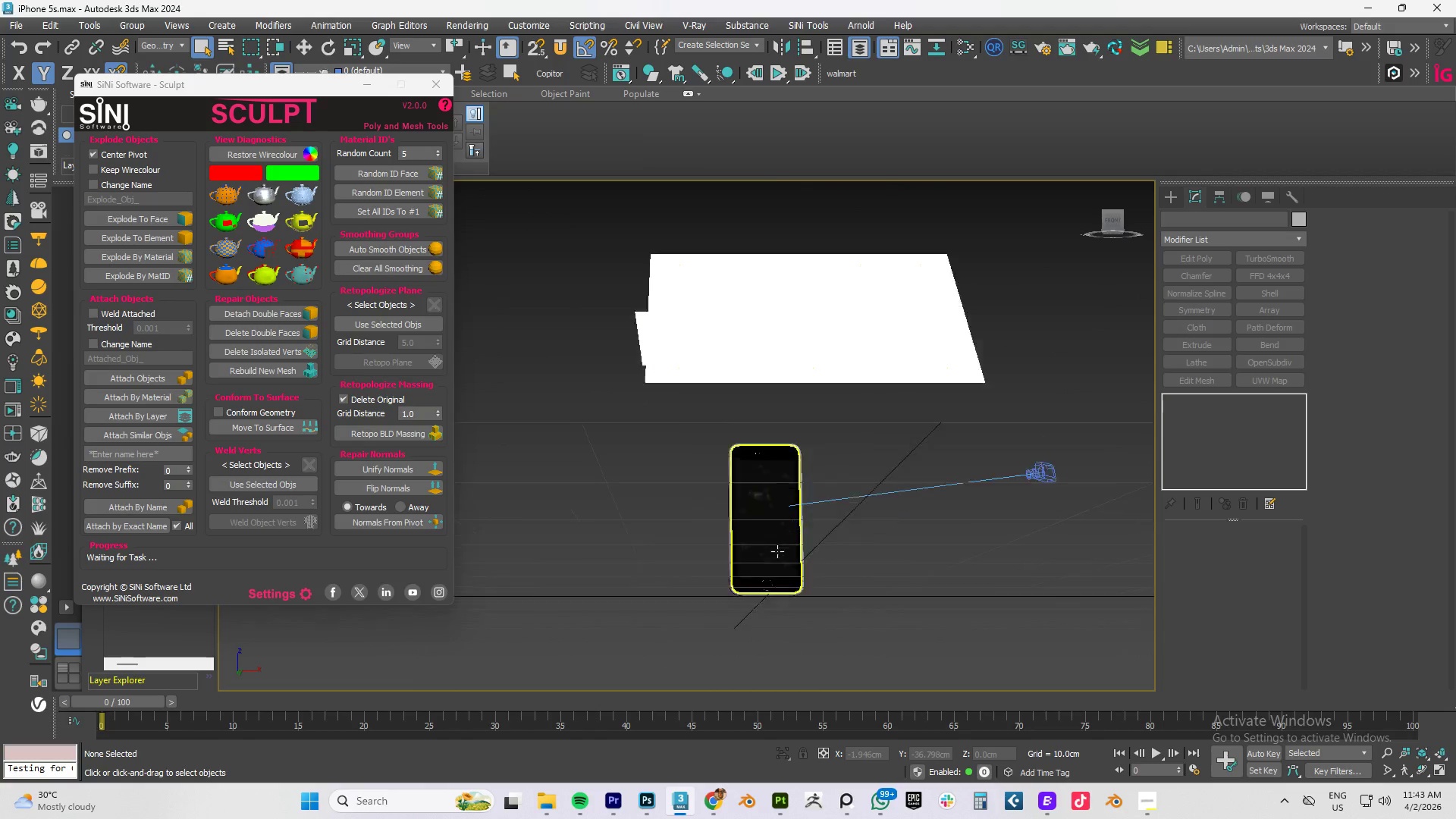 
scroll: coordinate [807, 529], scroll_direction: down, amount: 4.0
 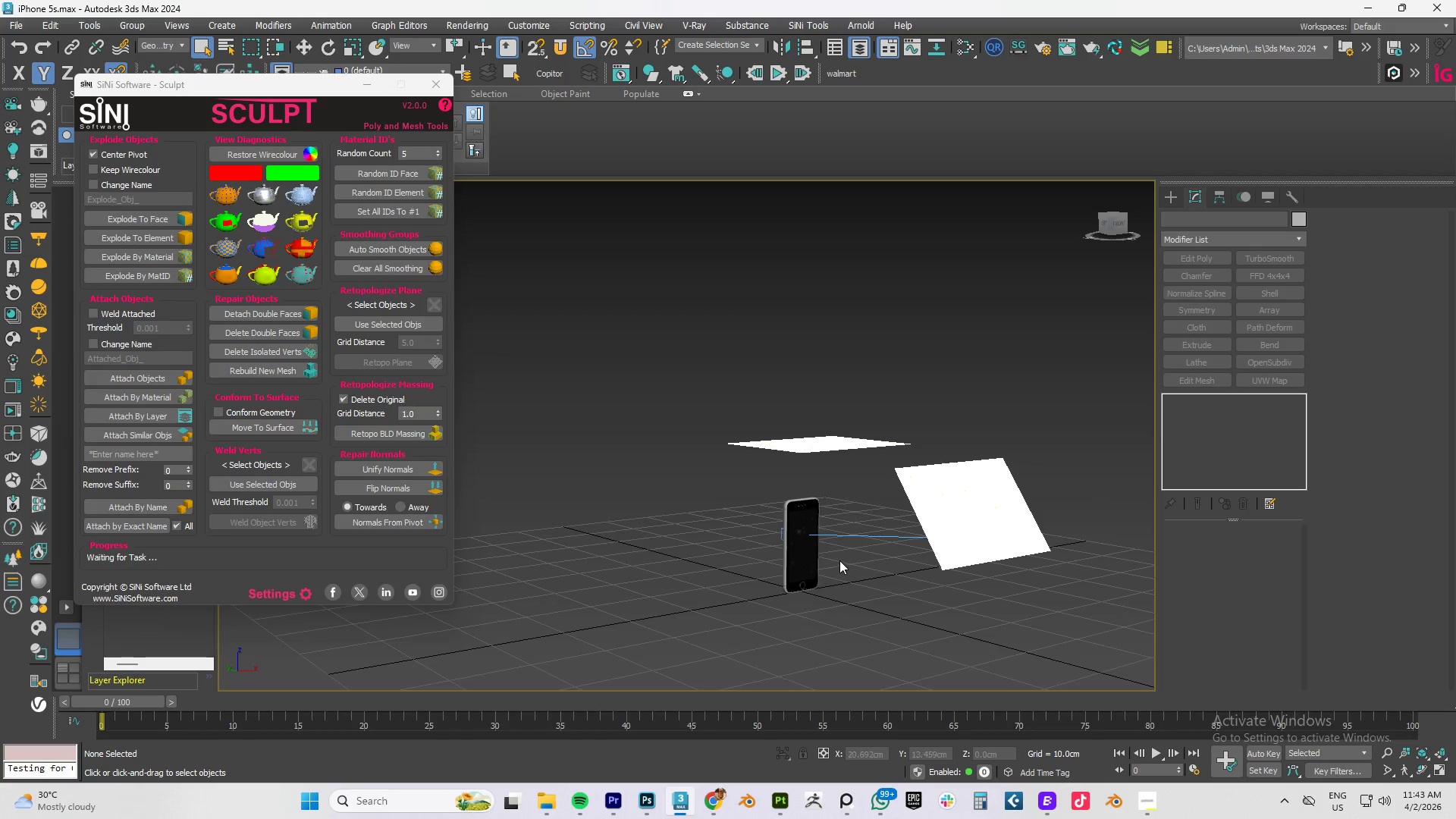 
hold_key(key=AltLeft, duration=0.58)
 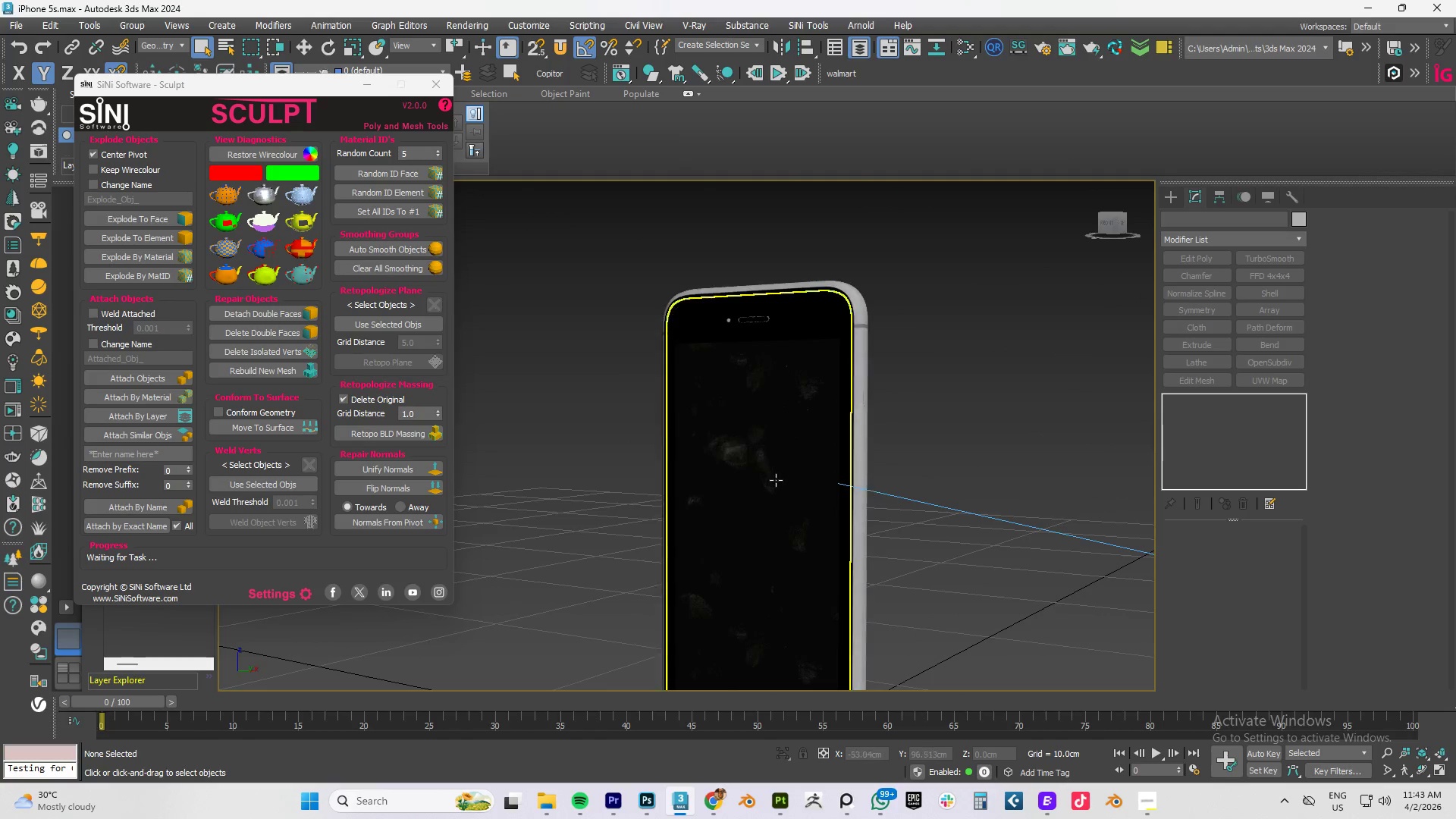 
scroll: coordinate [761, 488], scroll_direction: up, amount: 5.0
 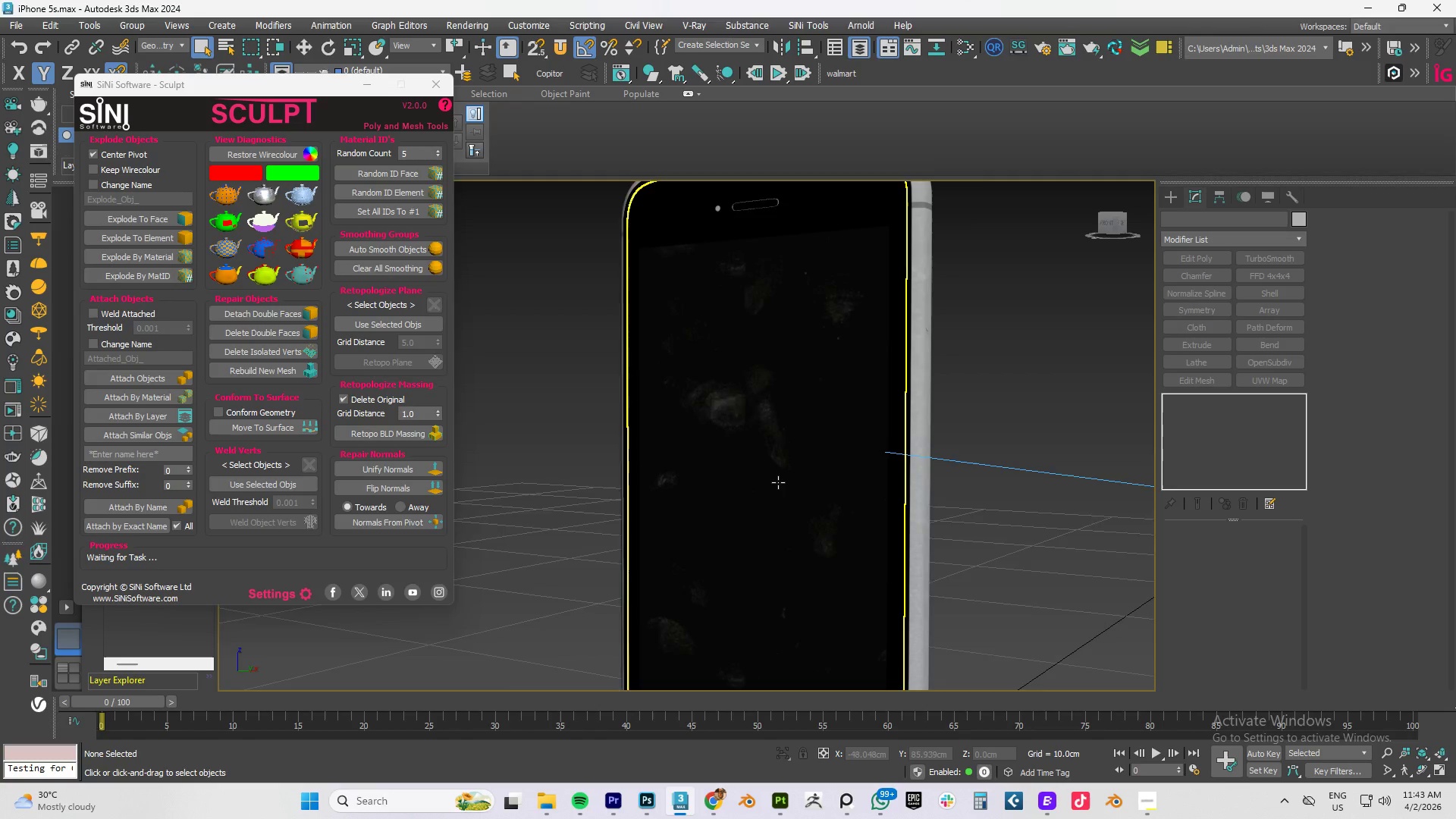 
scroll: coordinate [778, 482], scroll_direction: down, amount: 3.0
 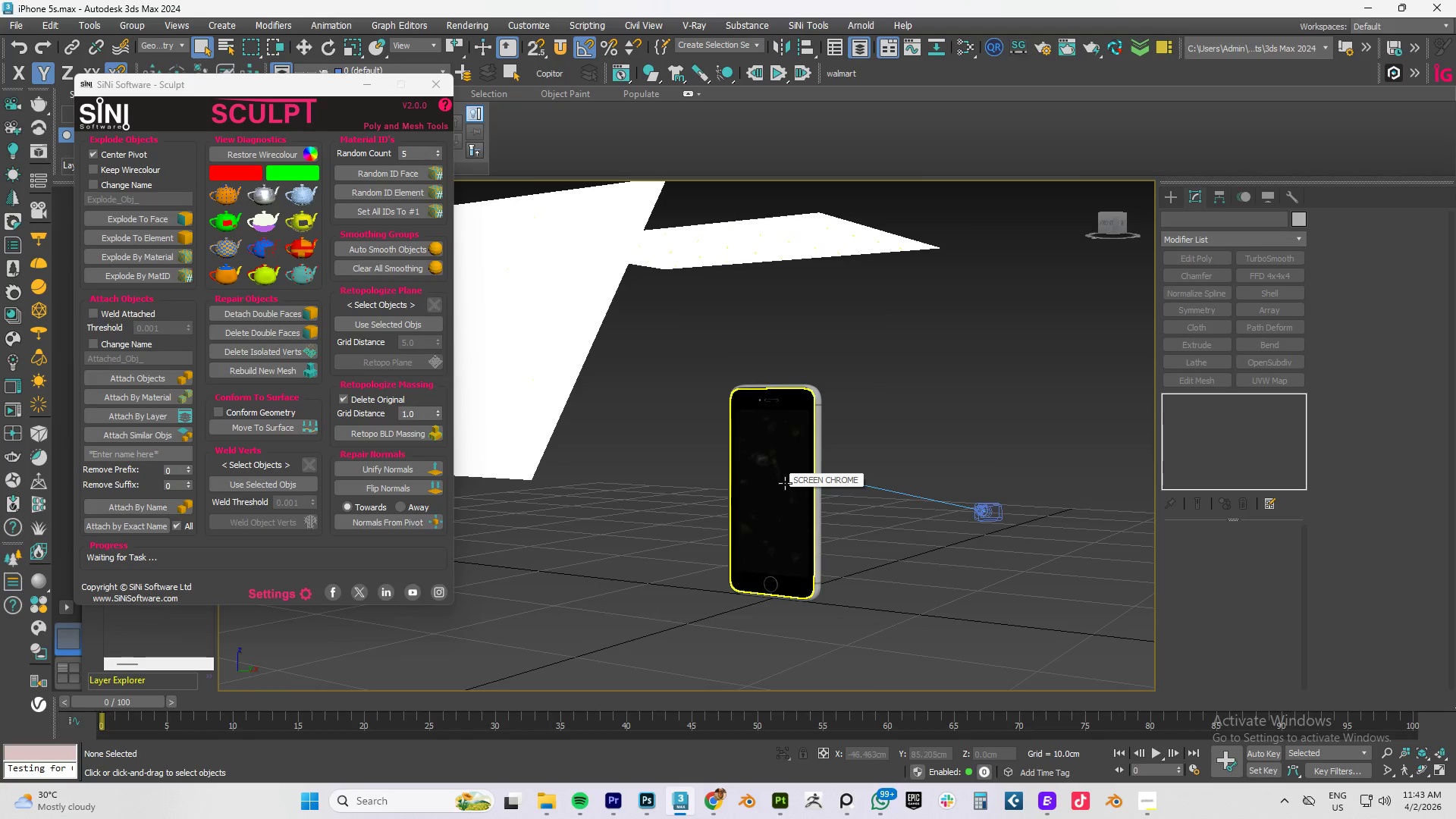 
hold_key(key=AltLeft, duration=0.67)
left_click_drag(start_coordinate=[784, 483], to_coordinate=[871, 483])
 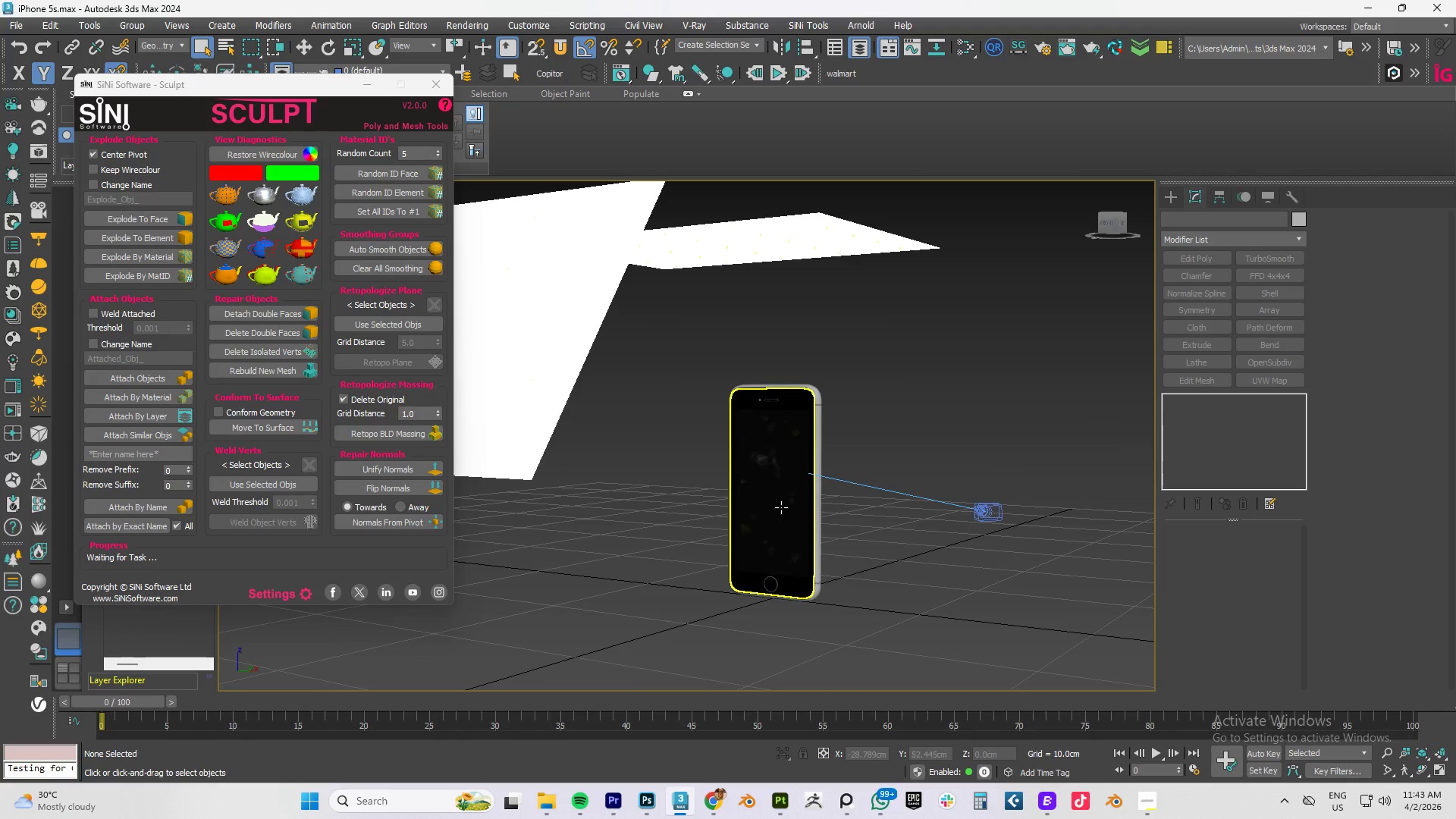 
left_click([781, 507])
 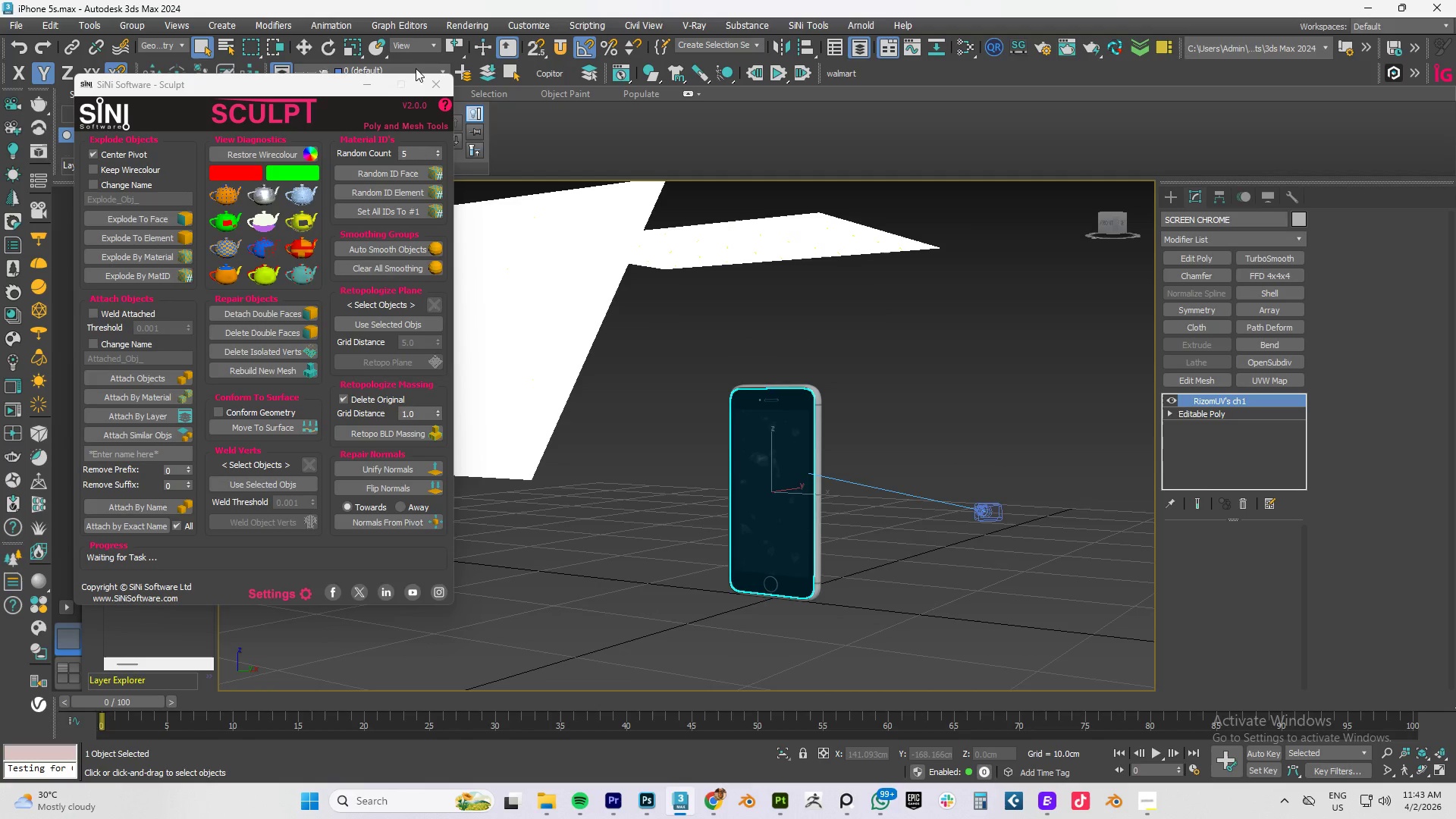 
left_click([438, 82])
 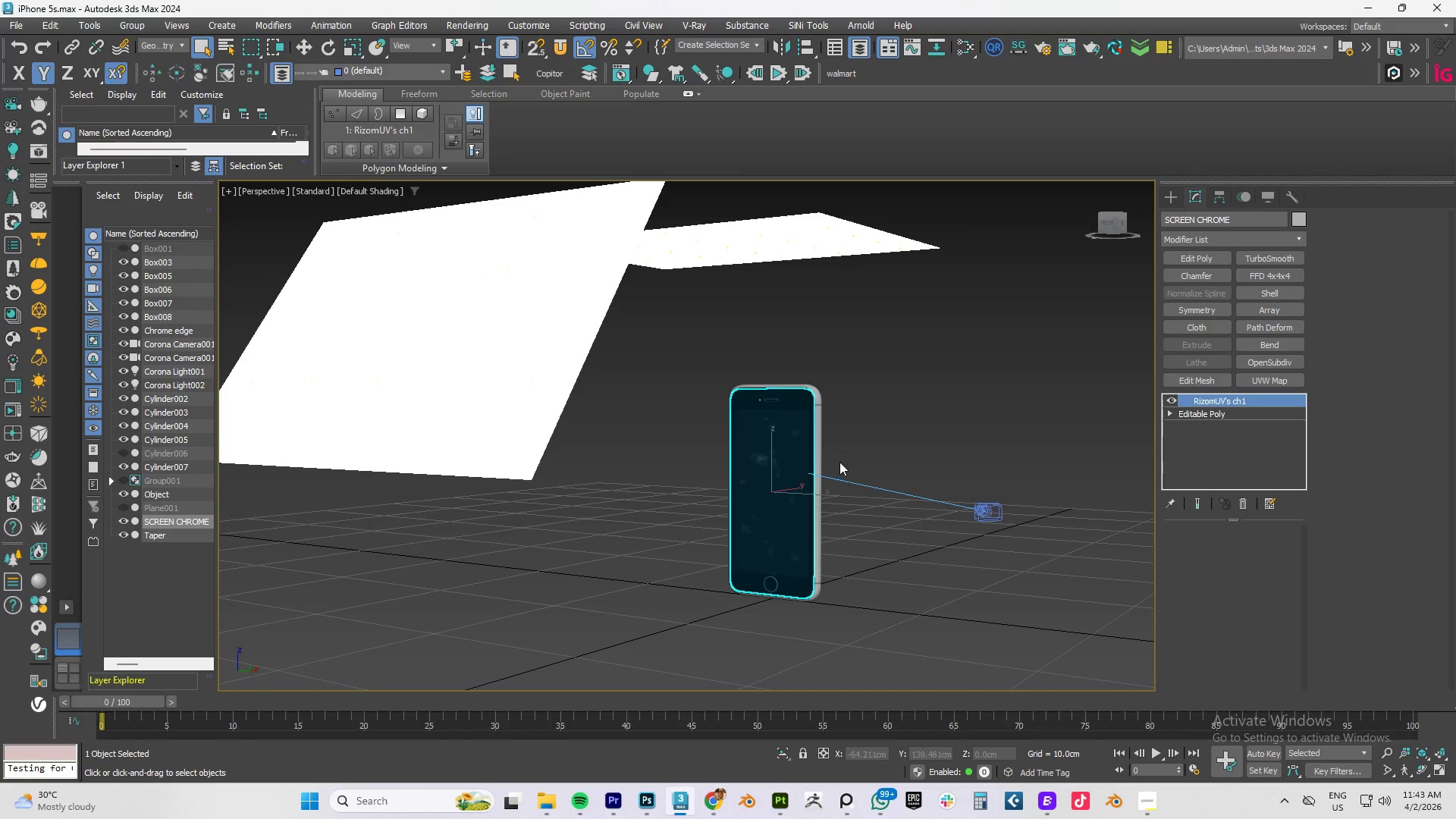 
hold_key(key=AltLeft, duration=1.5)
 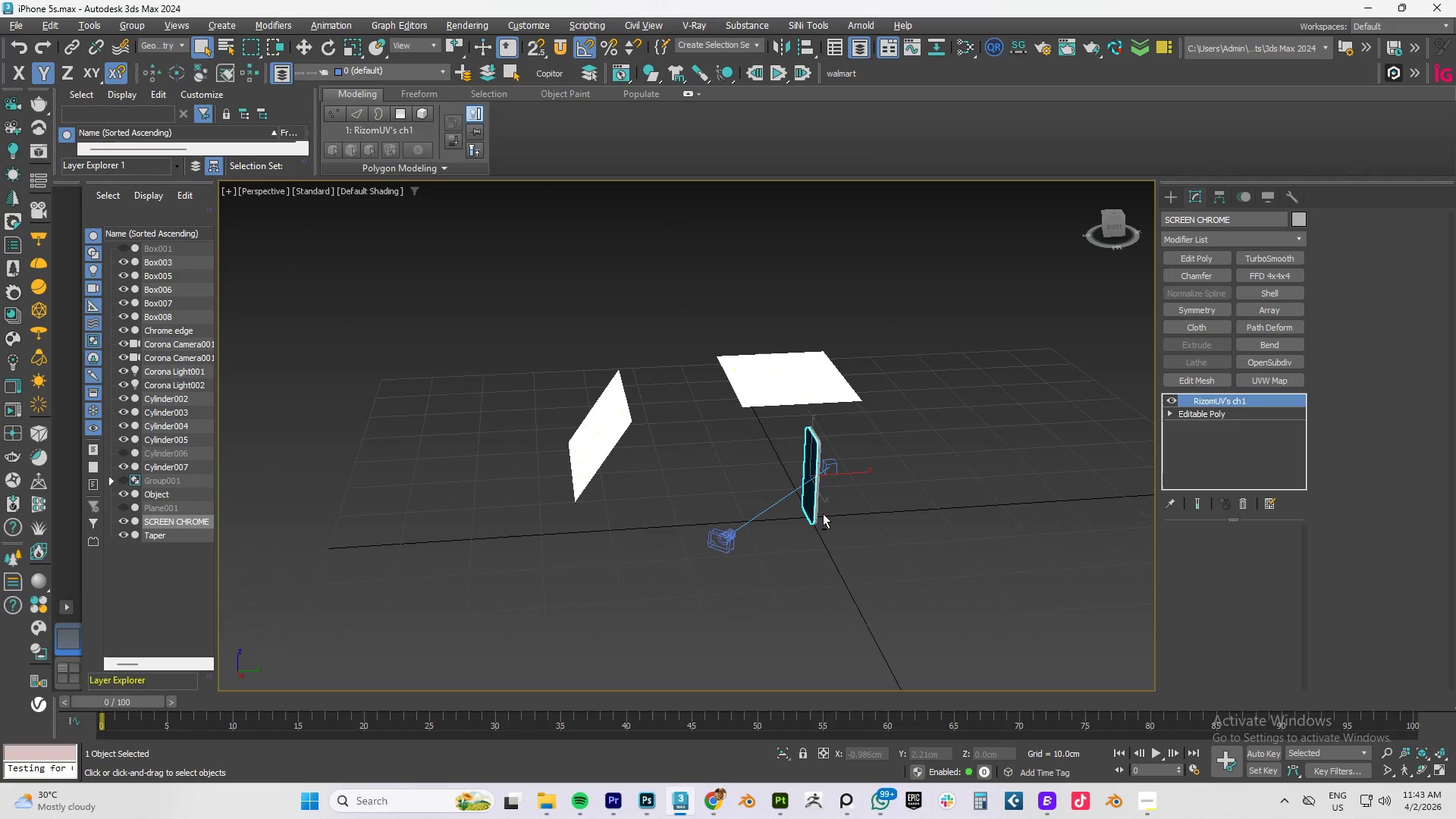 
scroll: coordinate [839, 464], scroll_direction: down, amount: 2.0
 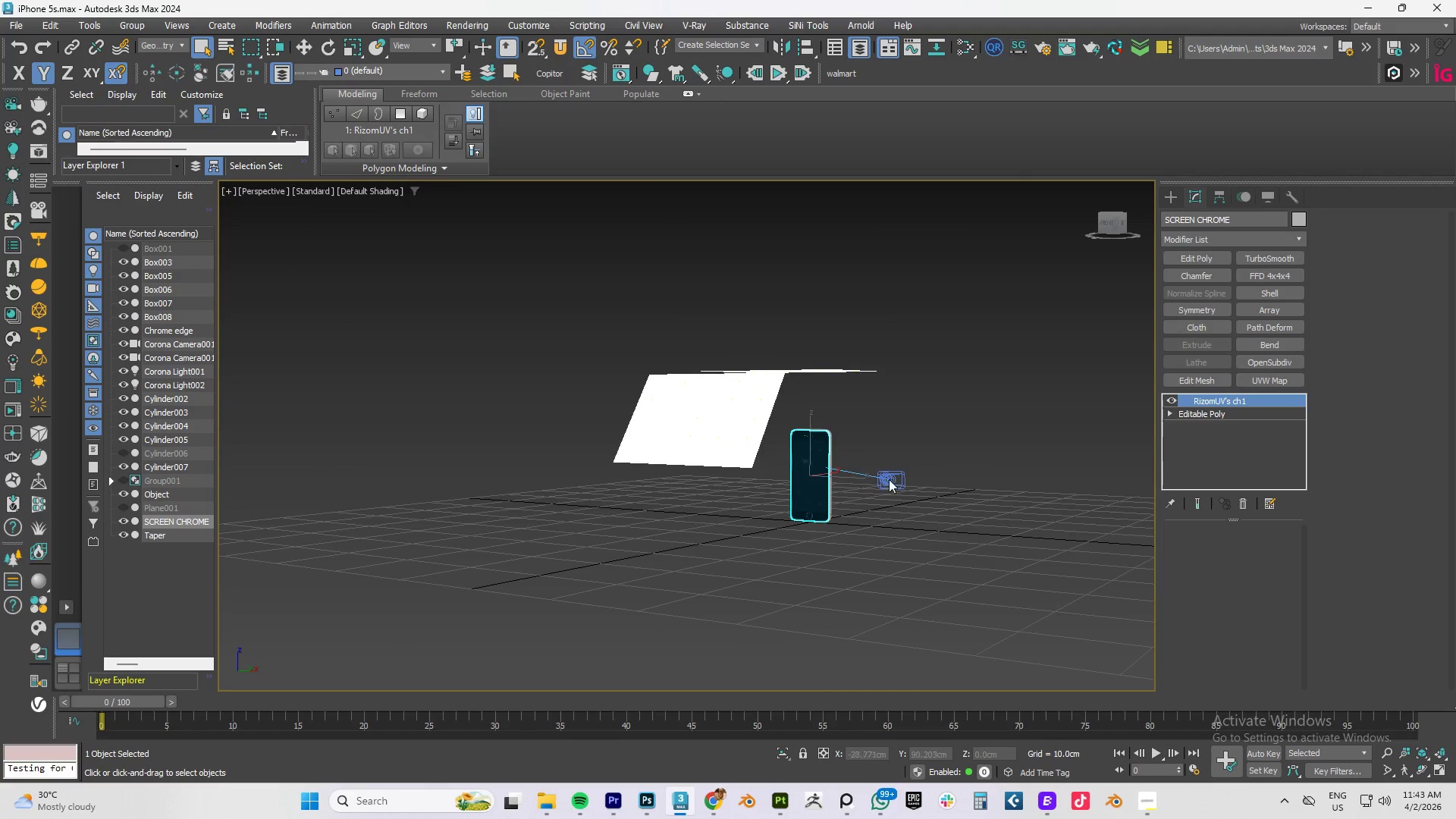 
hold_key(key=AltLeft, duration=0.59)
 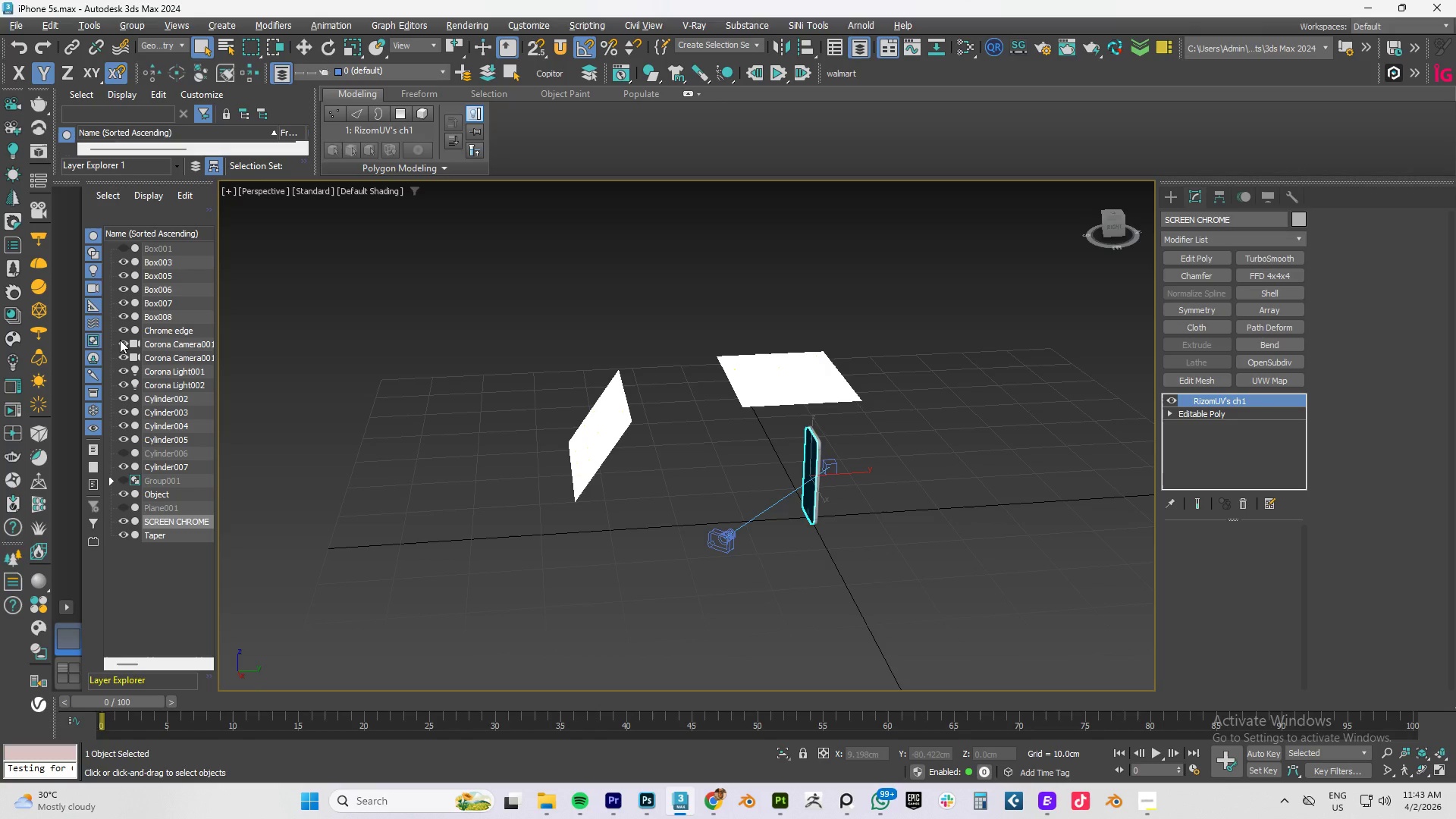 
key(Alt+W)
 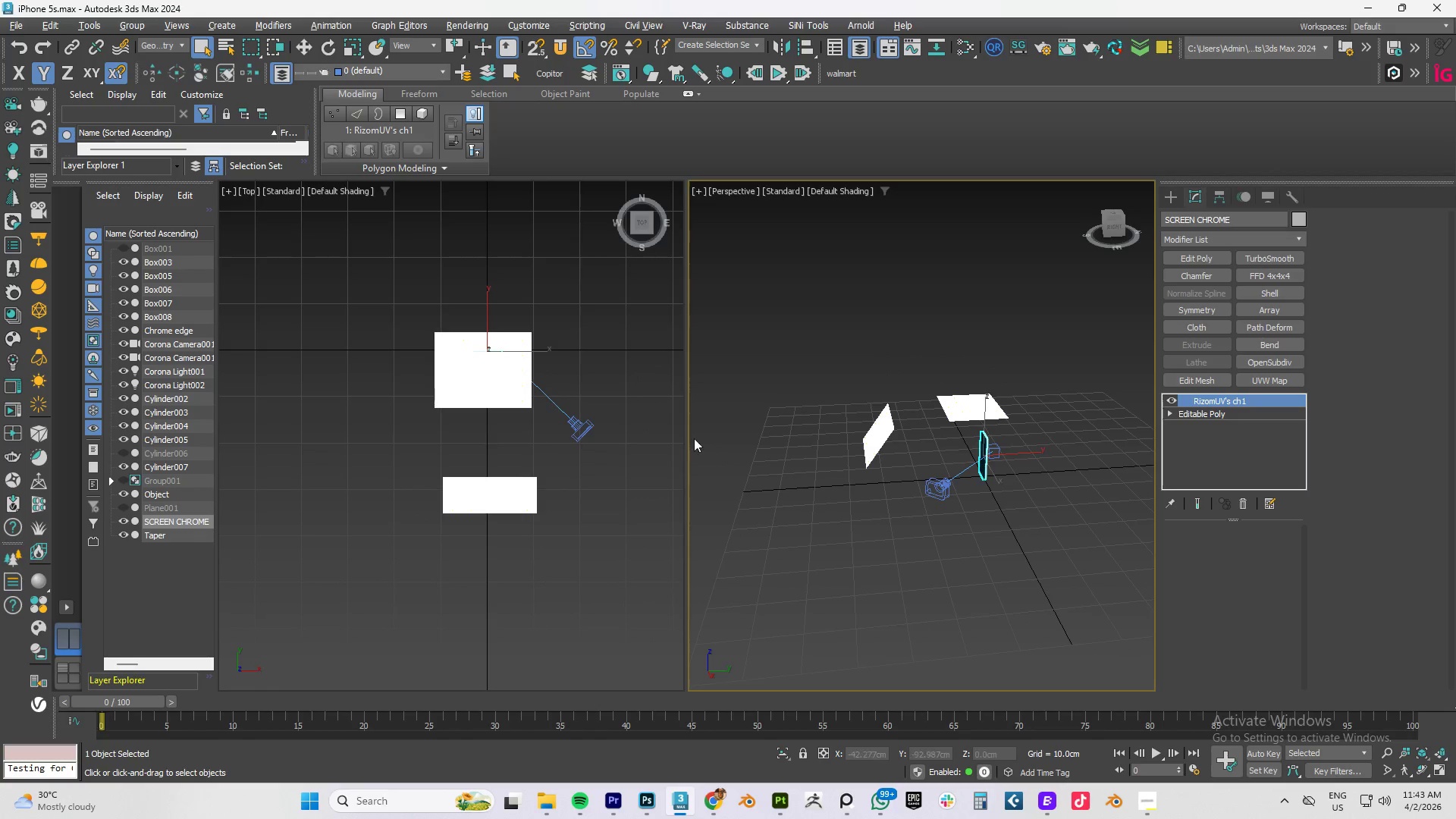 
key(Alt+AltLeft)
 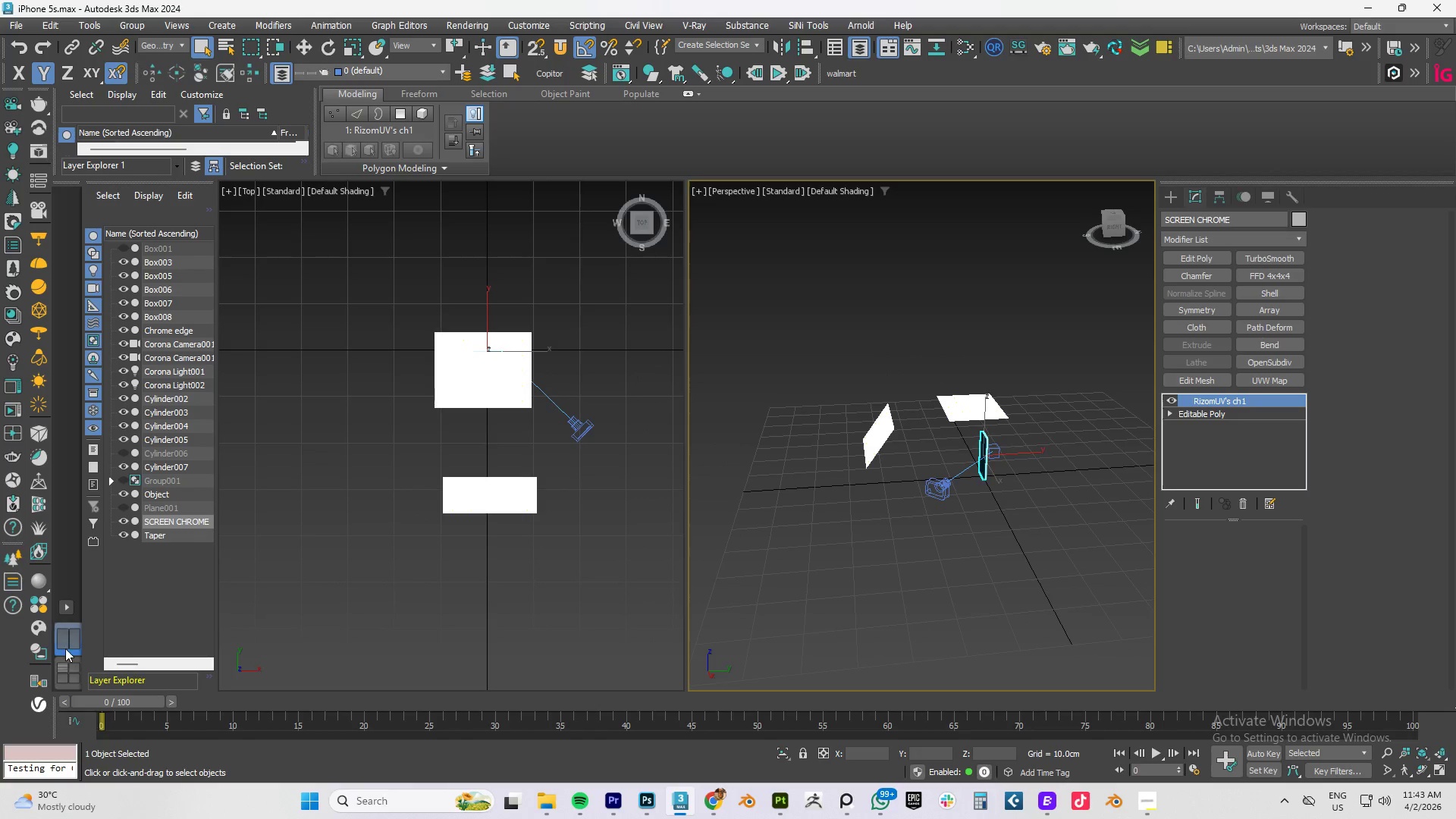 
left_click([64, 669])
 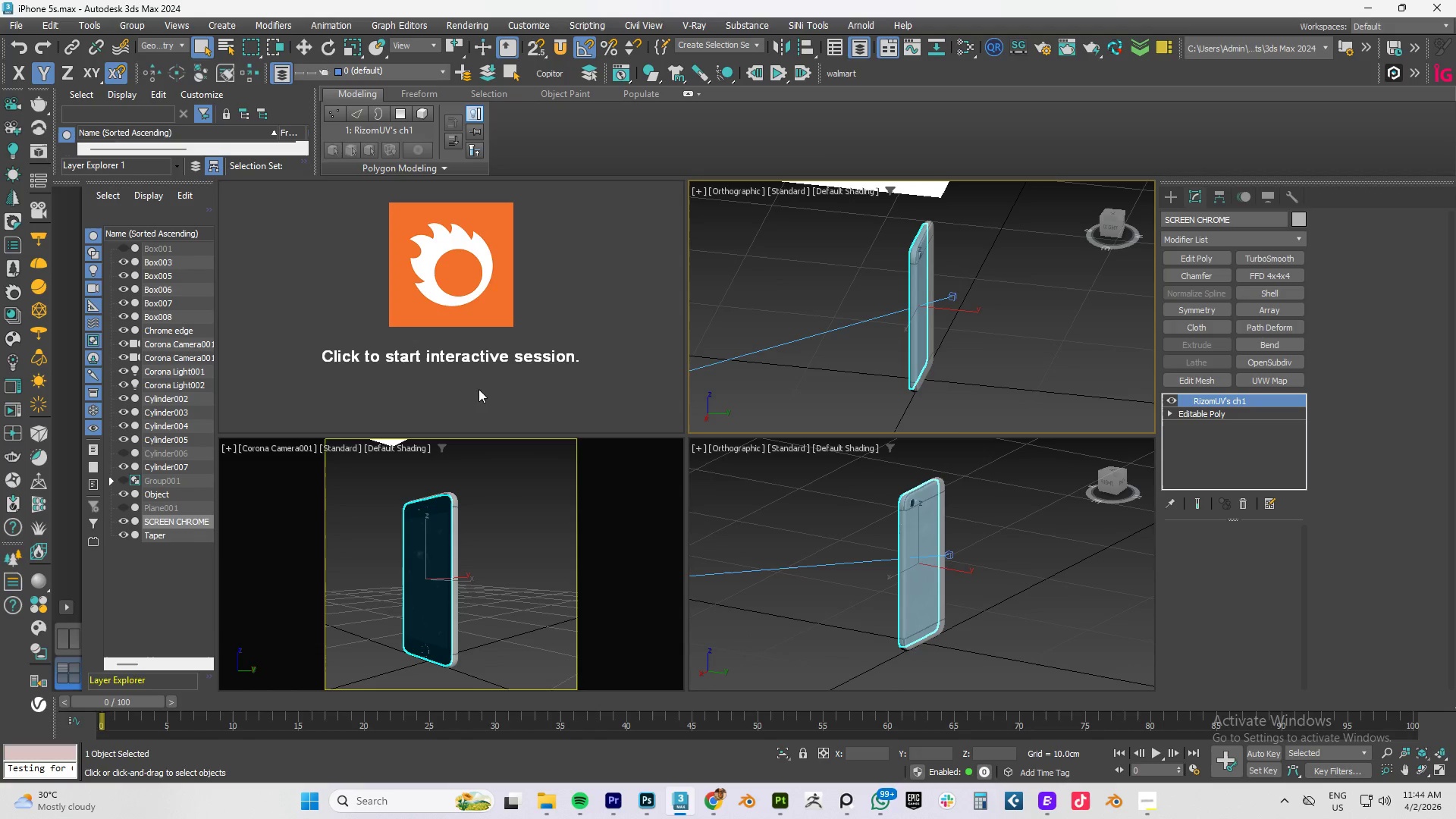 
left_click([450, 362])
 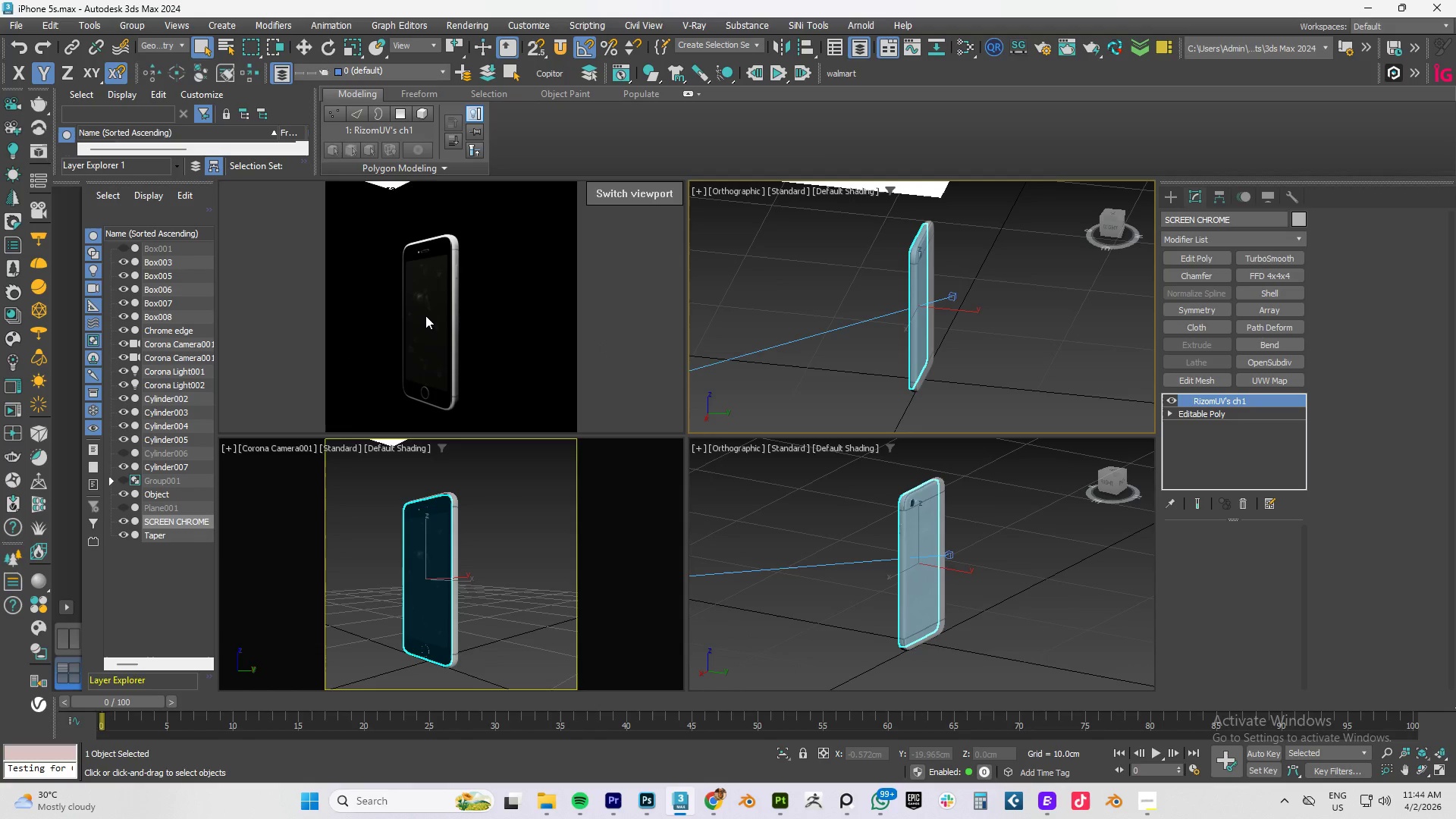 
scroll: coordinate [785, 445], scroll_direction: down, amount: 8.0
 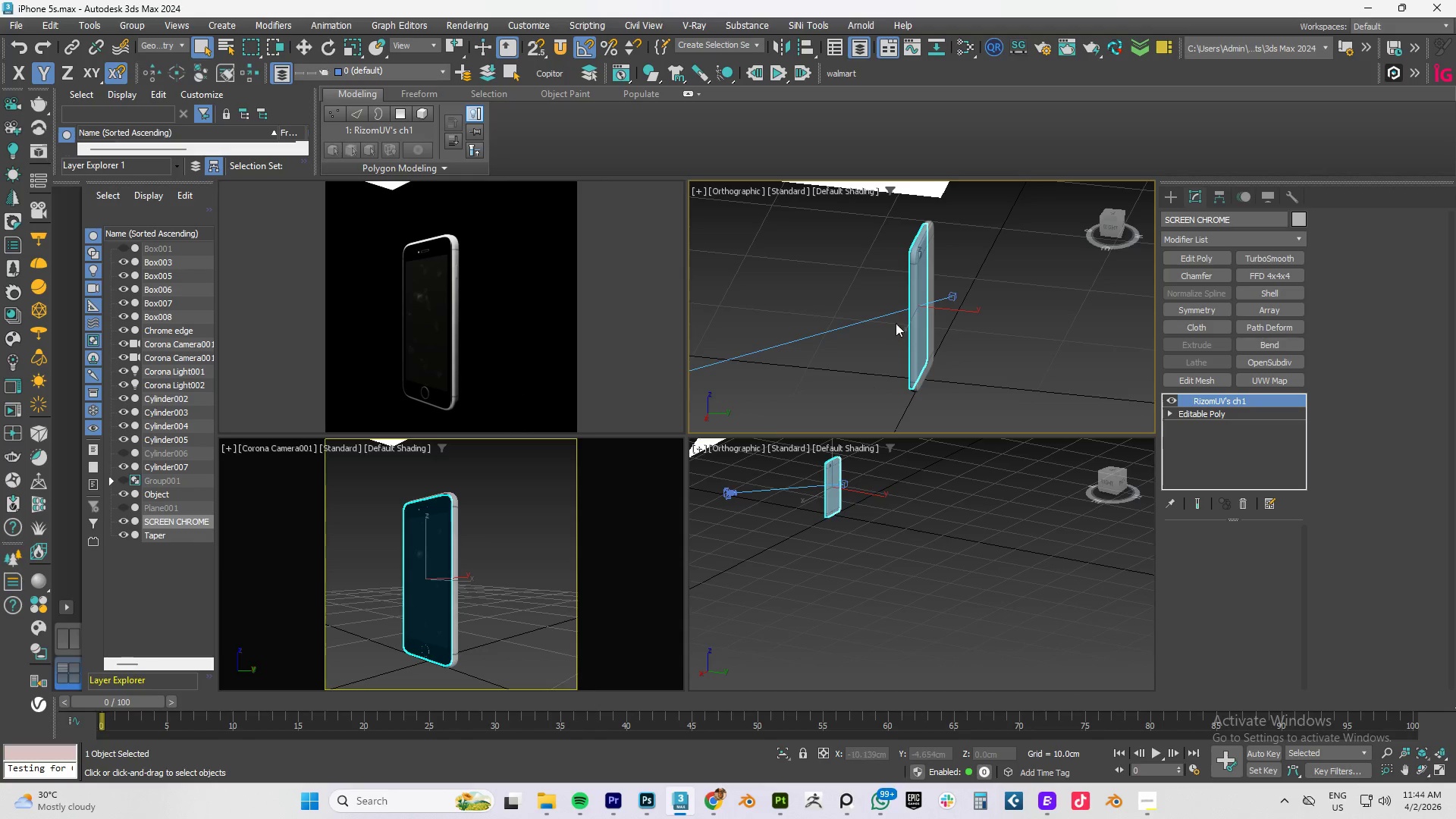 
key(T)
 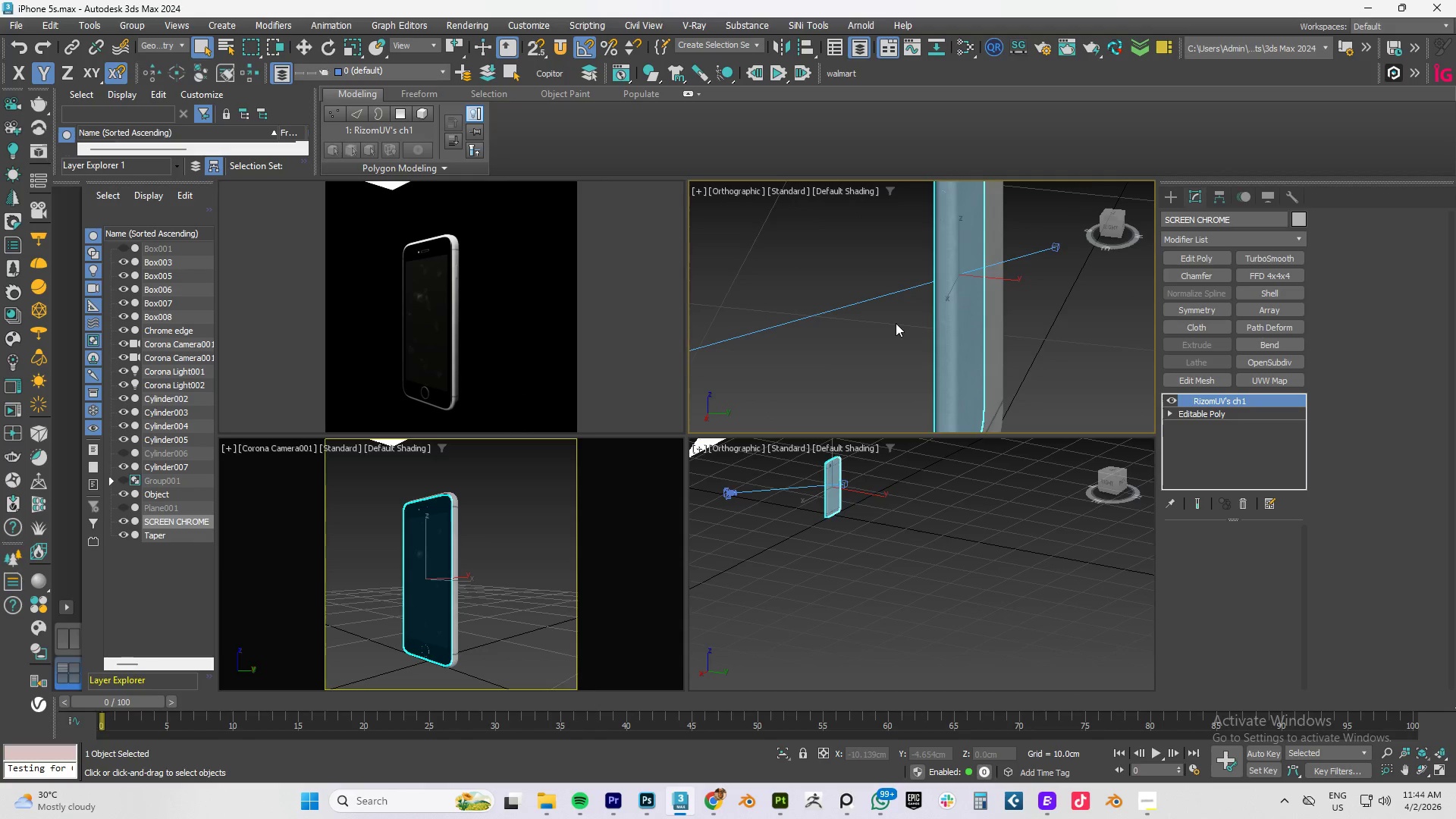 
scroll: coordinate [896, 323], scroll_direction: up, amount: 3.0
 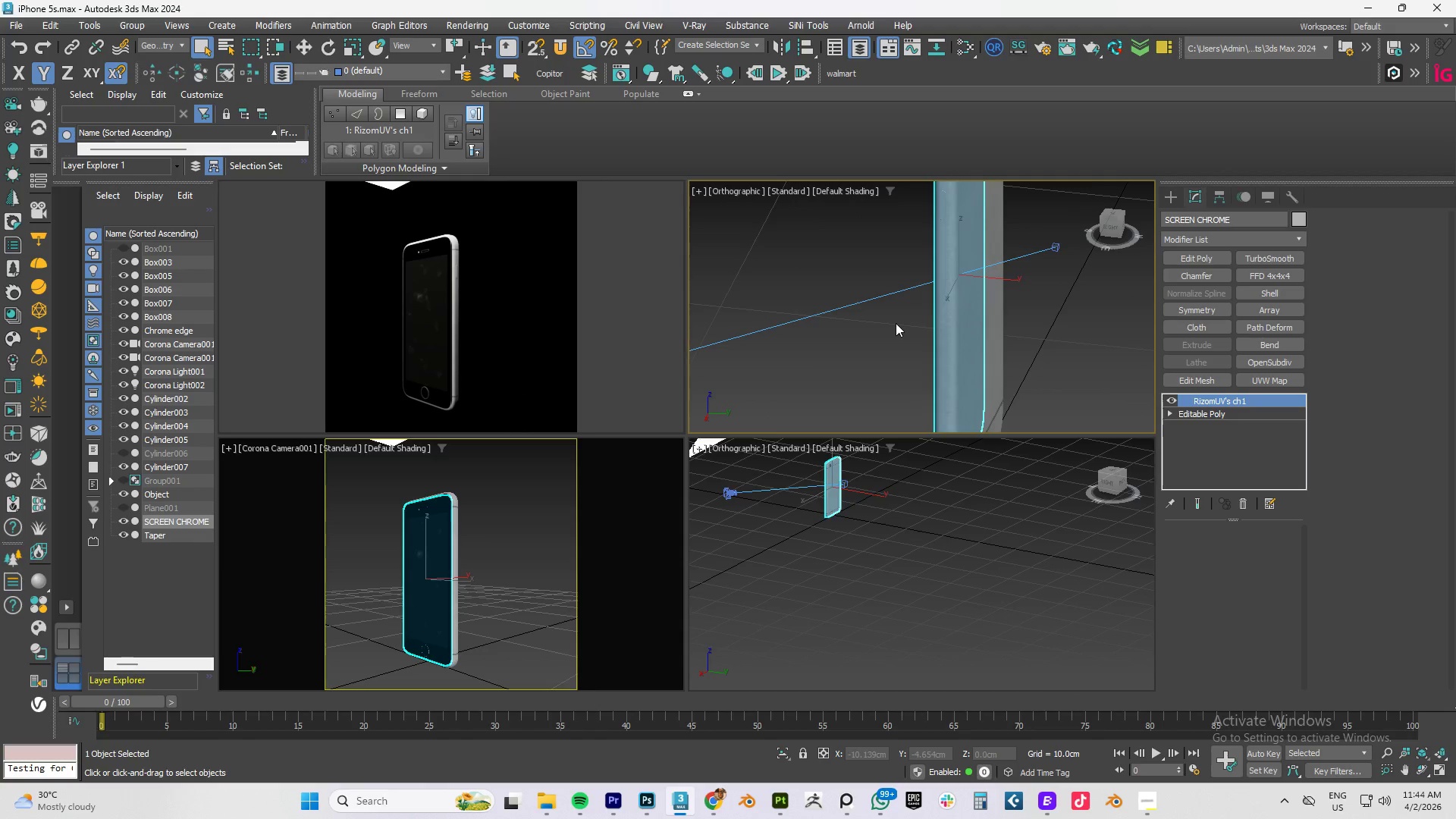 
key(Z)
 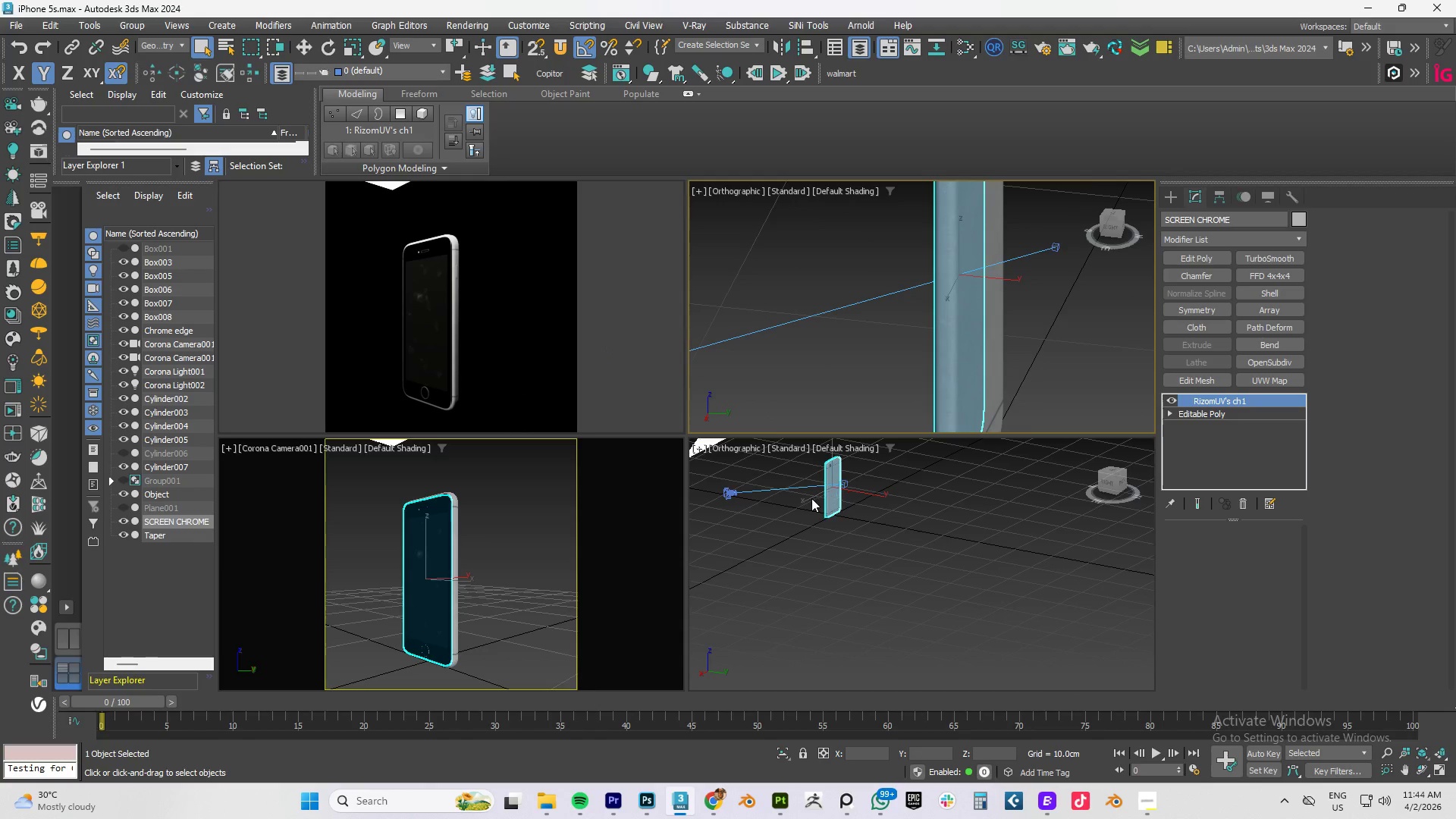 
left_click([726, 493])
 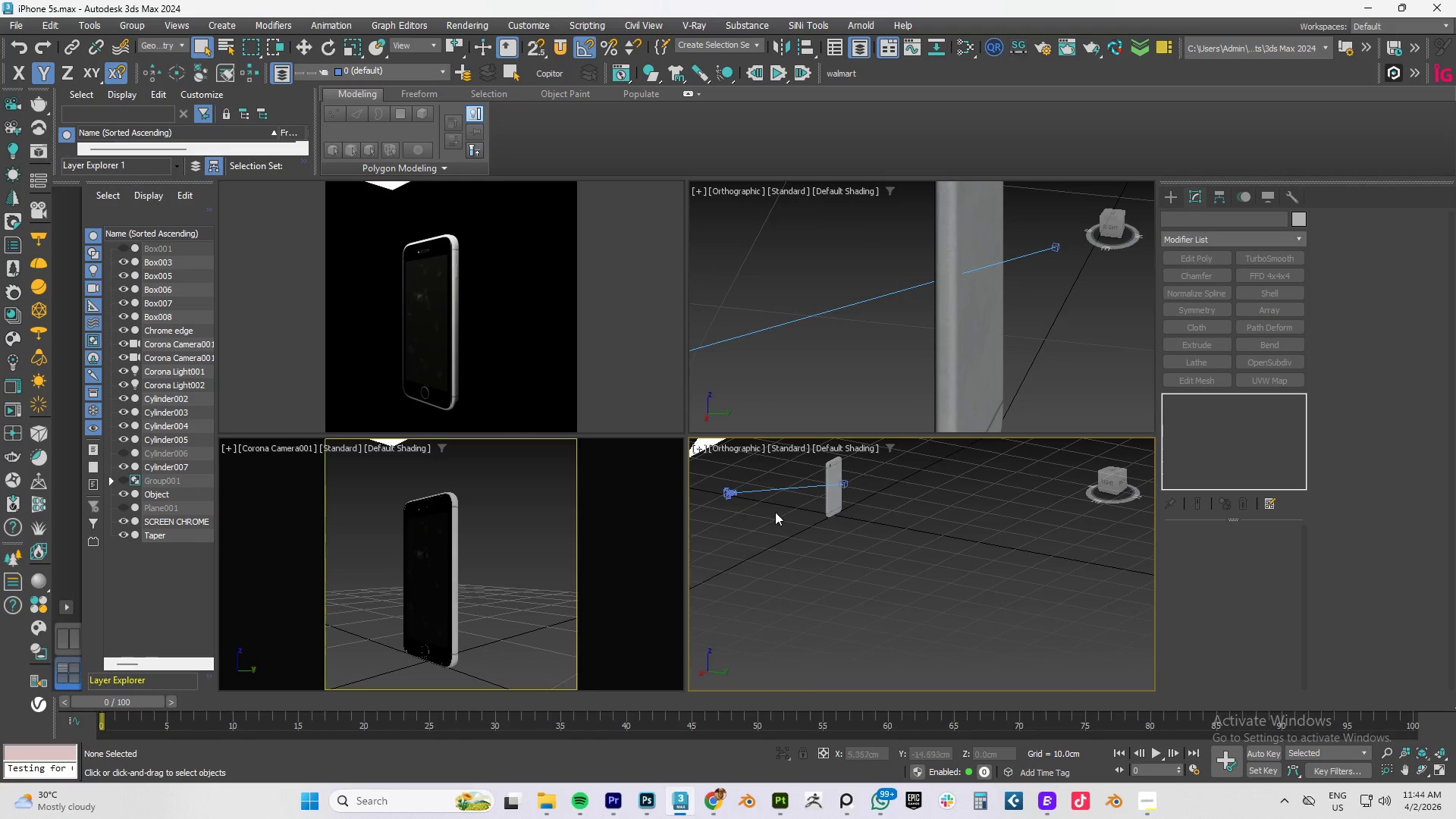 
hold_key(key=AltLeft, duration=0.89)
 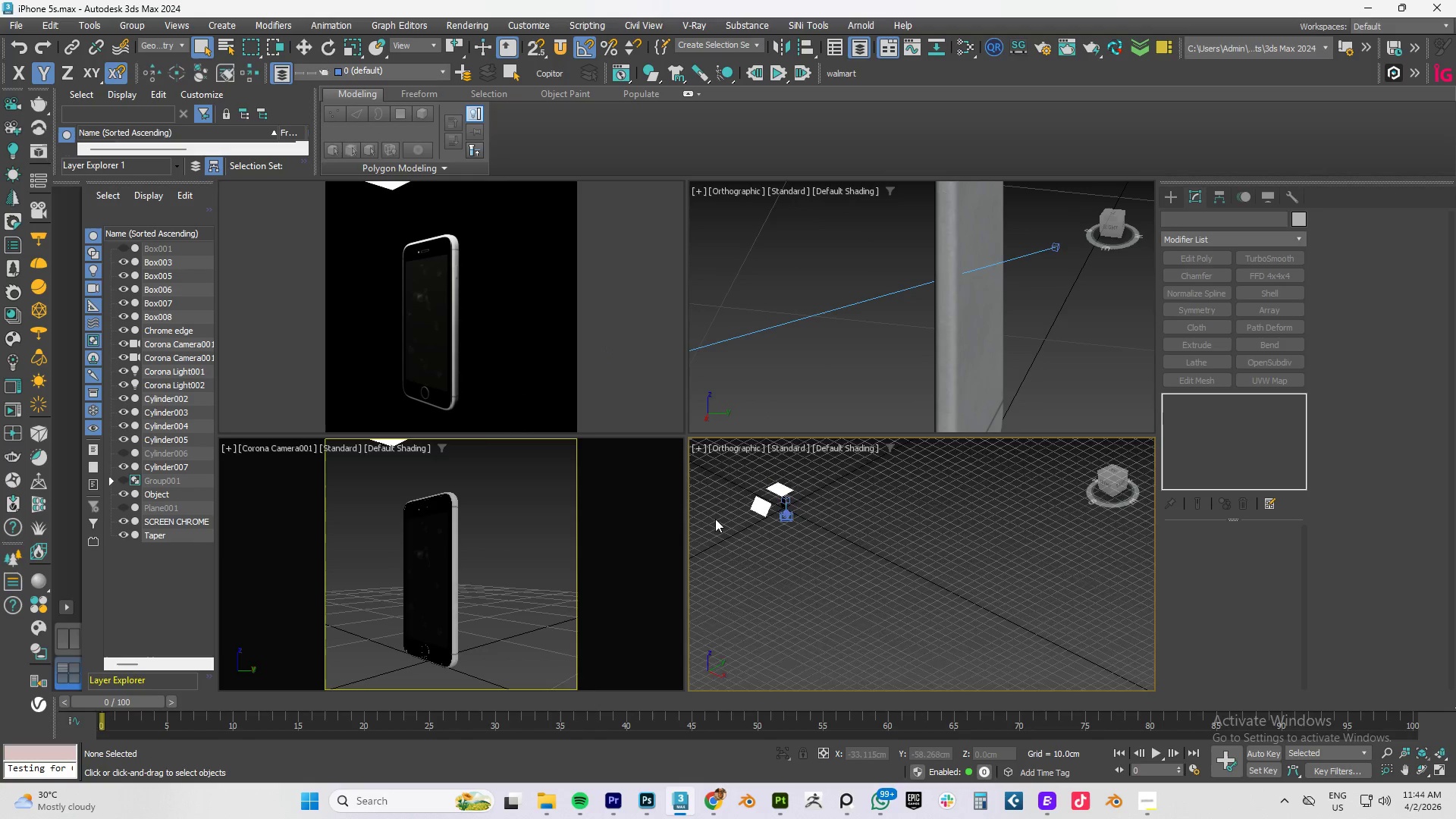 
scroll: coordinate [780, 513], scroll_direction: down, amount: 4.0
 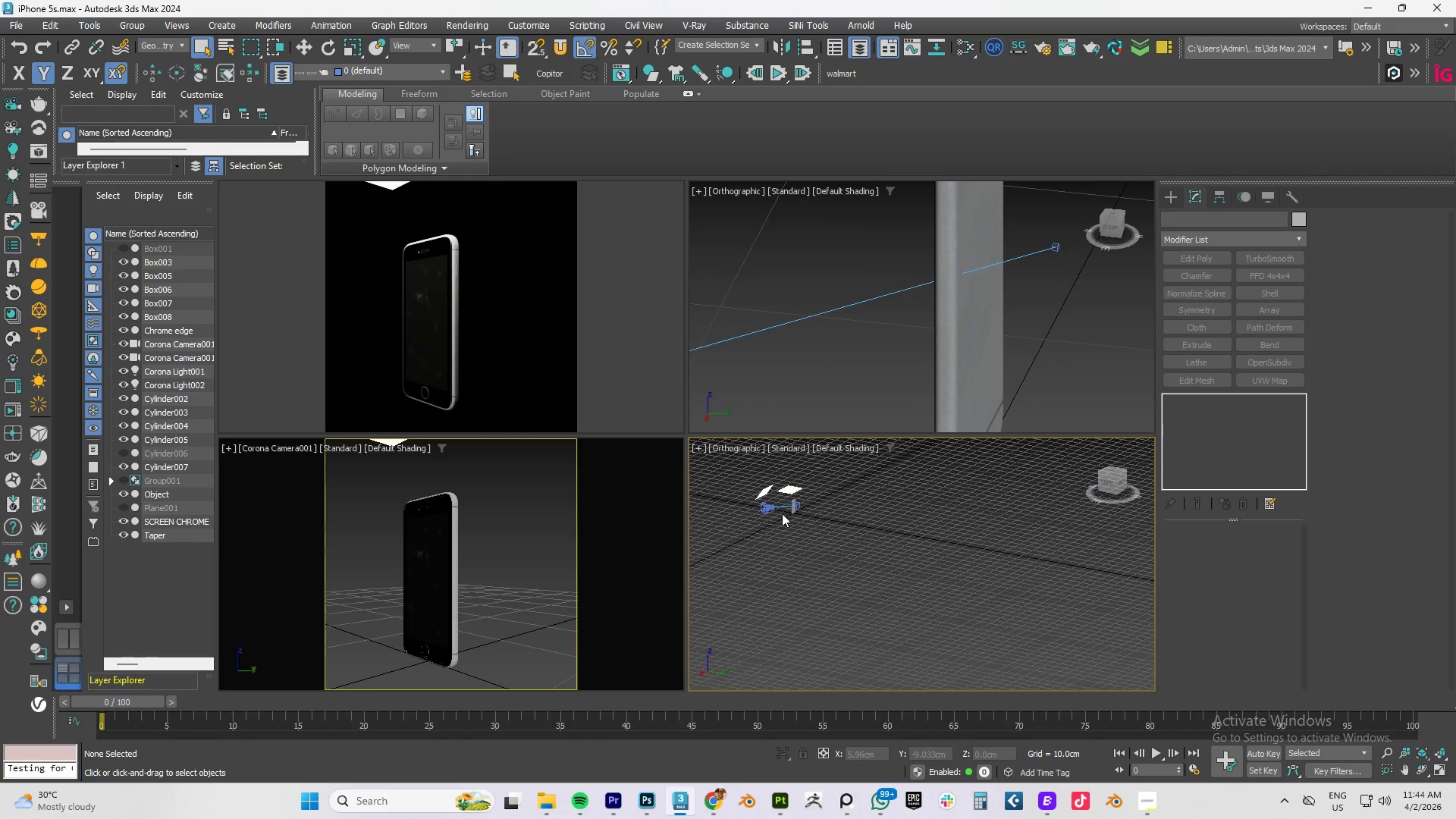 
scroll: coordinate [722, 518], scroll_direction: up, amount: 4.0
 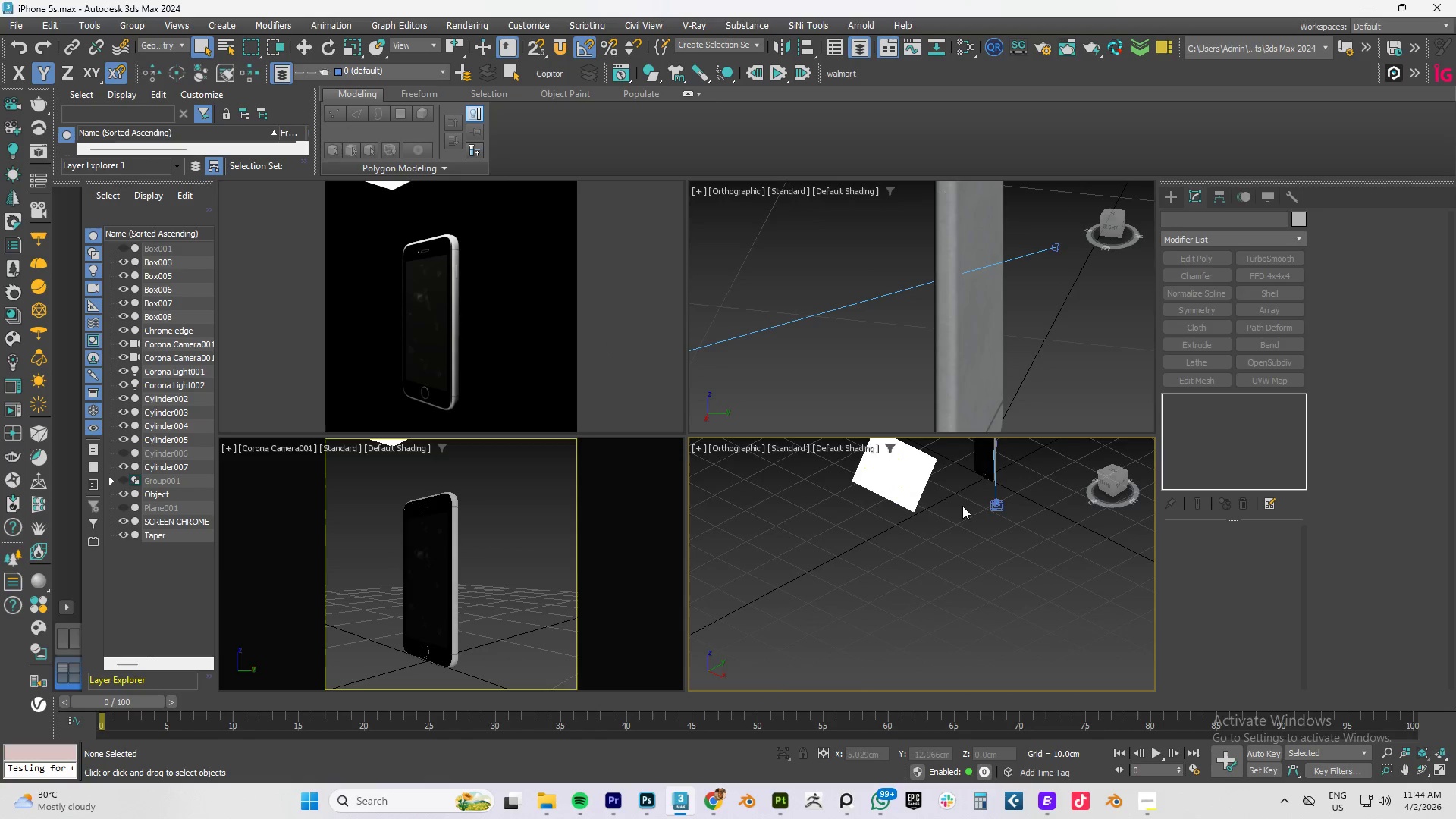 
scroll: coordinate [963, 505], scroll_direction: down, amount: 1.0
 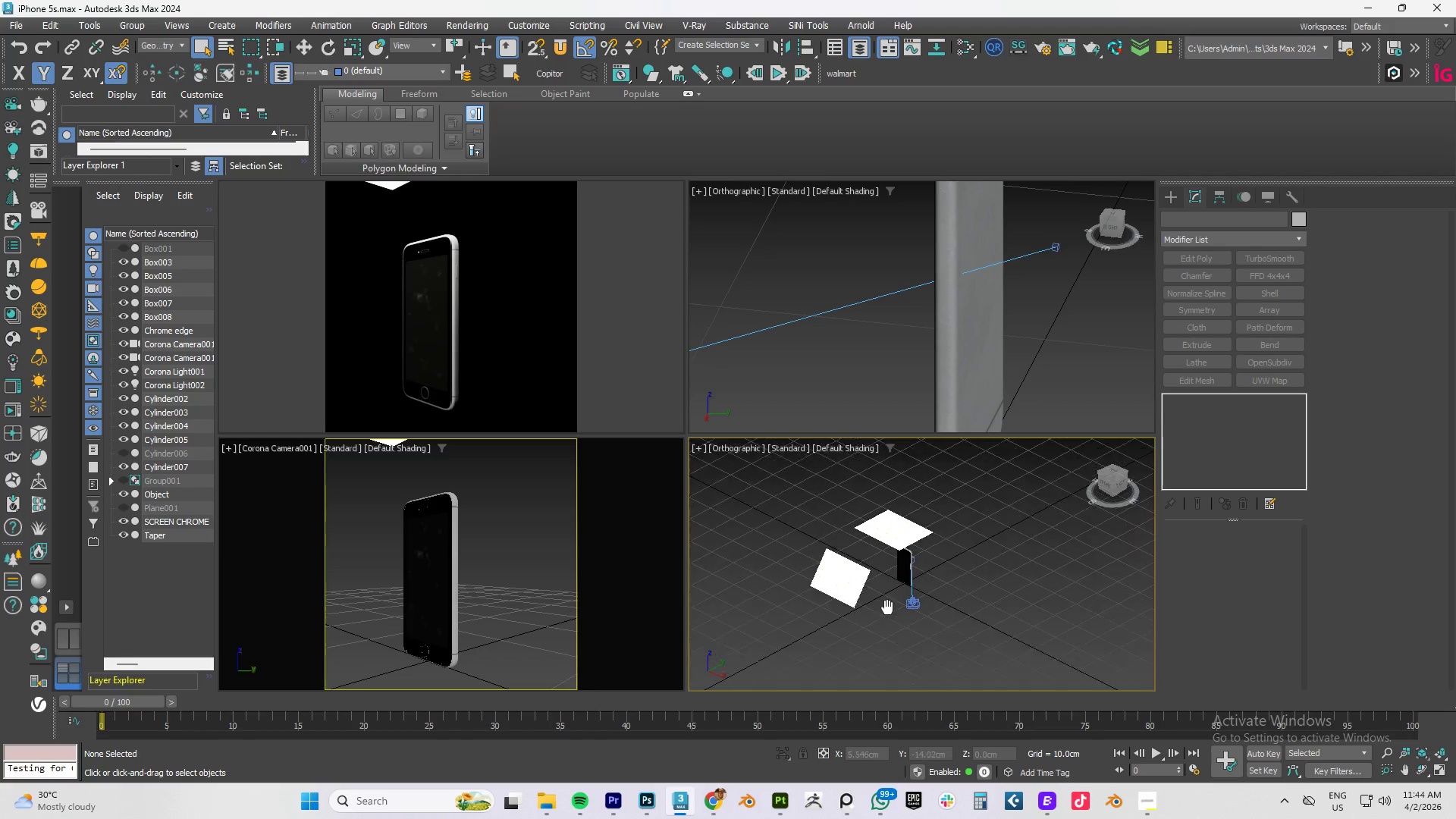 
scroll: coordinate [886, 607], scroll_direction: up, amount: 1.0
 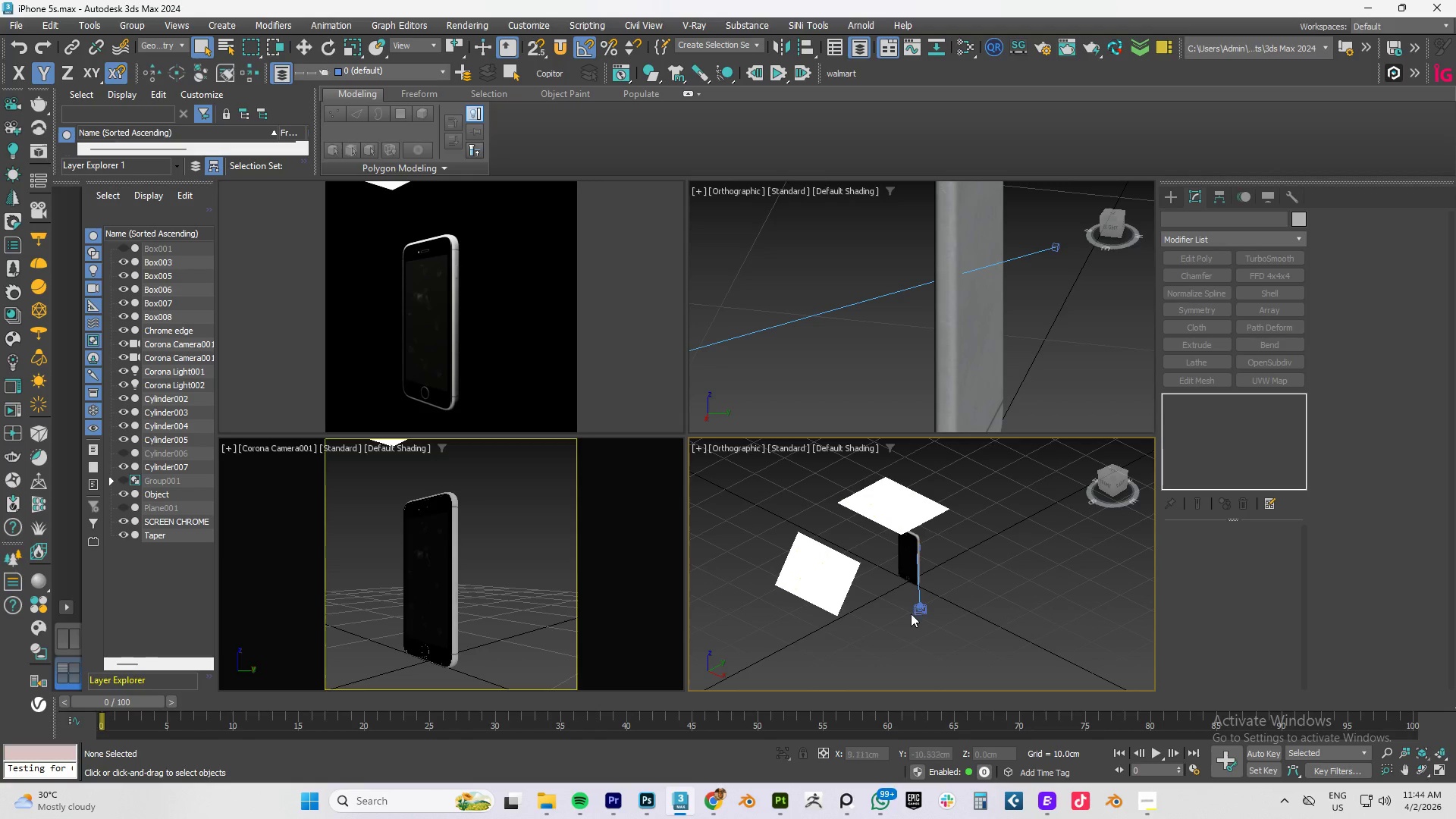 
left_click([917, 609])
 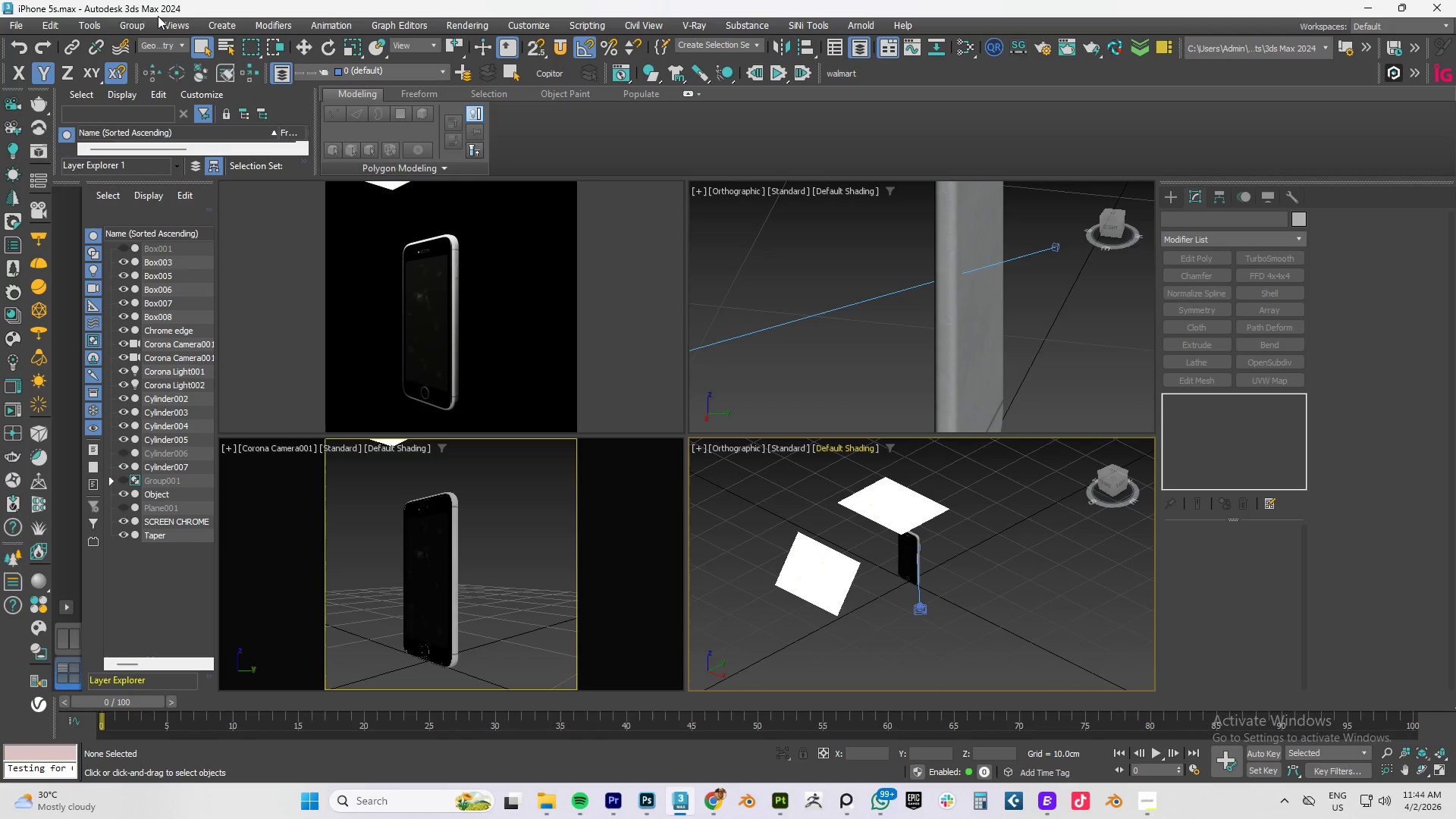 
left_click([173, 47])
 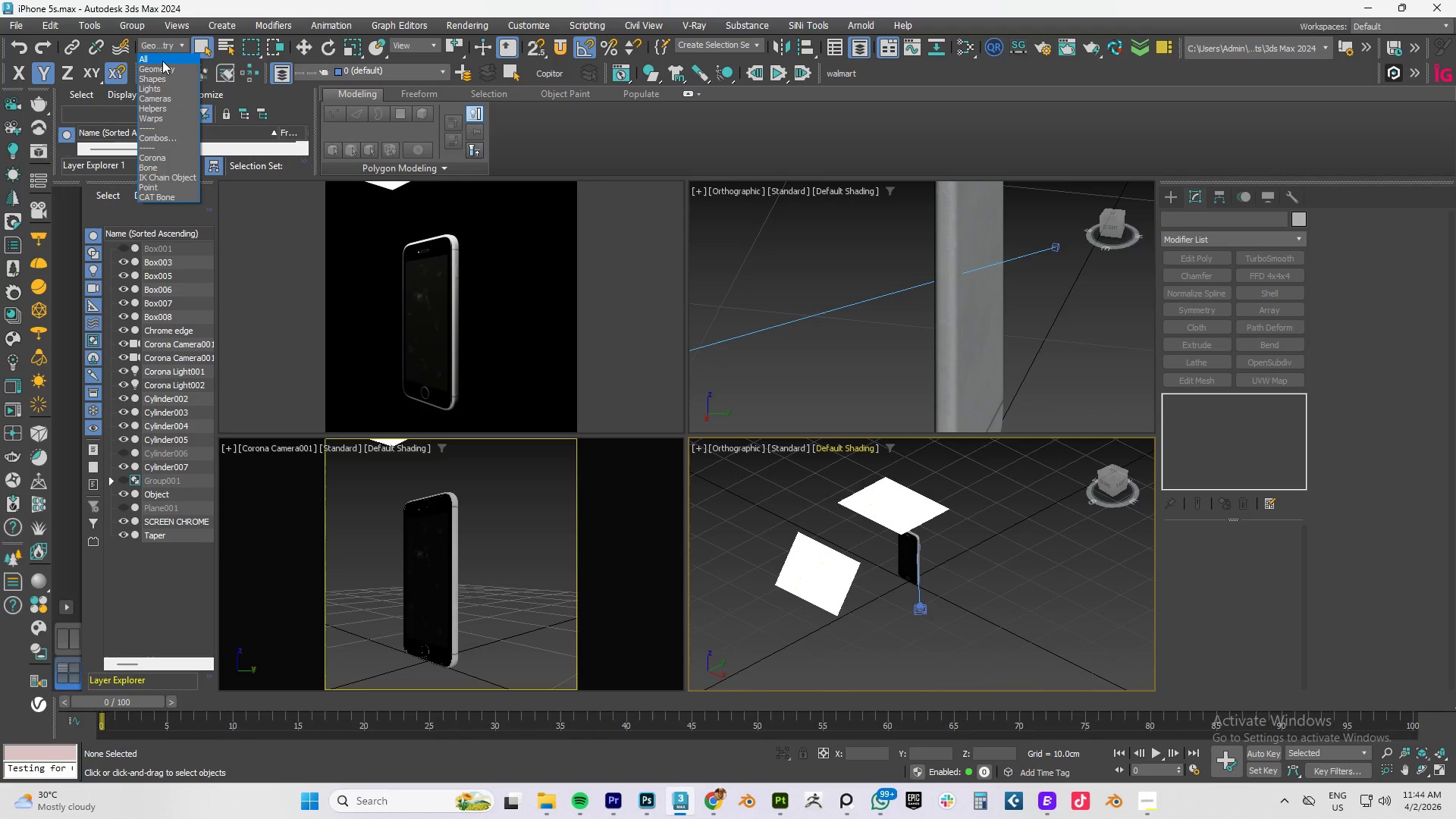 
left_click([162, 61])
 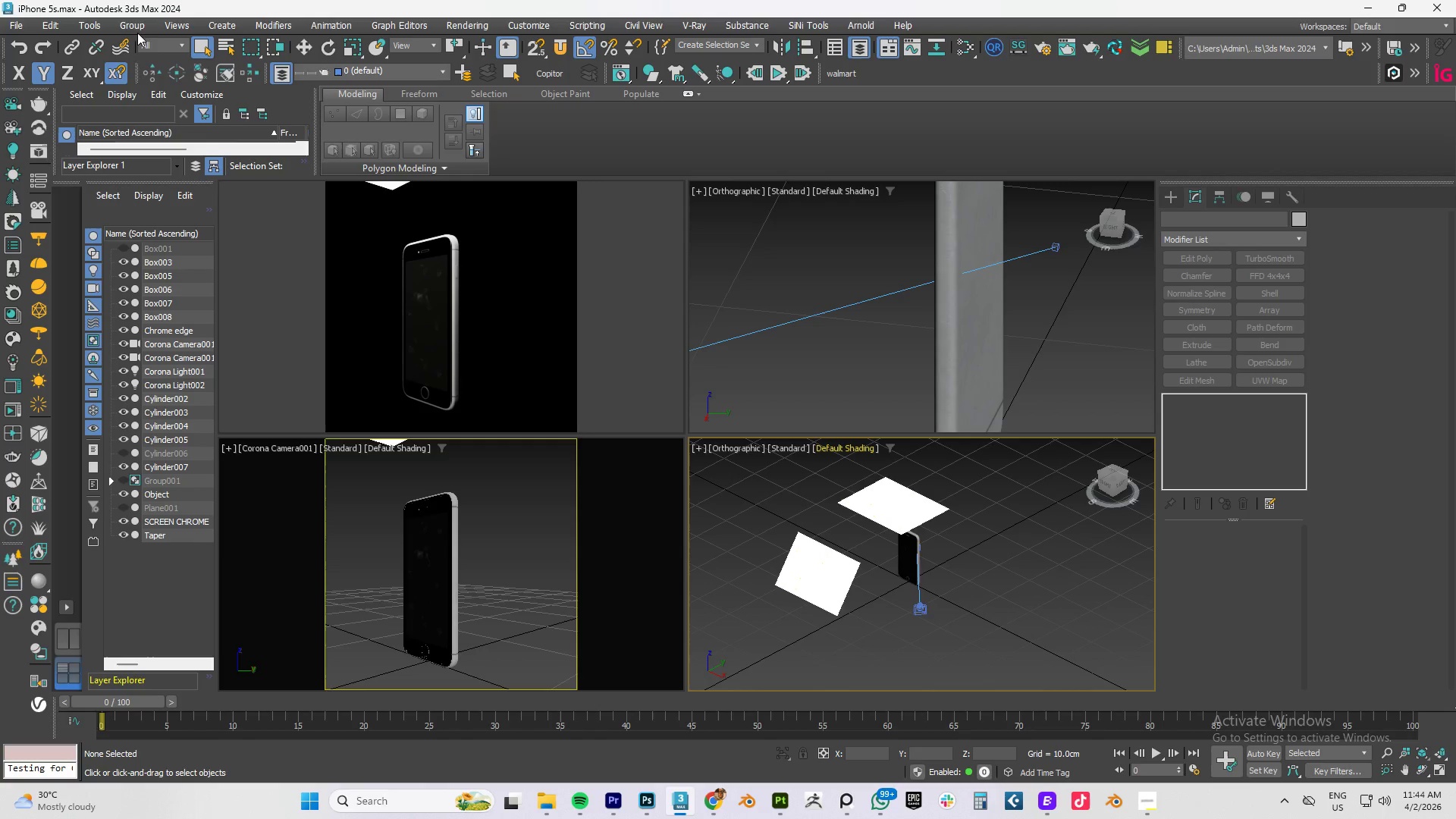 
left_click([151, 49])
 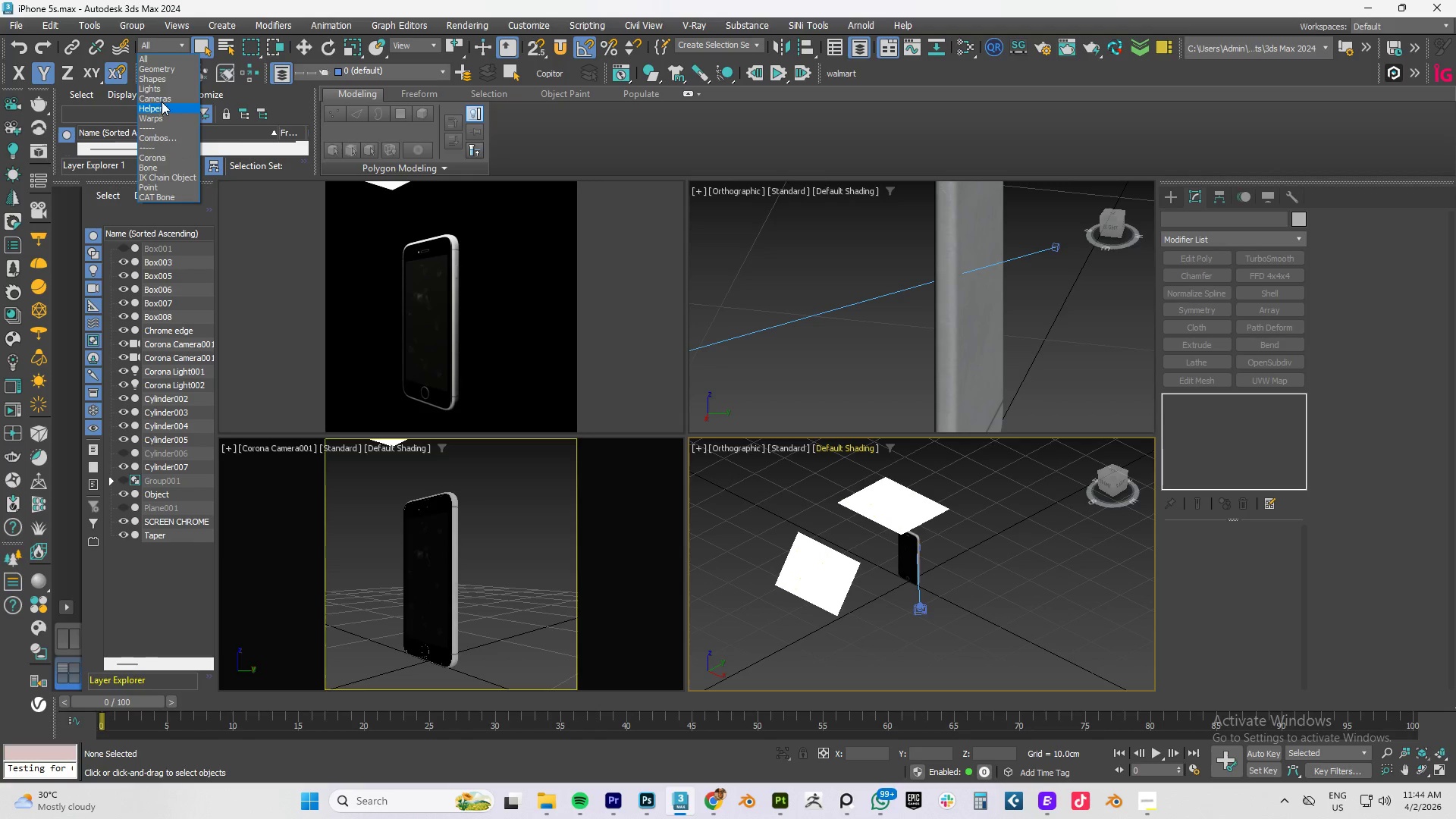 
left_click([162, 96])
 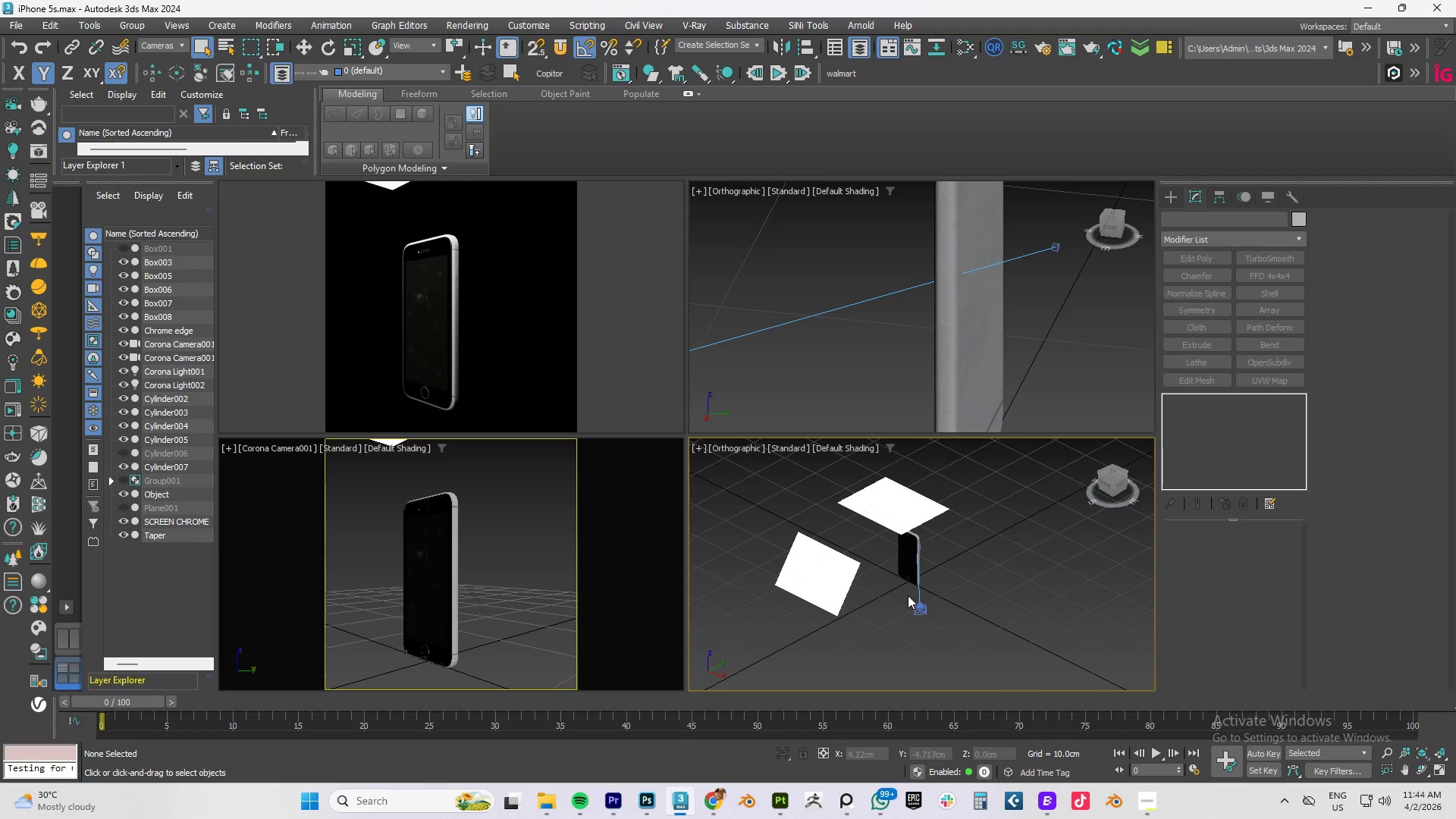 
left_click([918, 608])
 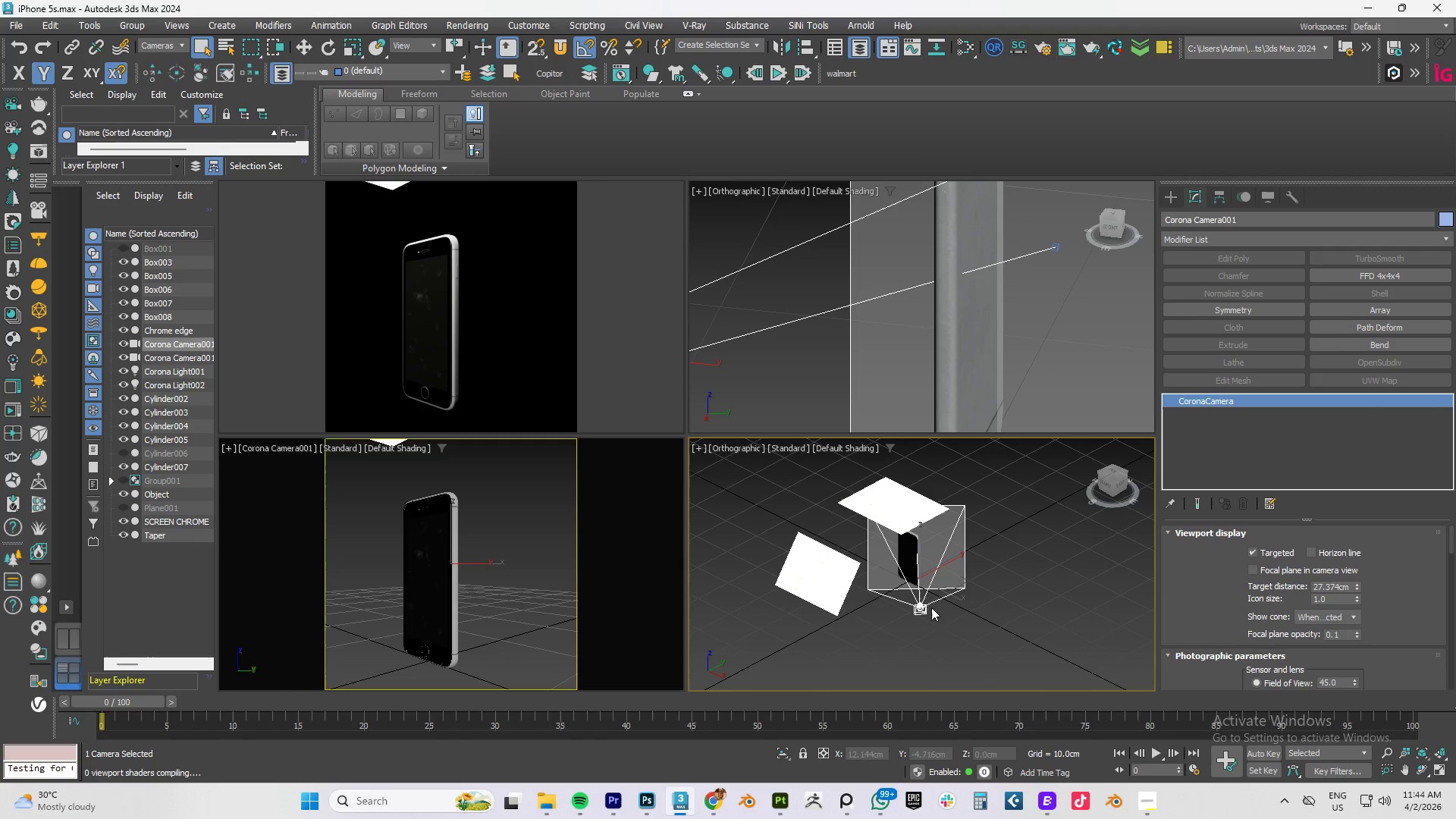 
key(W)
 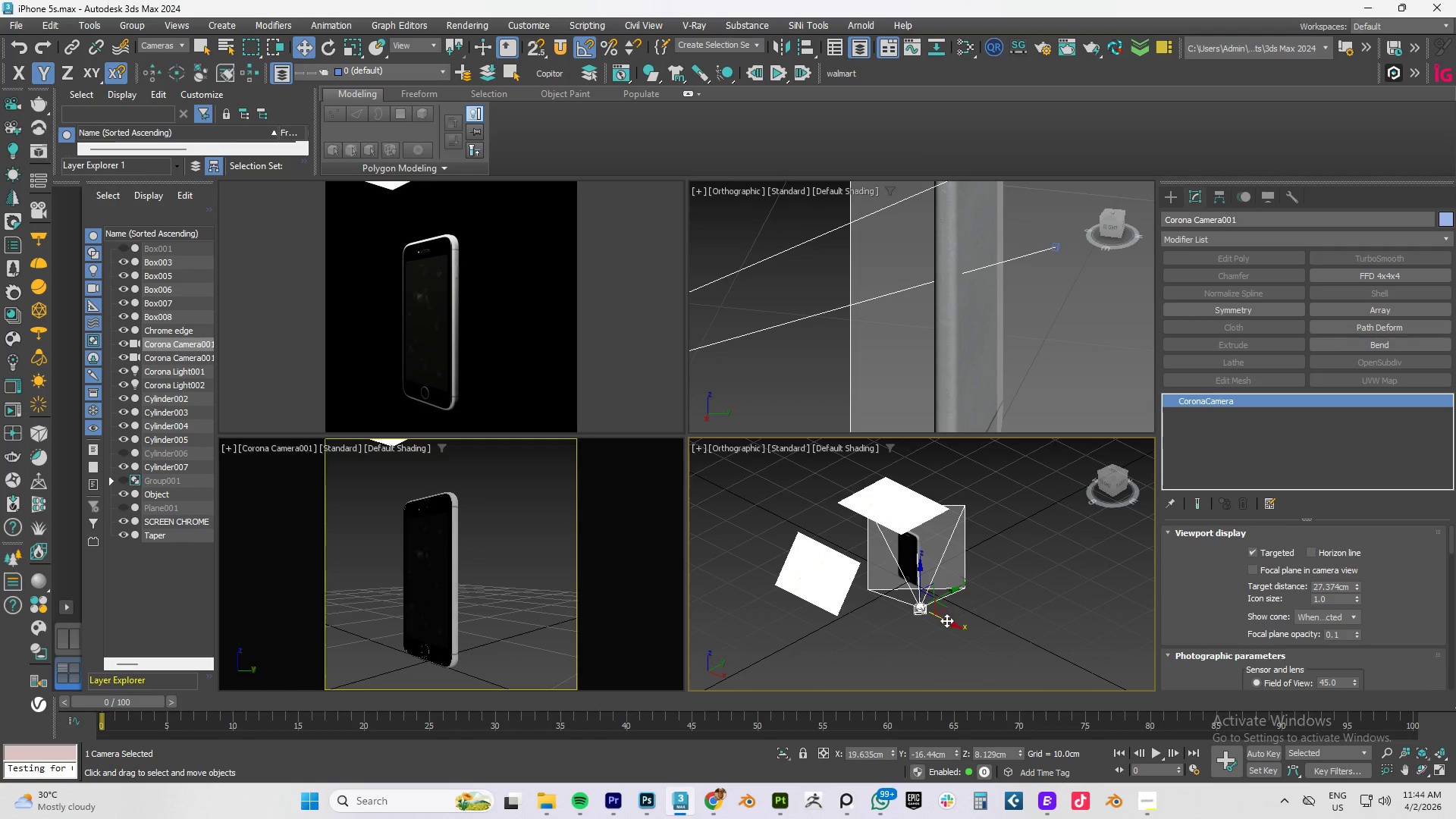 
left_click_drag(start_coordinate=[946, 621], to_coordinate=[890, 578])
 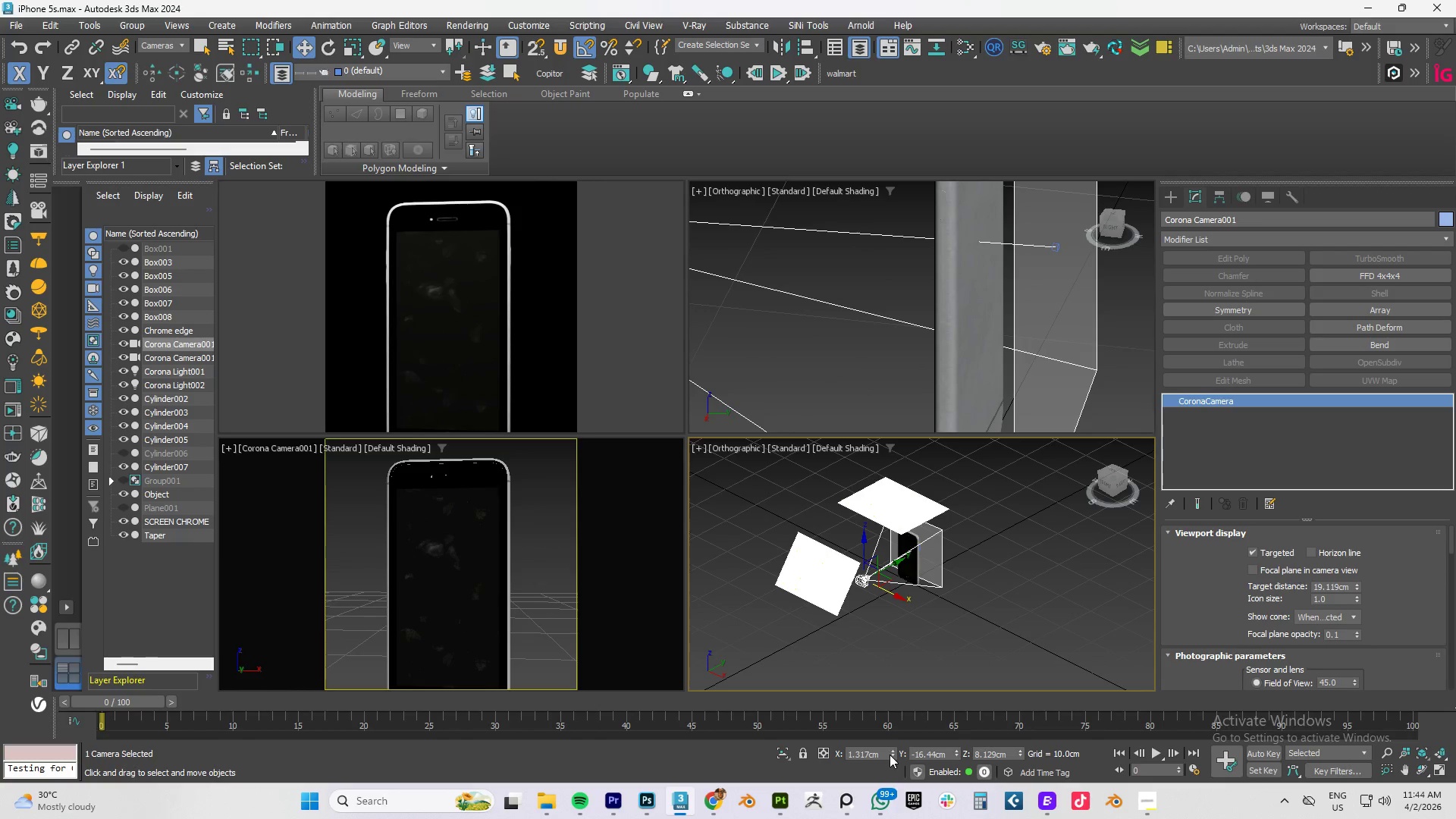 
right_click([890, 754])
 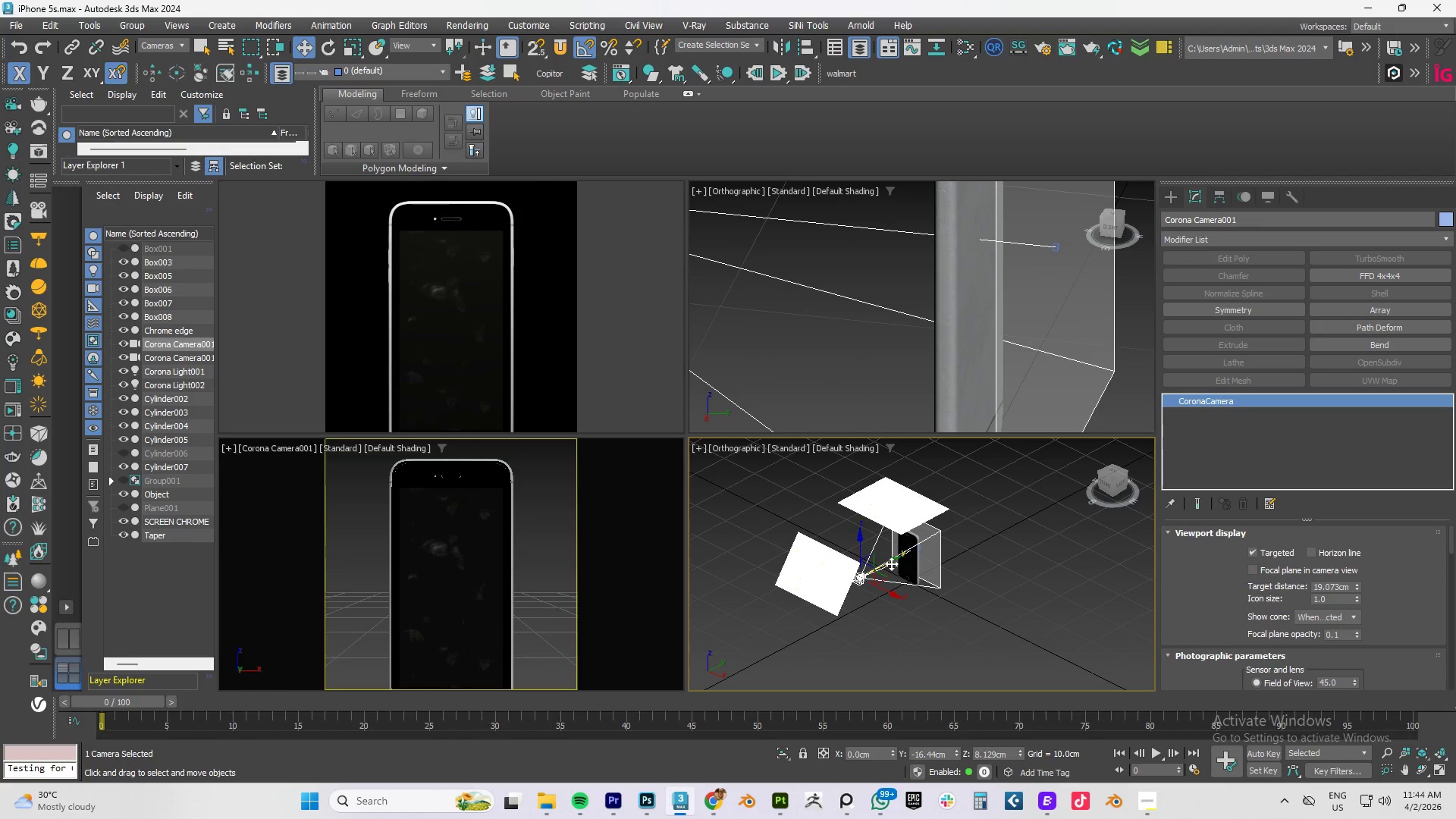 
left_click_drag(start_coordinate=[891, 563], to_coordinate=[874, 583])
 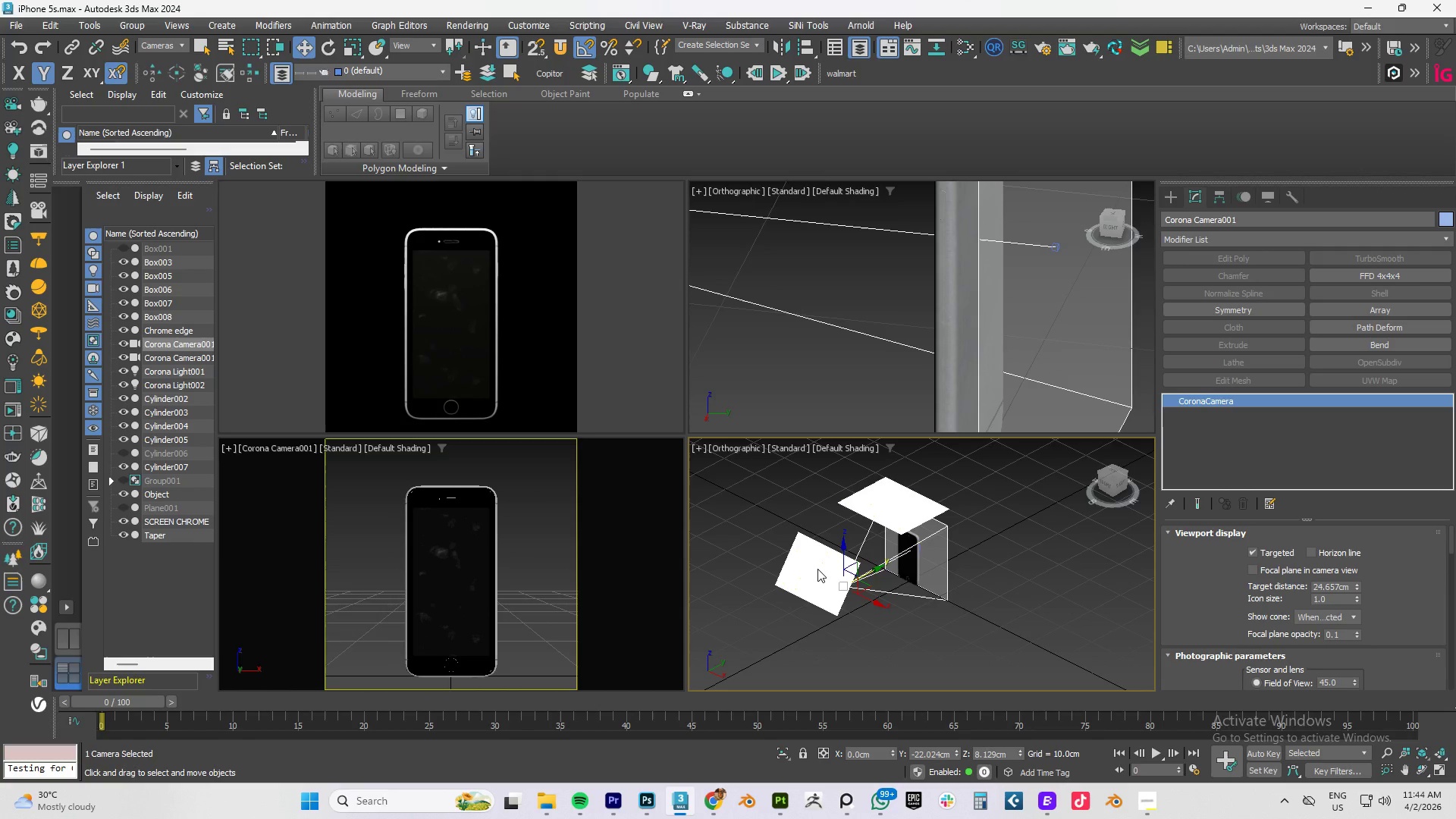 
left_click([817, 569])
 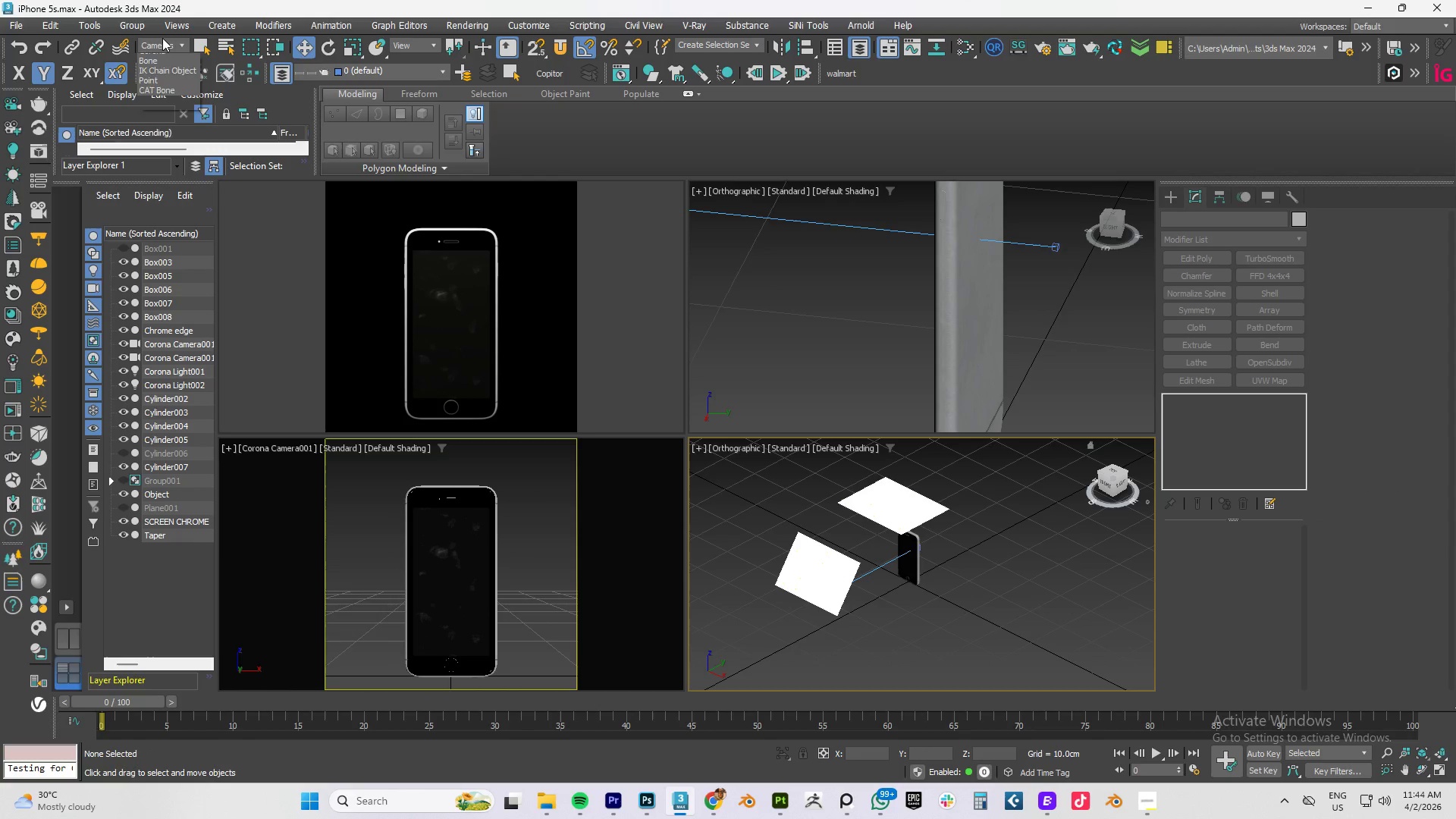 
left_click([156, 58])
 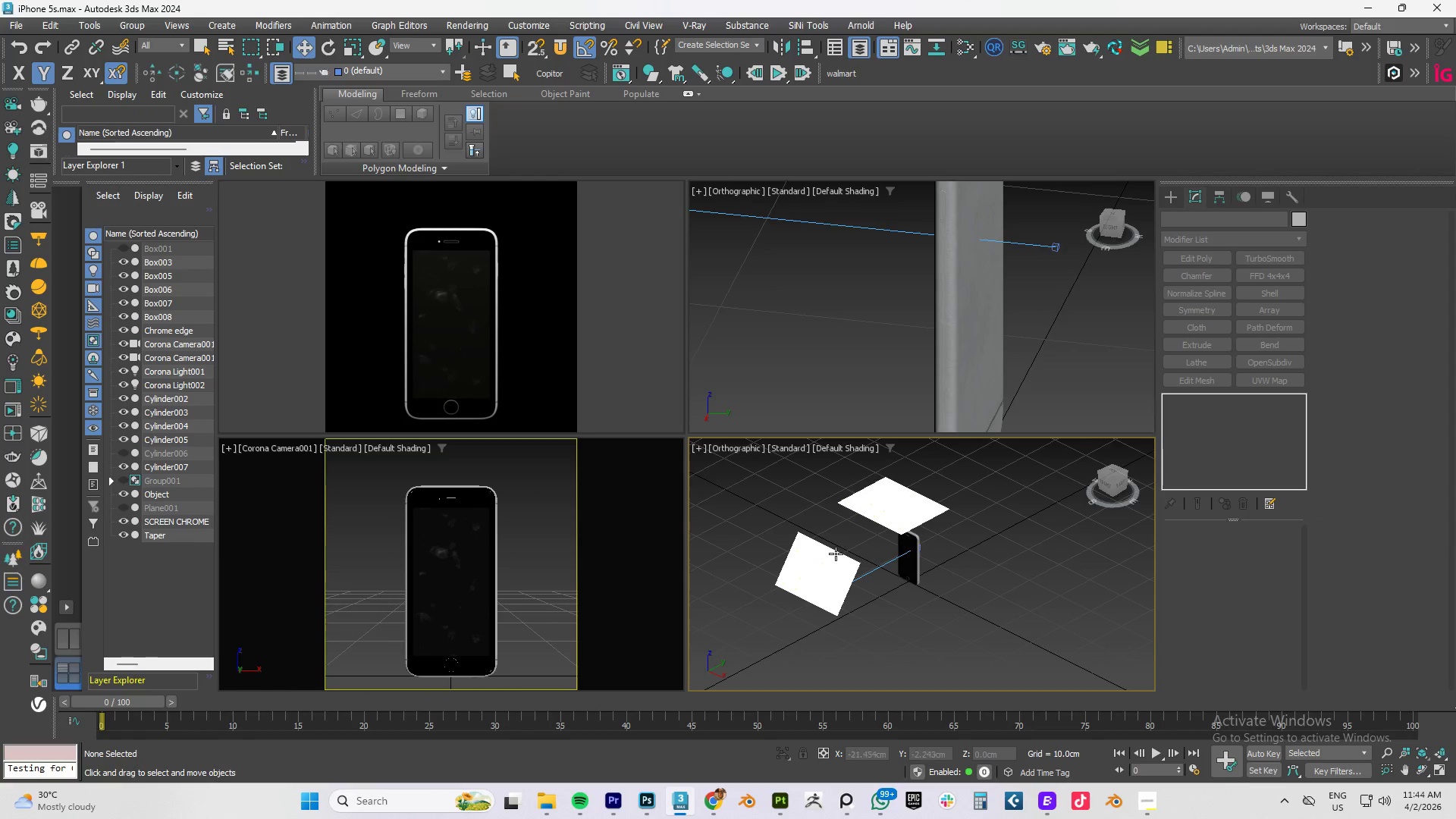 
left_click([825, 574])
 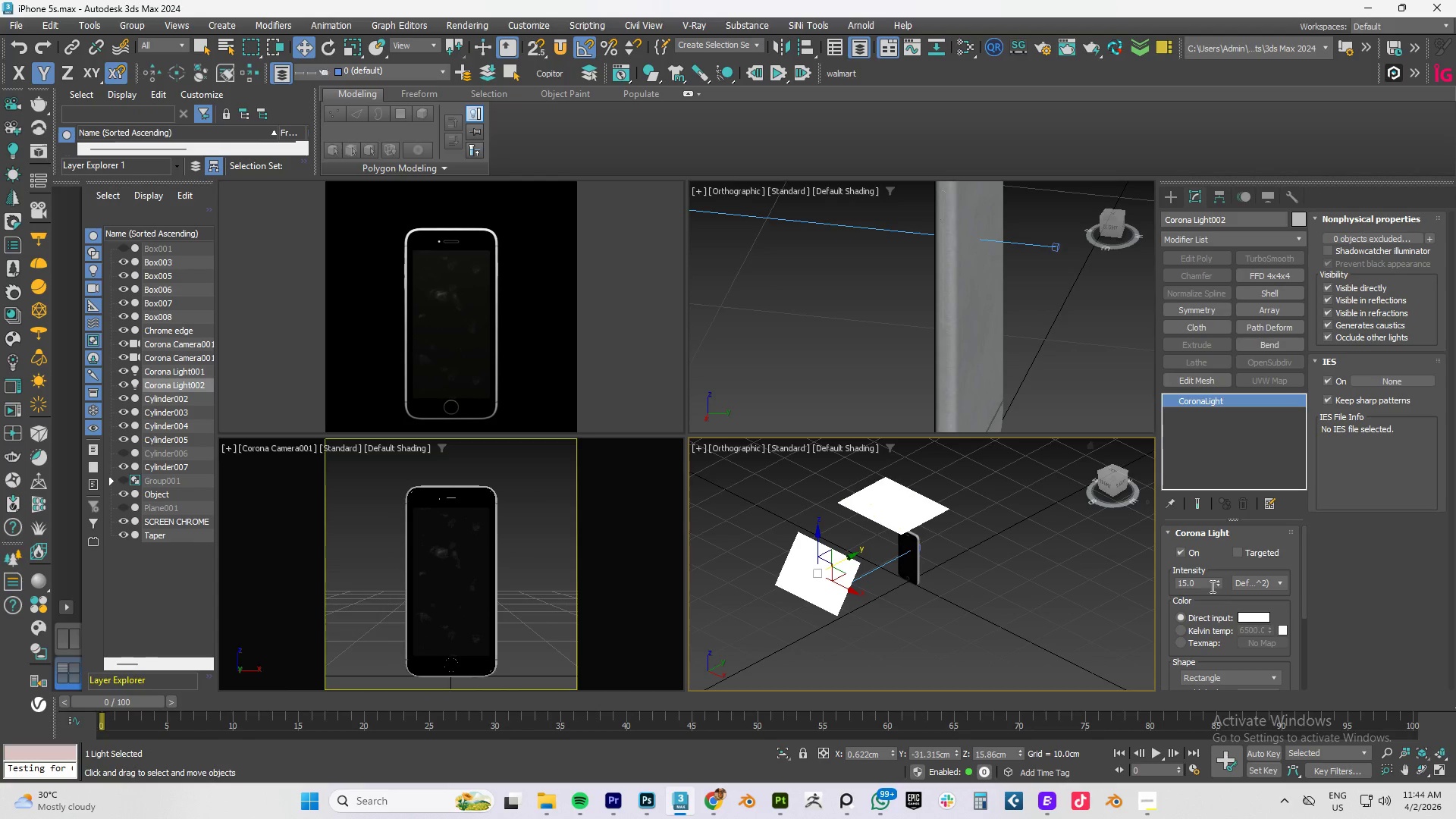 
left_click([902, 508])
 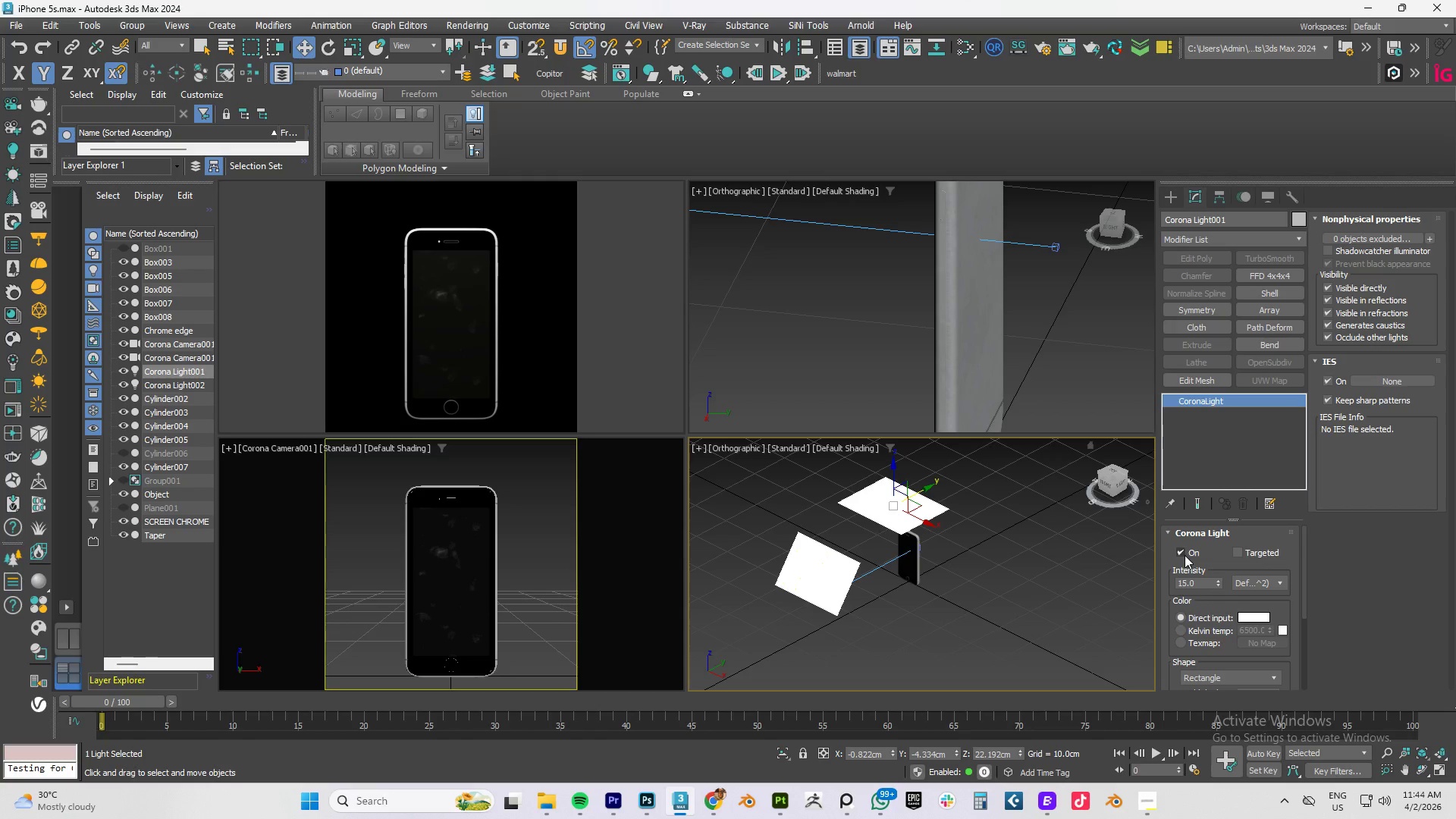 
left_click([1184, 554])
 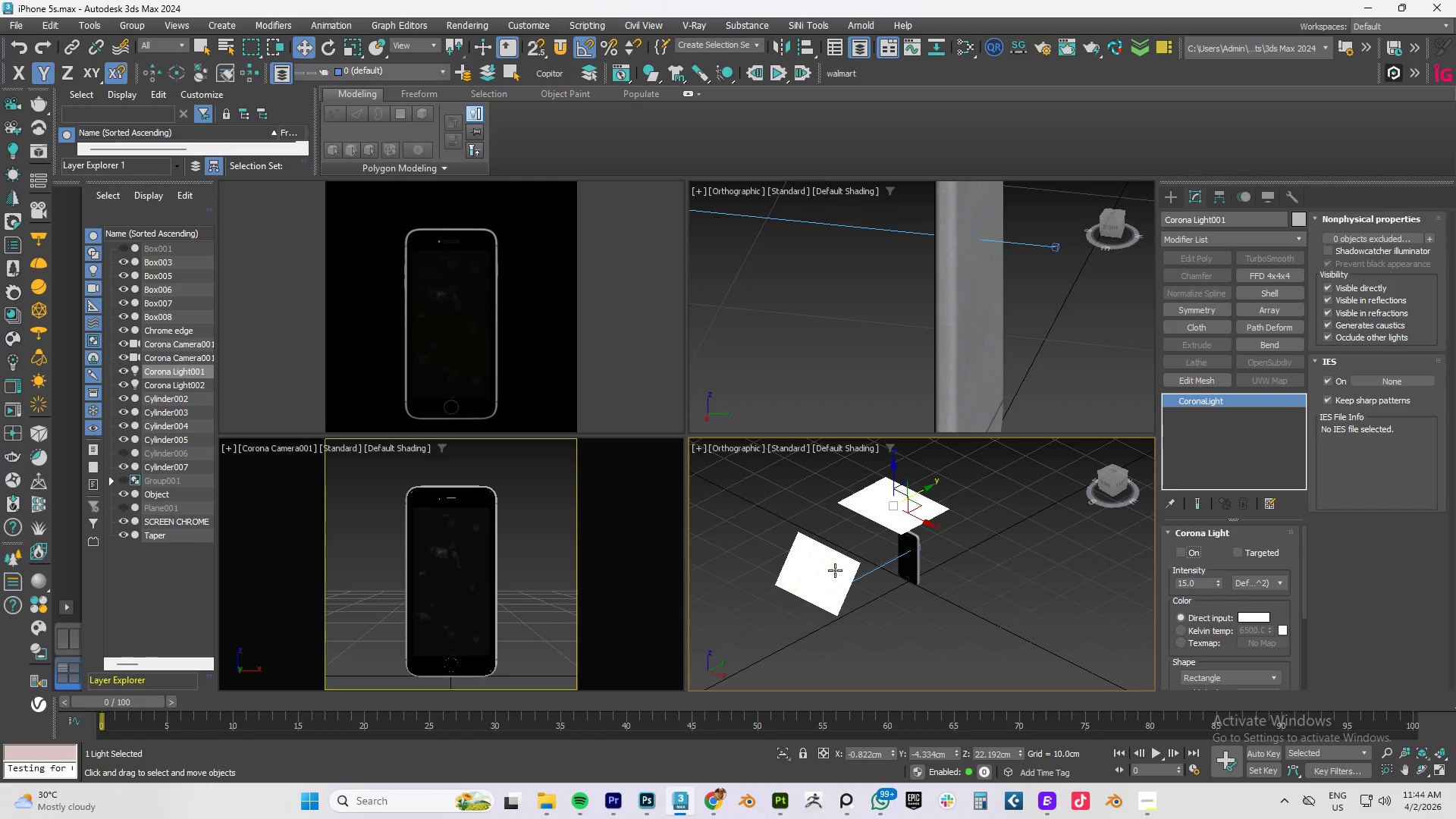 
left_click([827, 571])
 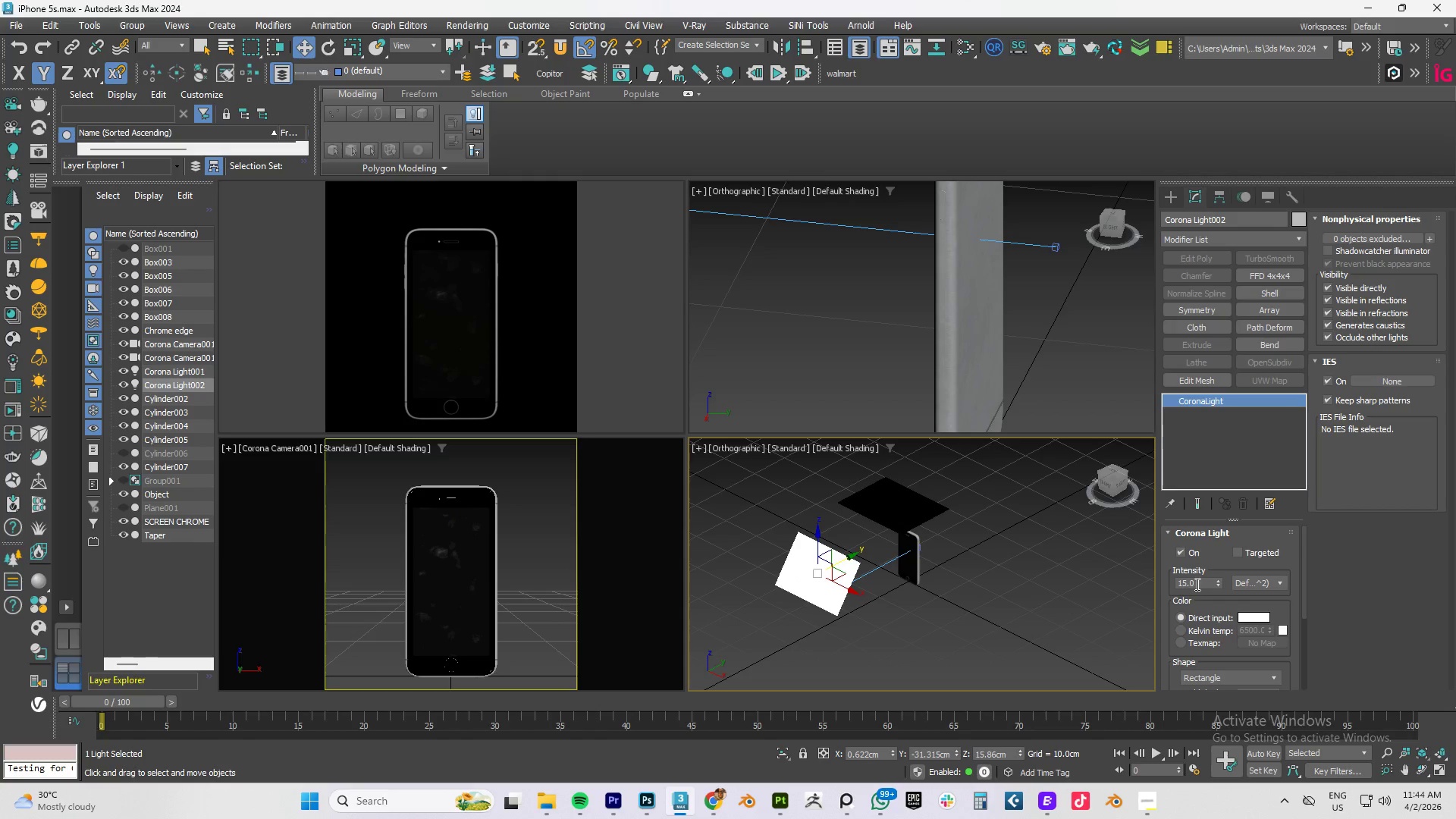 
double_click([1200, 583])
 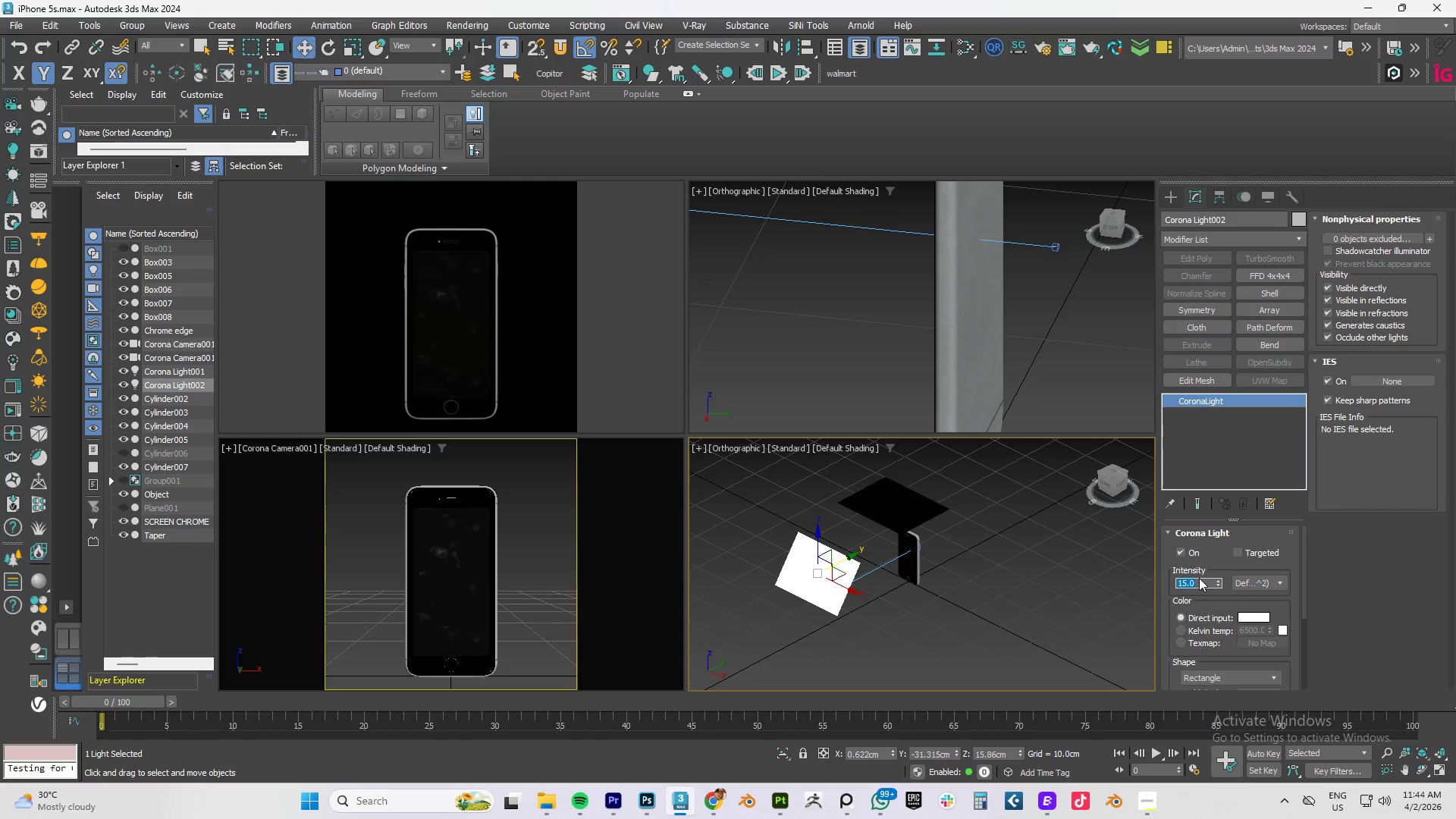 
key(Numpad2)
 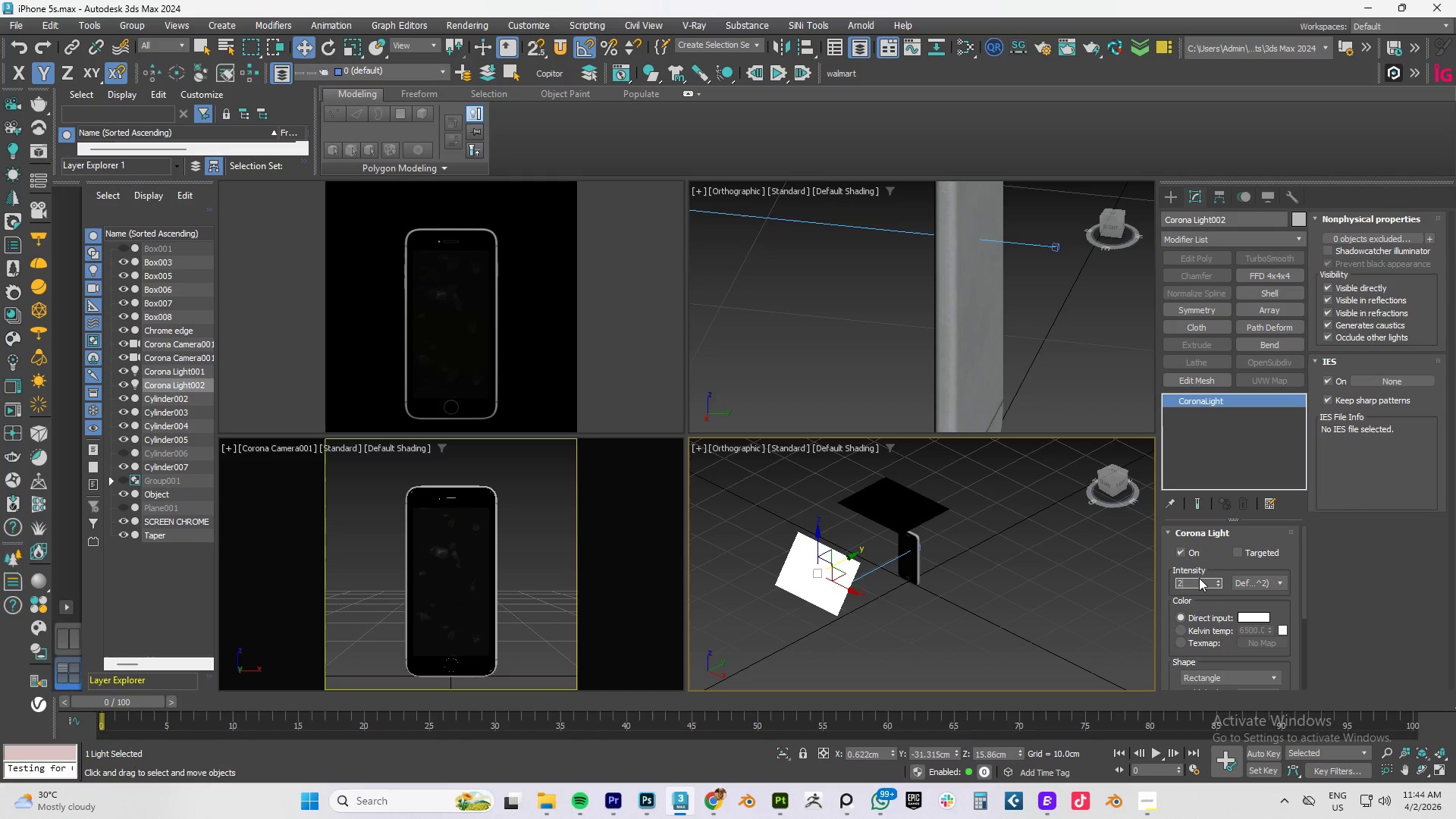 
key(Numpad0)
 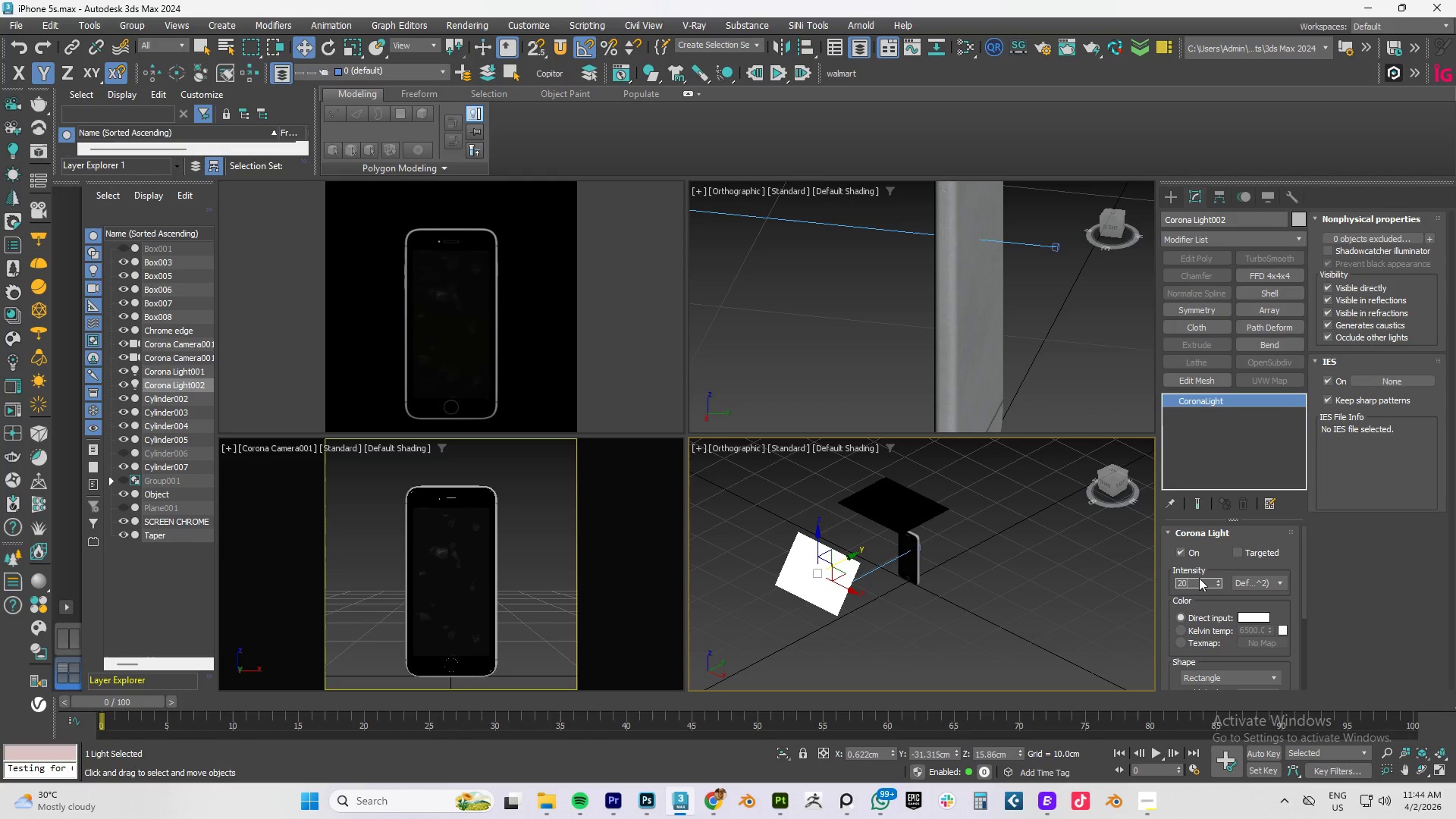 
key(NumpadEnter)
 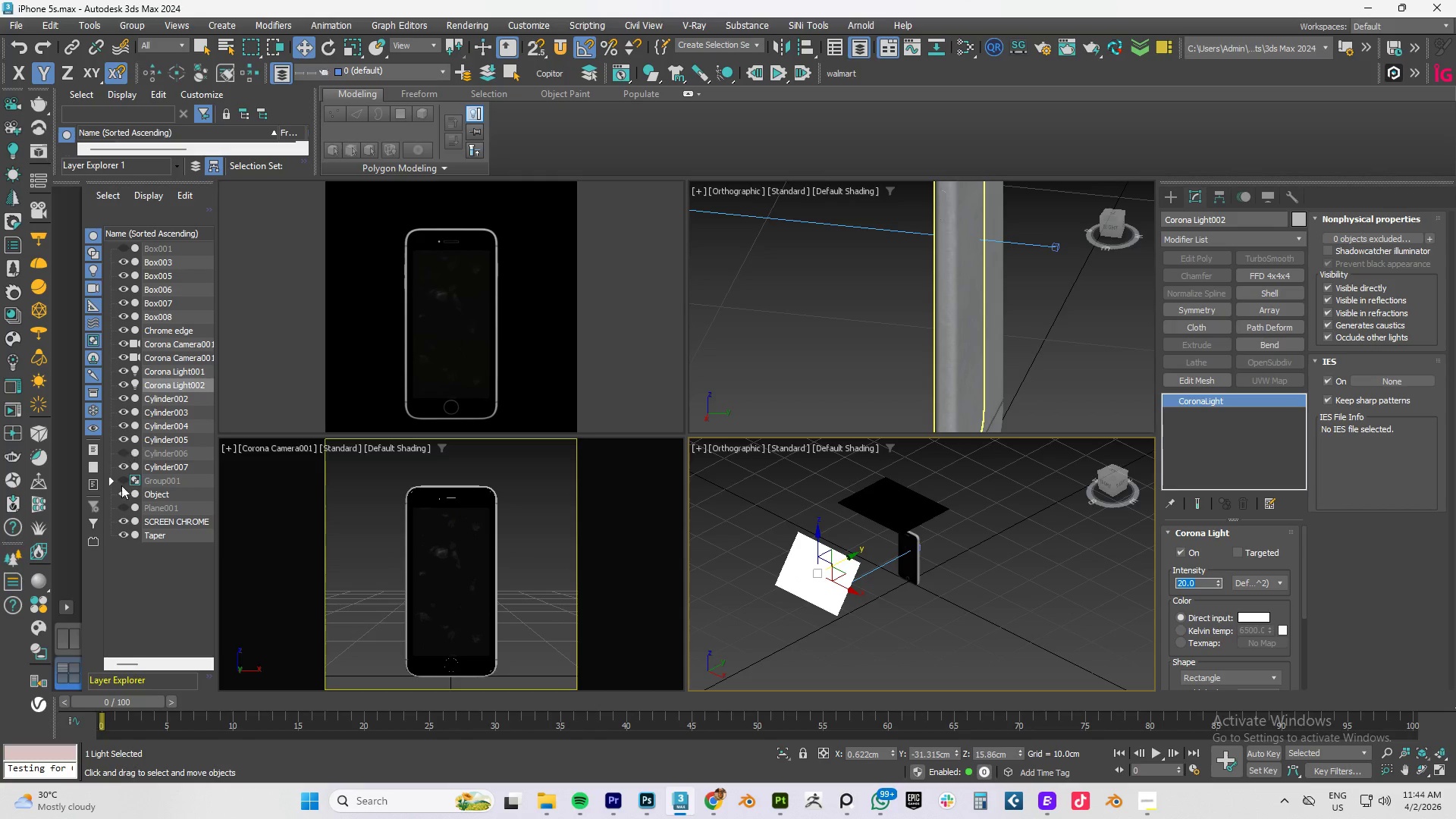 
left_click([119, 506])
 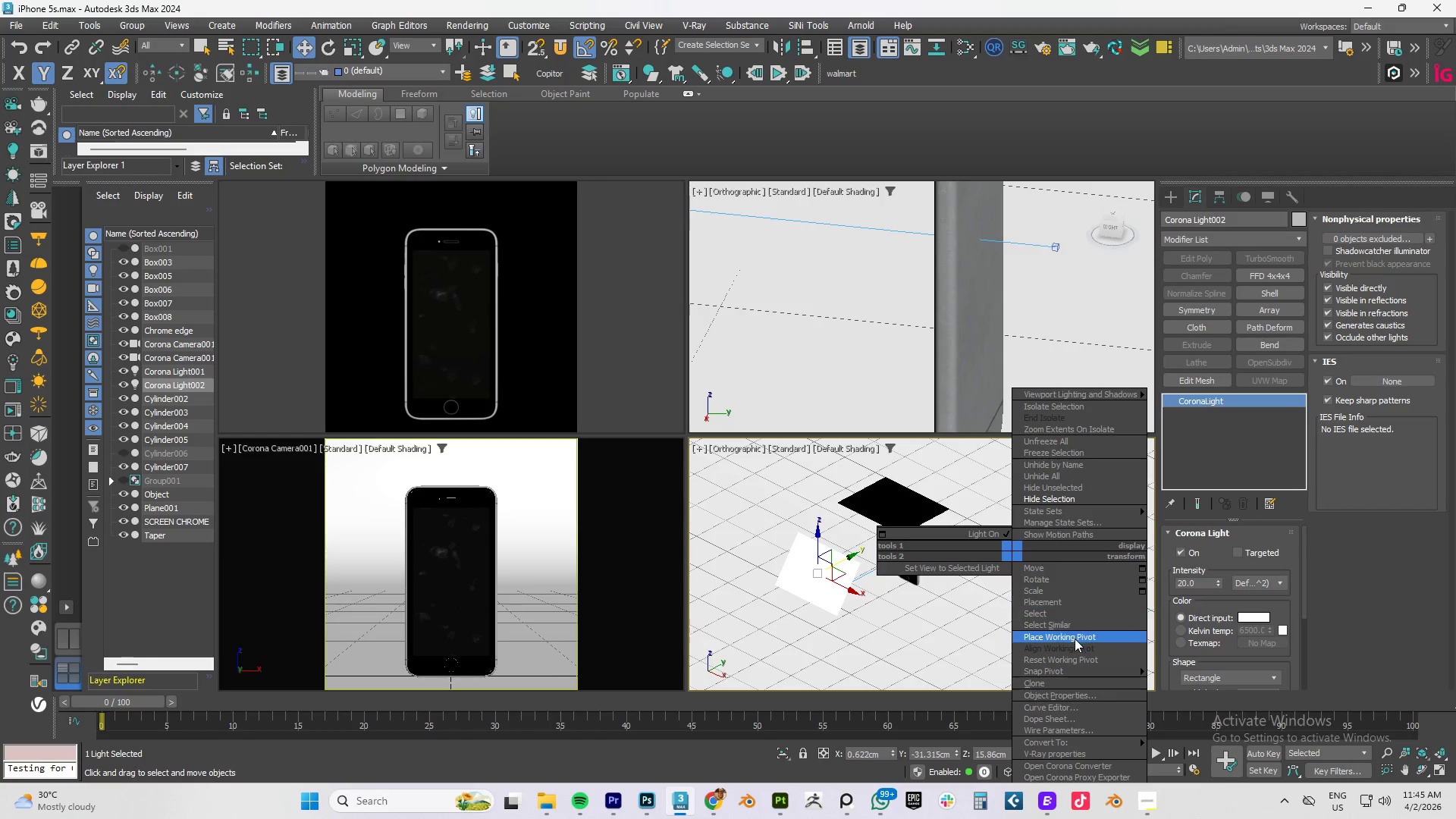 
left_click_drag(start_coordinate=[1068, 693], to_coordinate=[1068, 702])
 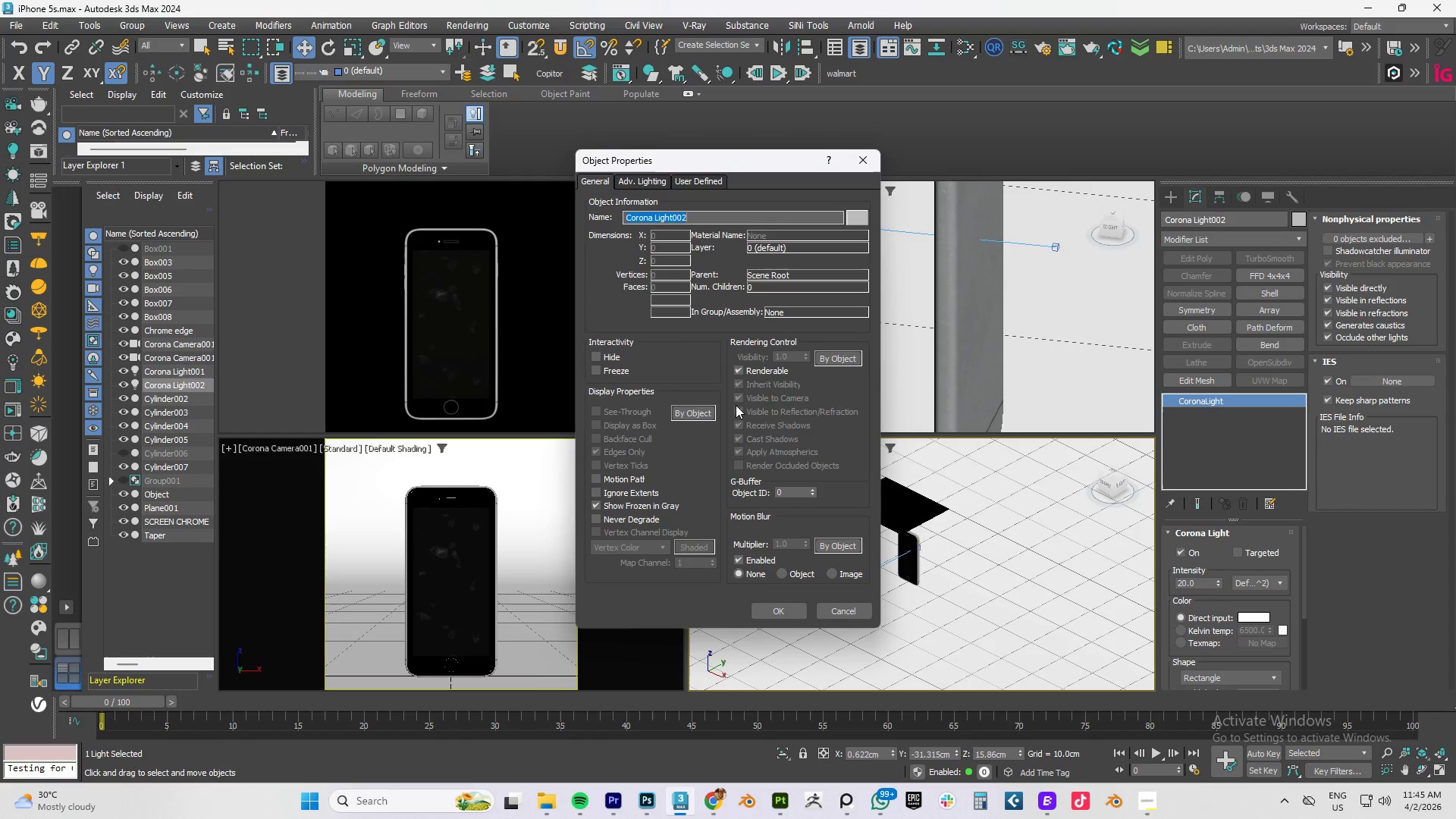 
left_click([753, 595])
 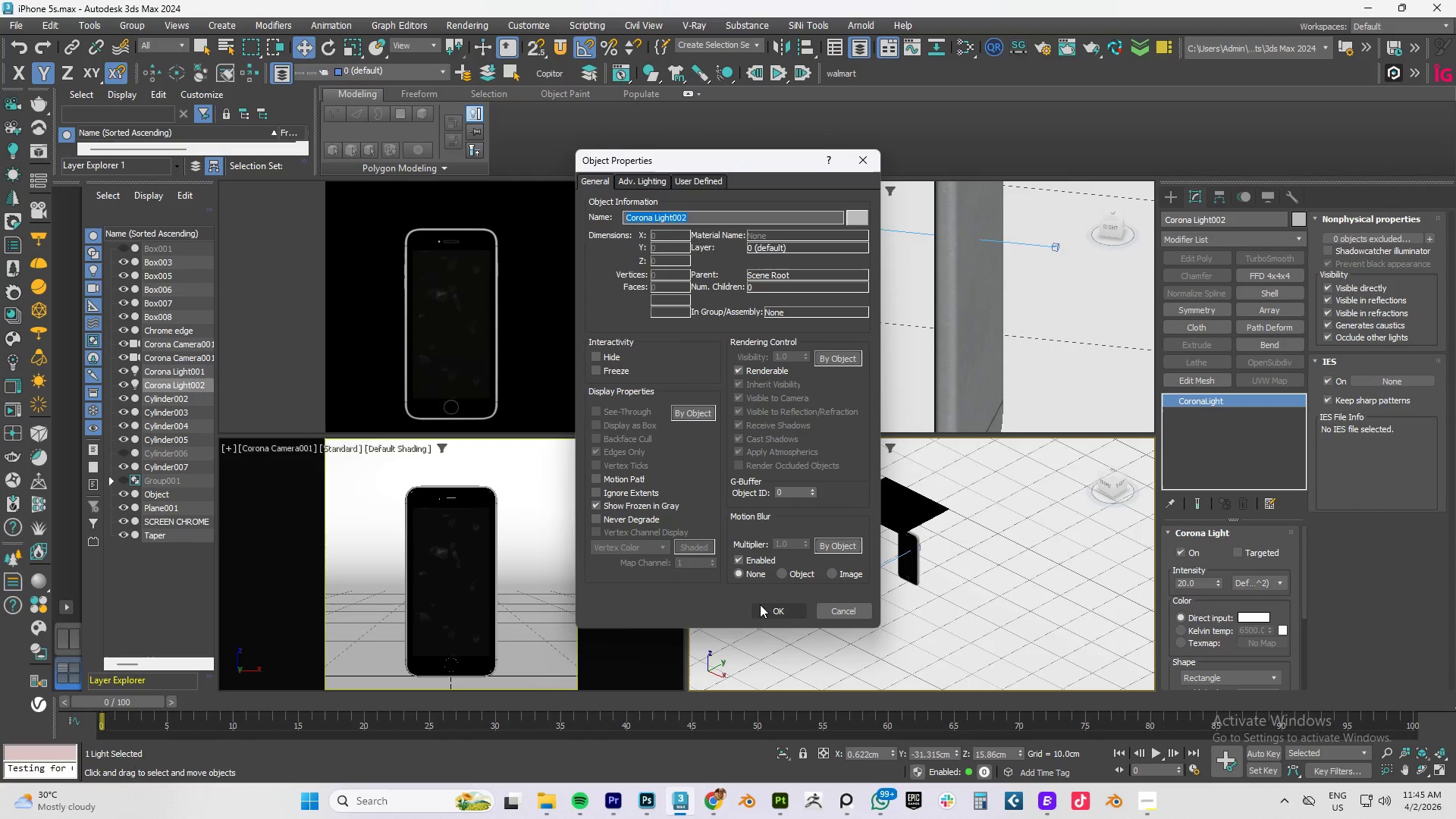 
left_click([761, 606])
 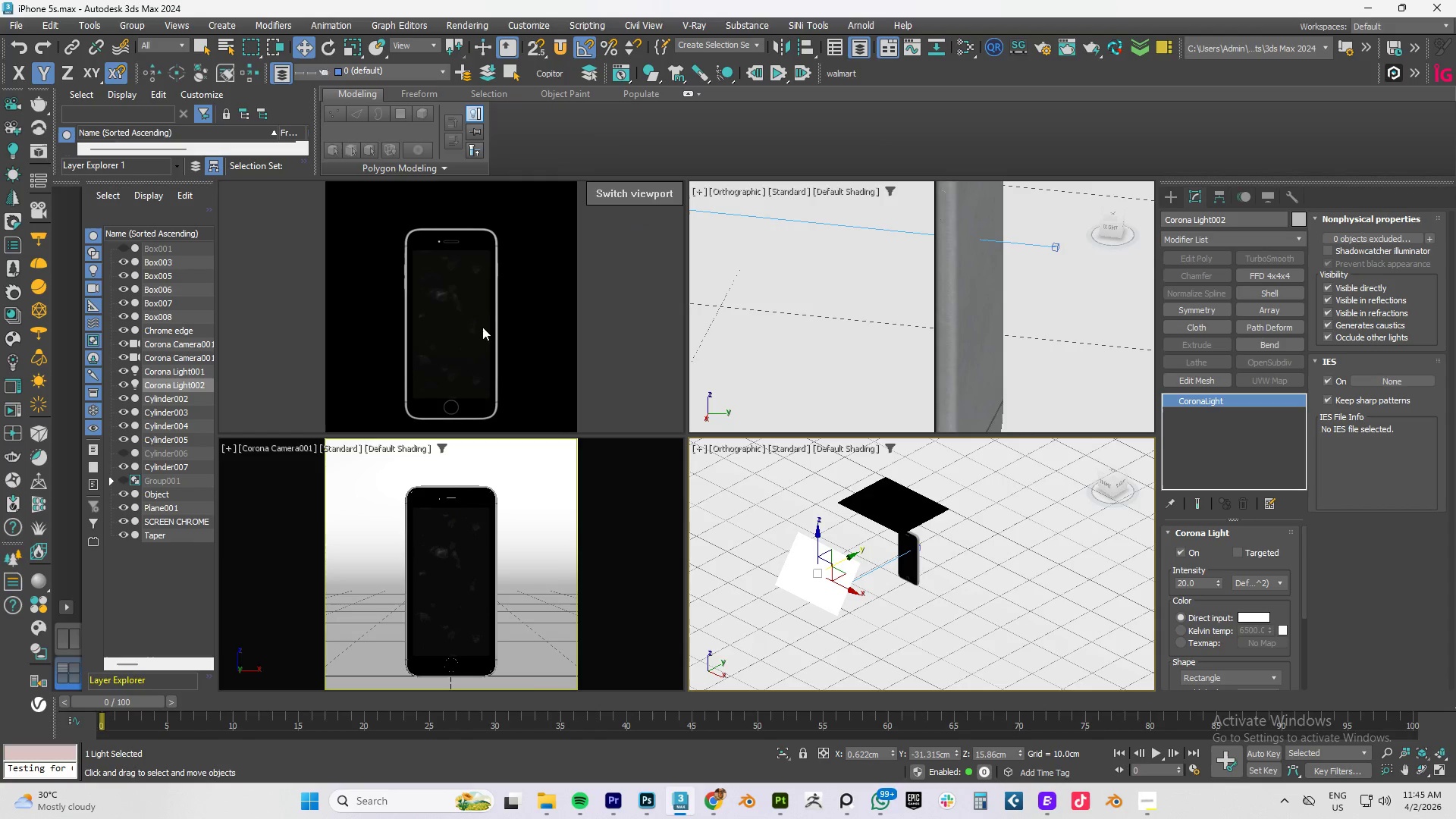 
scroll: coordinate [485, 322], scroll_direction: down, amount: 2.0
 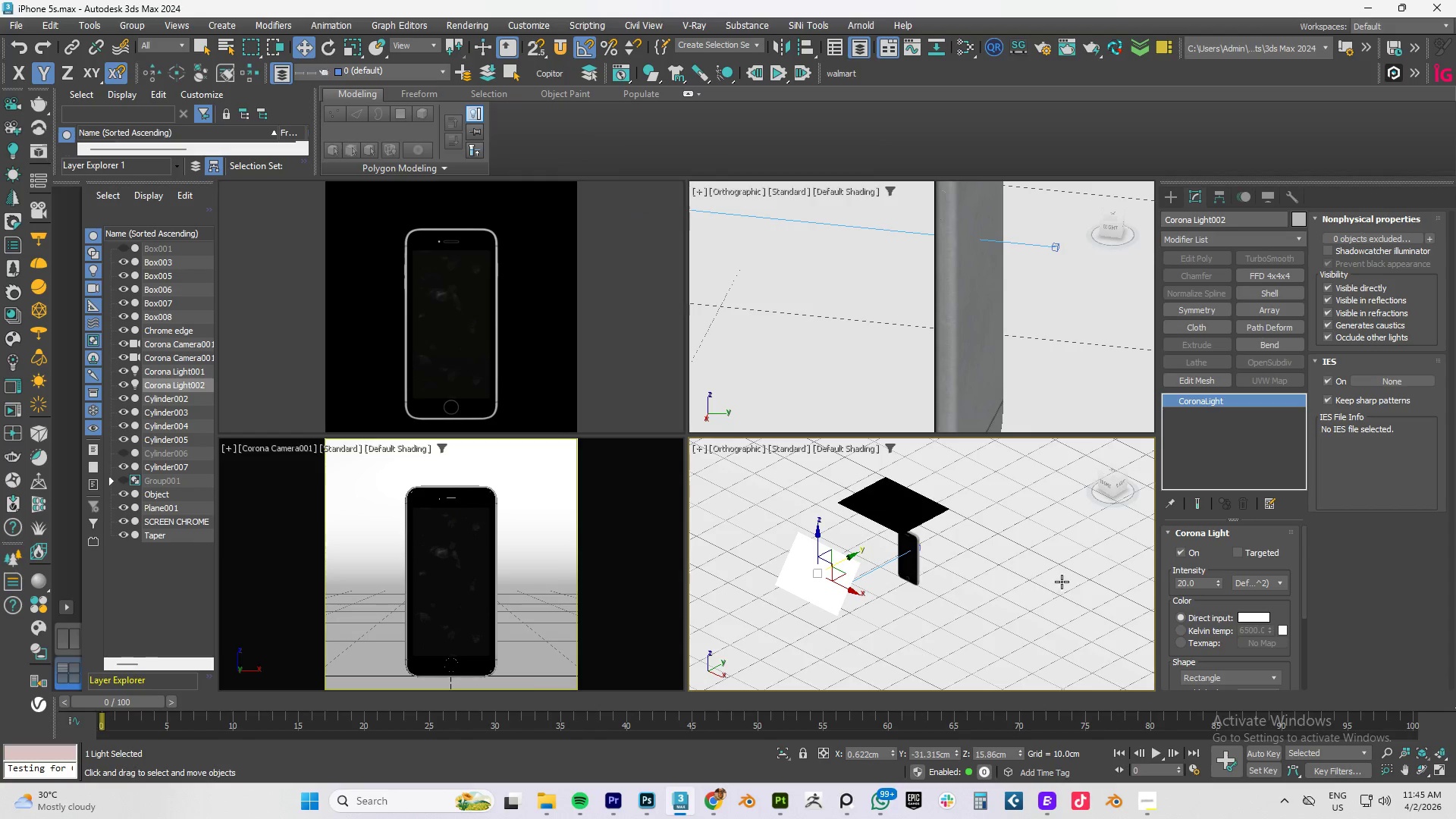 
left_click([1067, 579])
 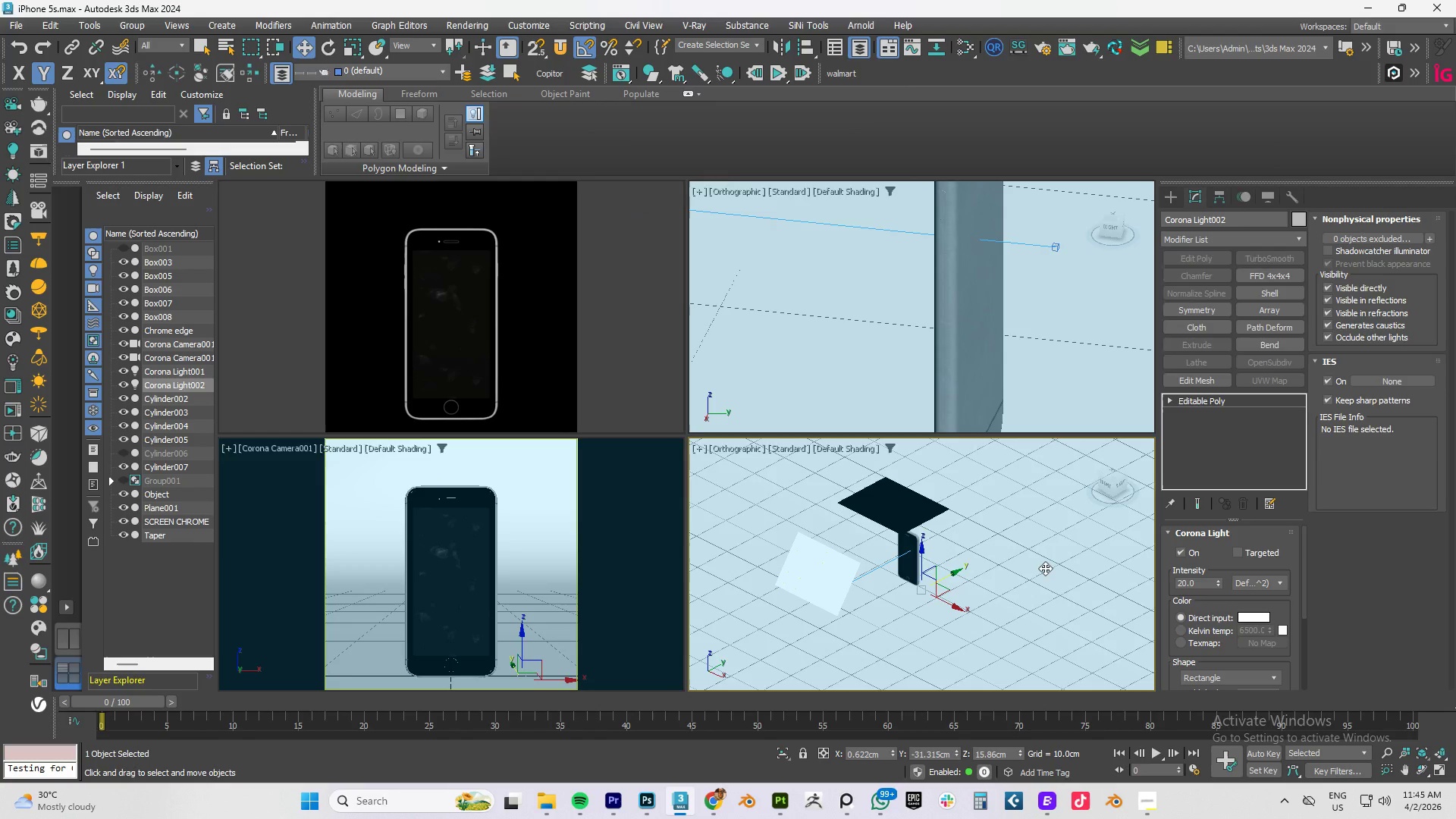 
scroll: coordinate [1015, 560], scroll_direction: down, amount: 4.0
 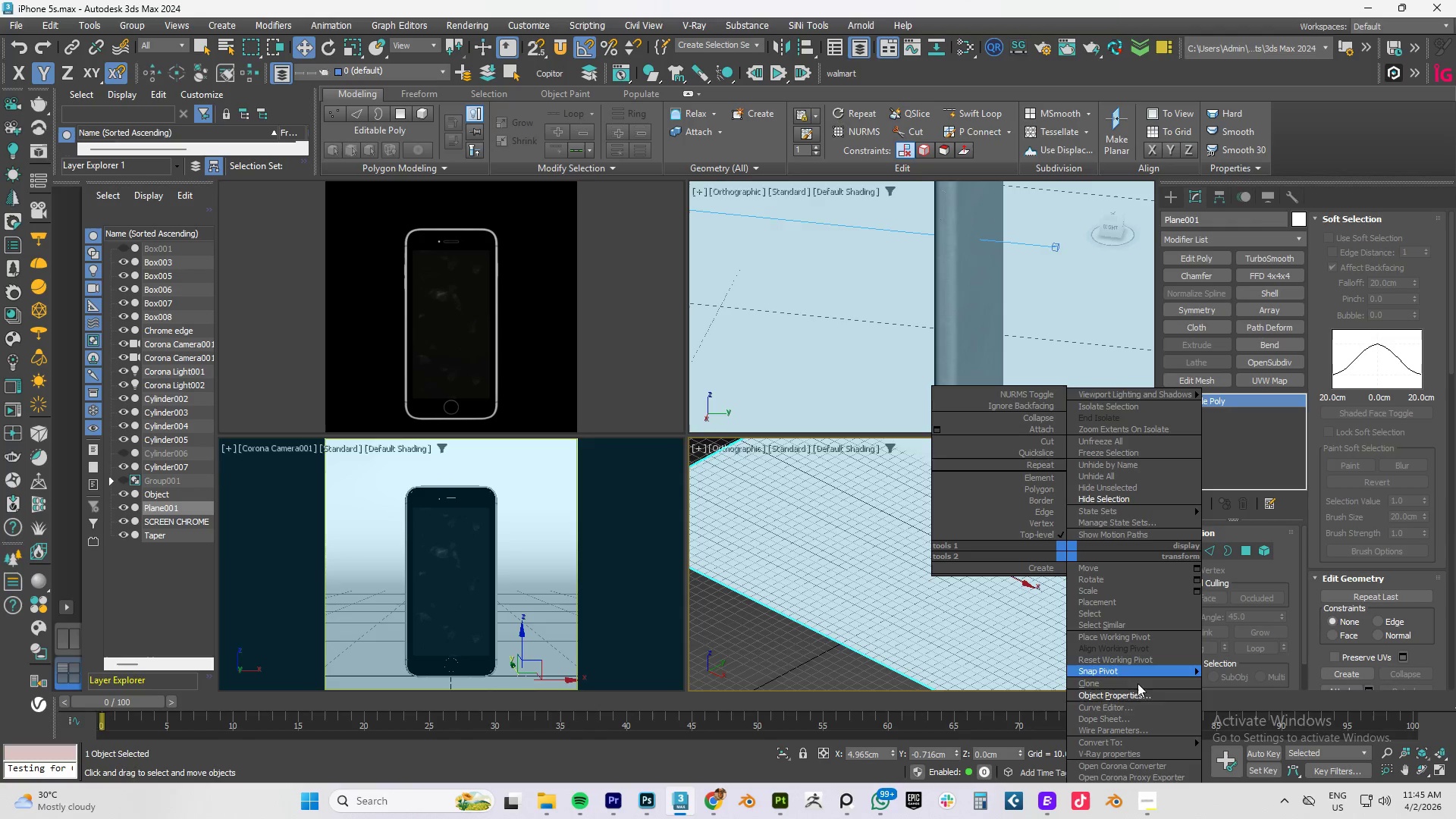 
left_click_drag(start_coordinate=[1131, 695], to_coordinate=[1131, 704])
 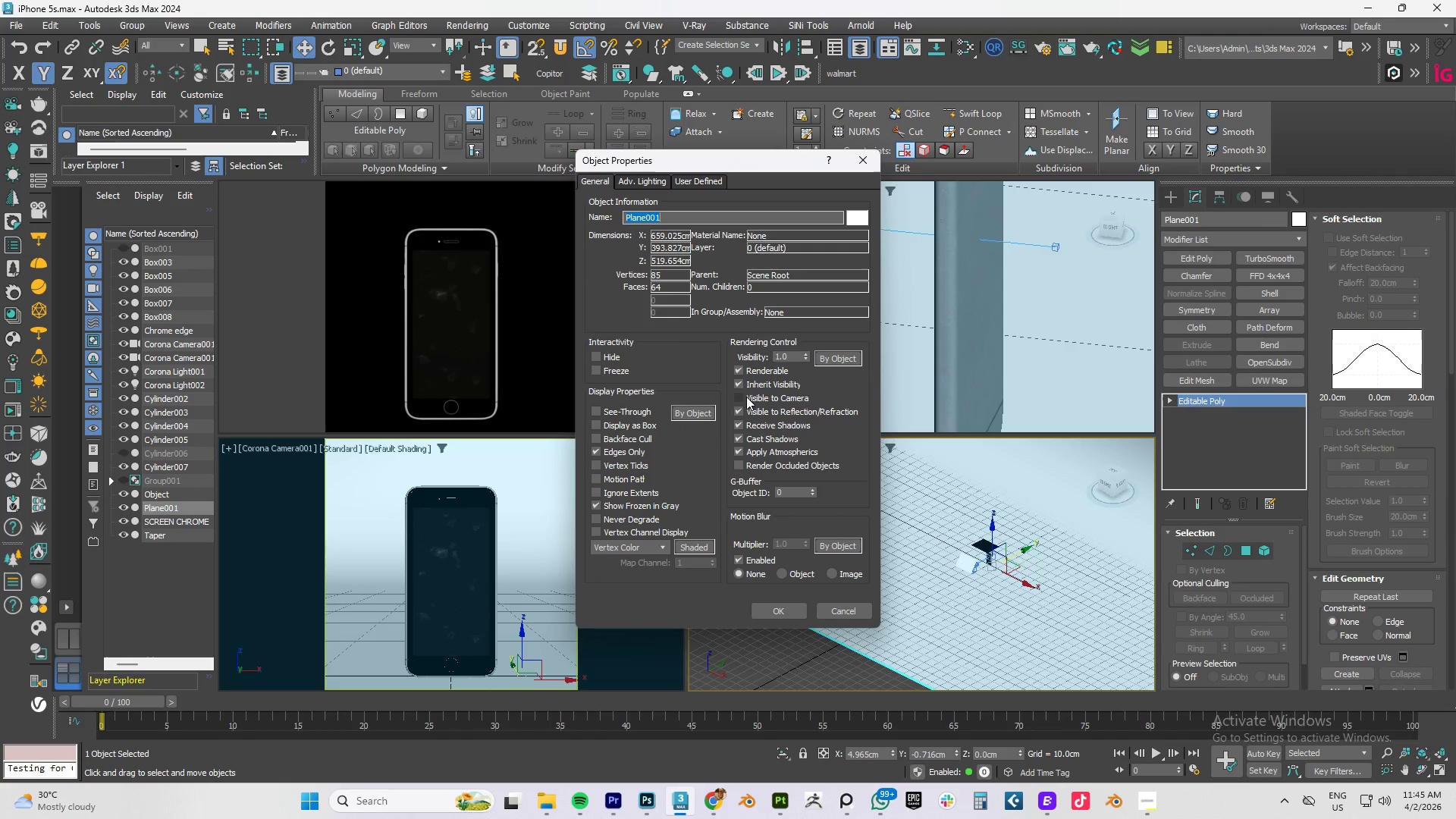 
left_click([742, 397])
 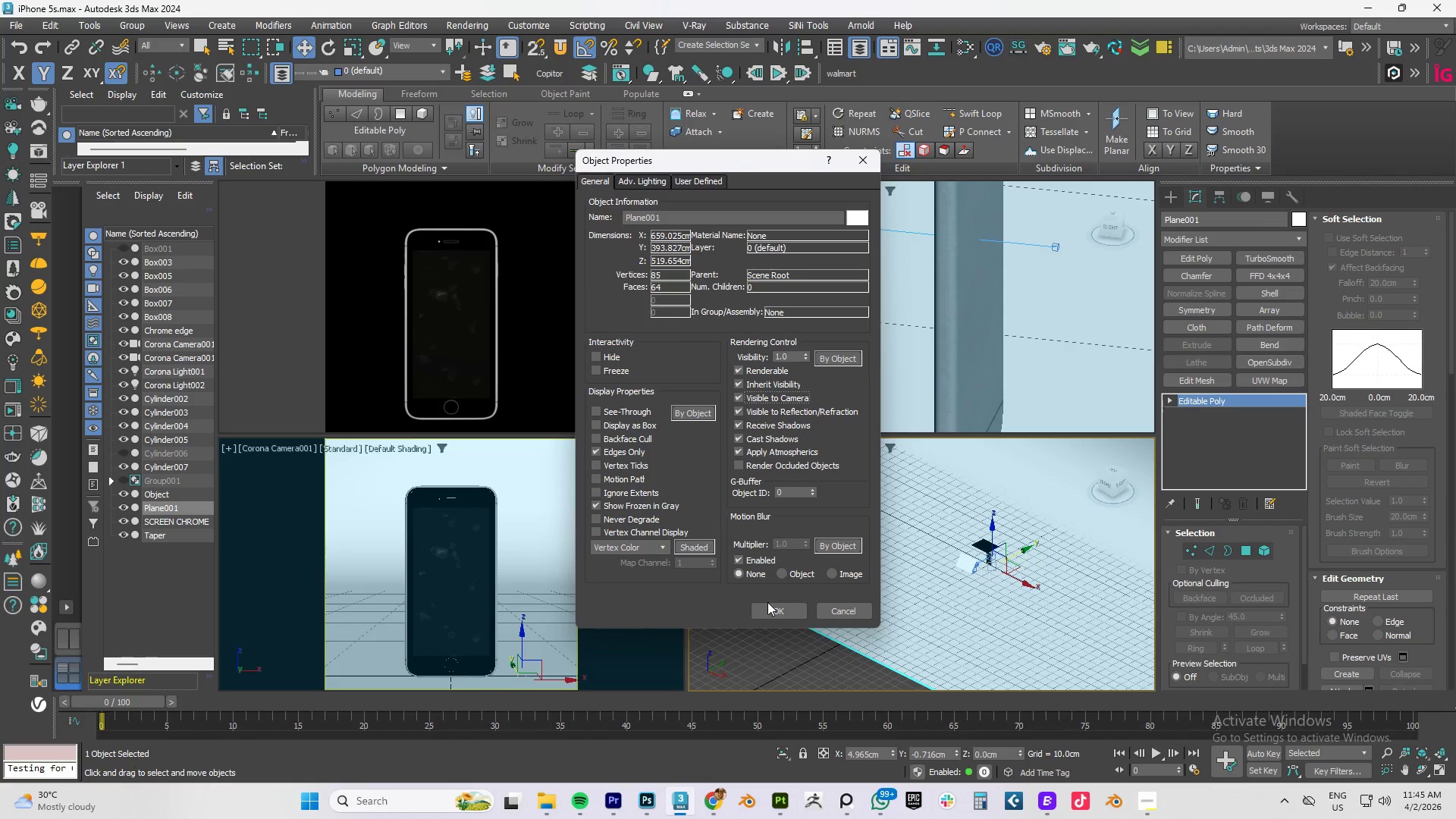 
left_click([767, 610])
 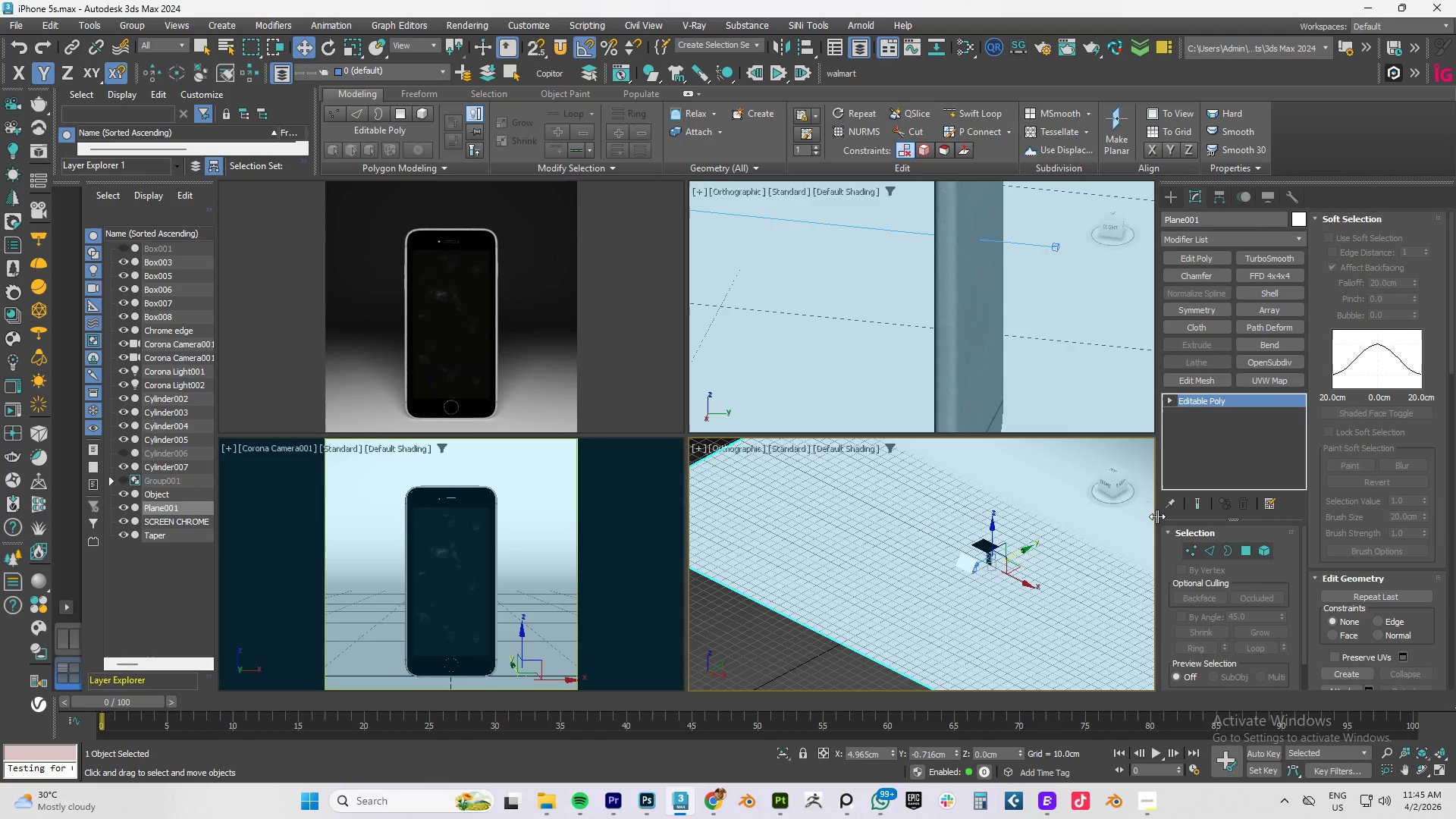 
scroll: coordinate [572, 484], scroll_direction: down, amount: 2.0
 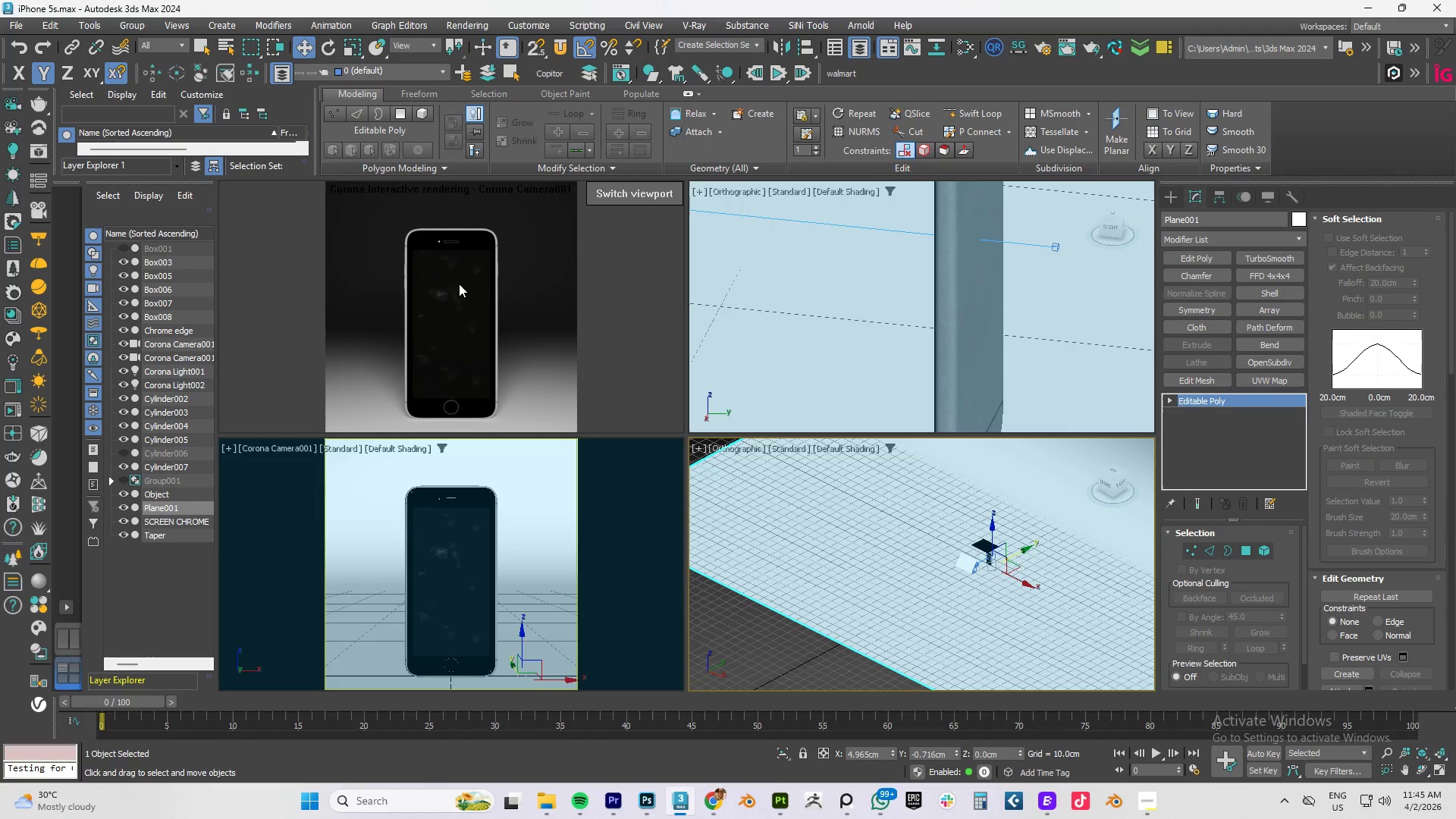 
scroll: coordinate [422, 240], scroll_direction: up, amount: 3.0
 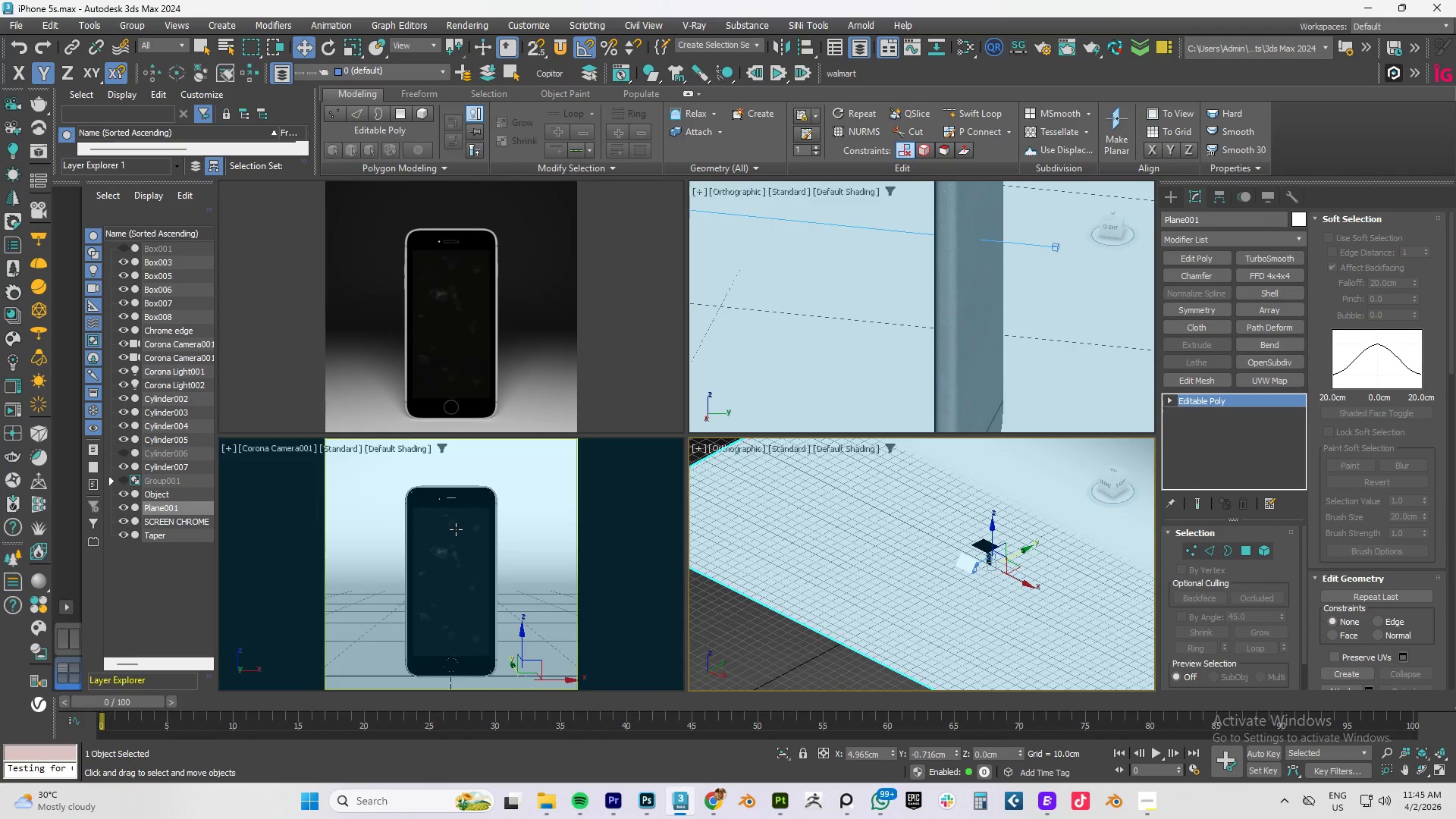 
hold_key(key=AltLeft, duration=0.67)
 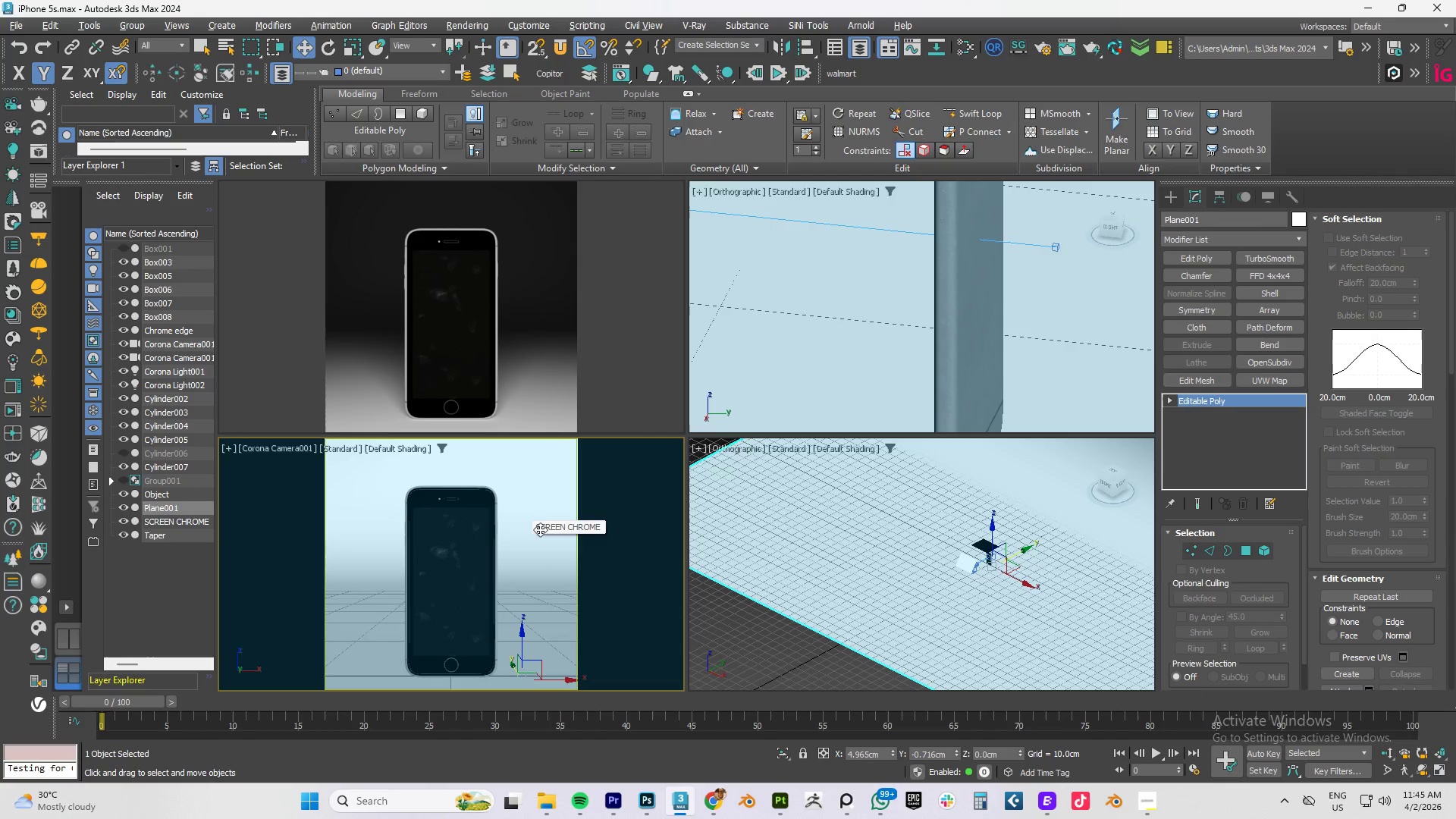 
scroll: coordinate [539, 529], scroll_direction: up, amount: 1.0
 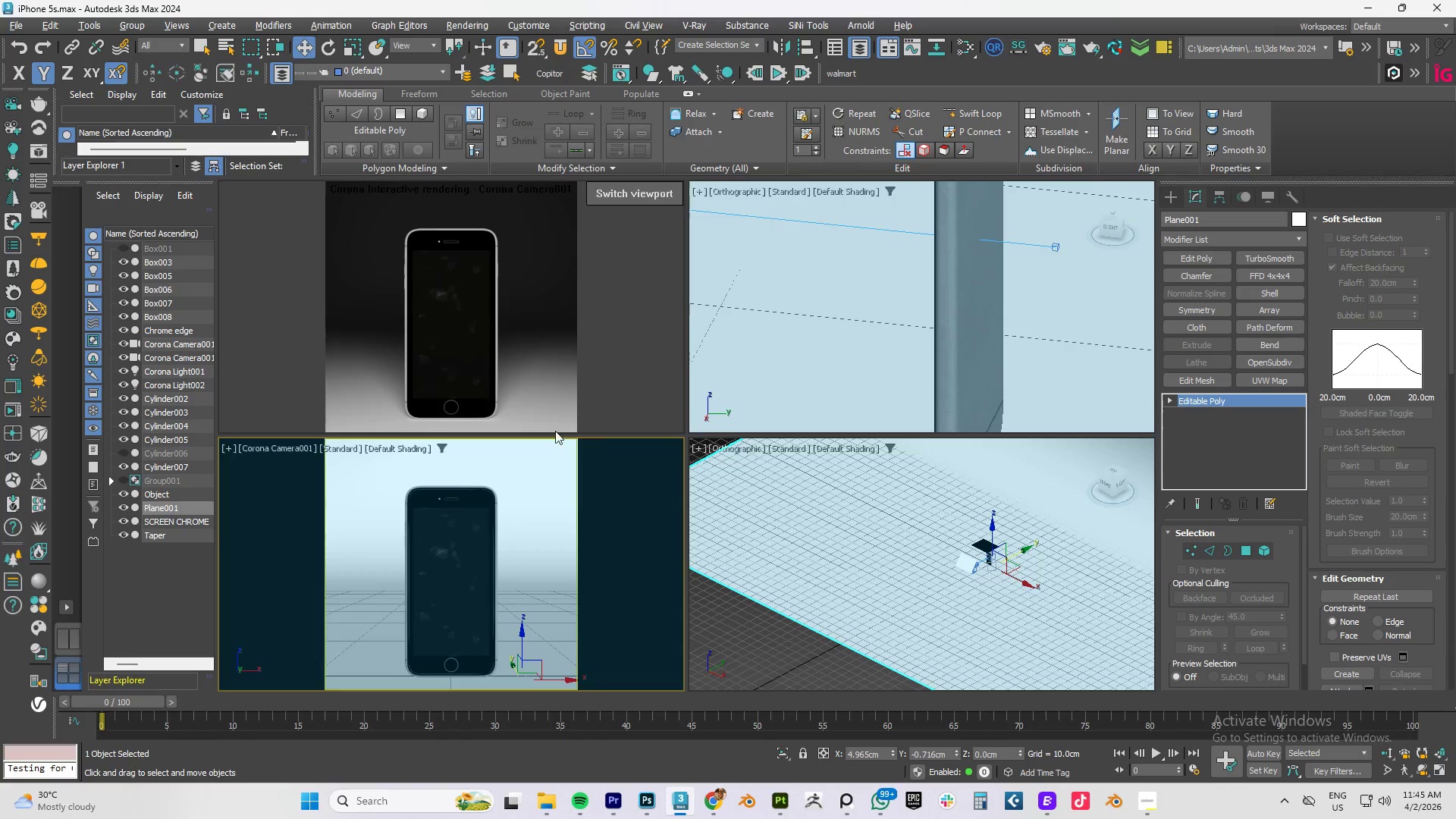 
left_click([909, 601])
 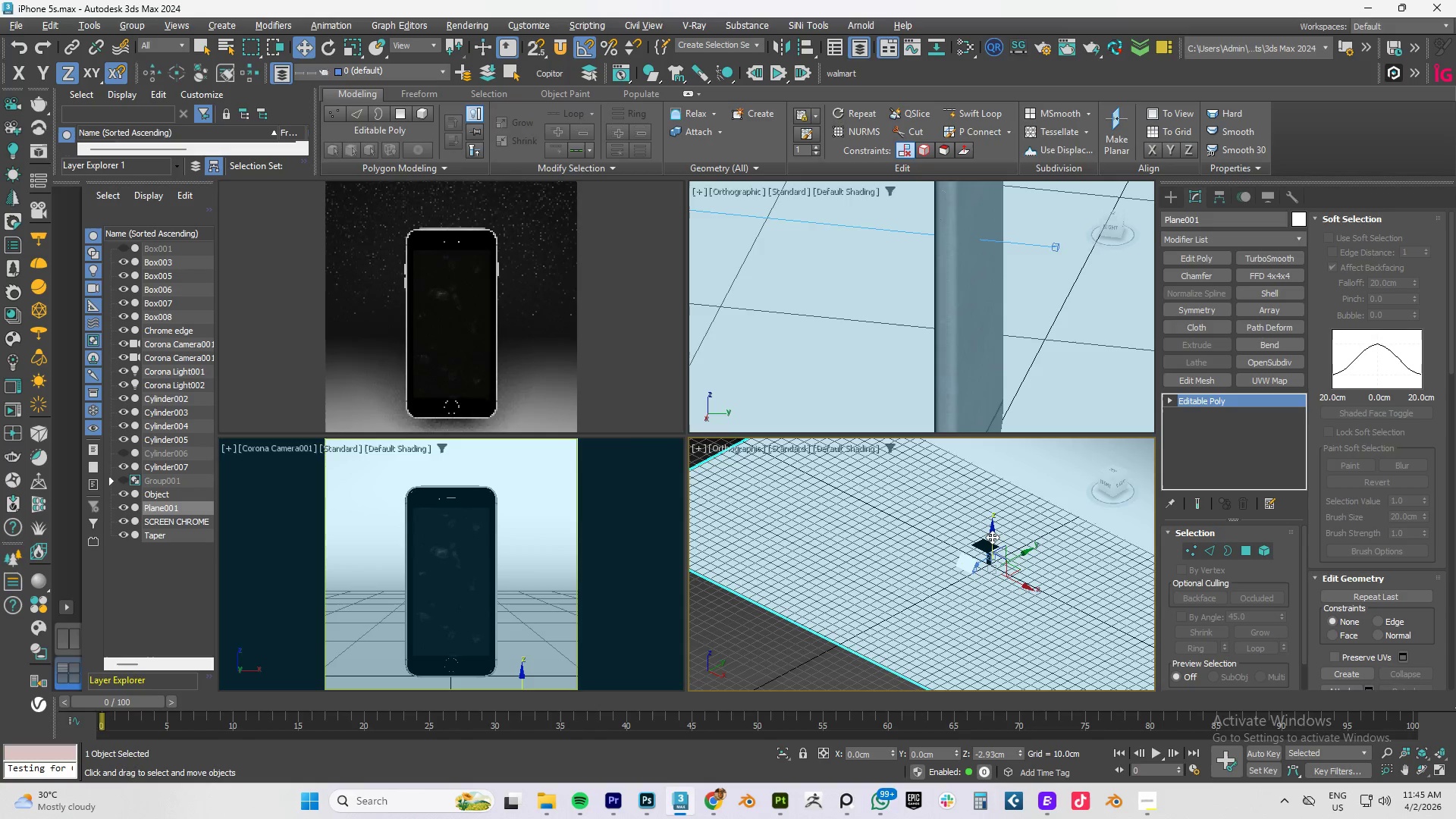 
key(Control+Z)
 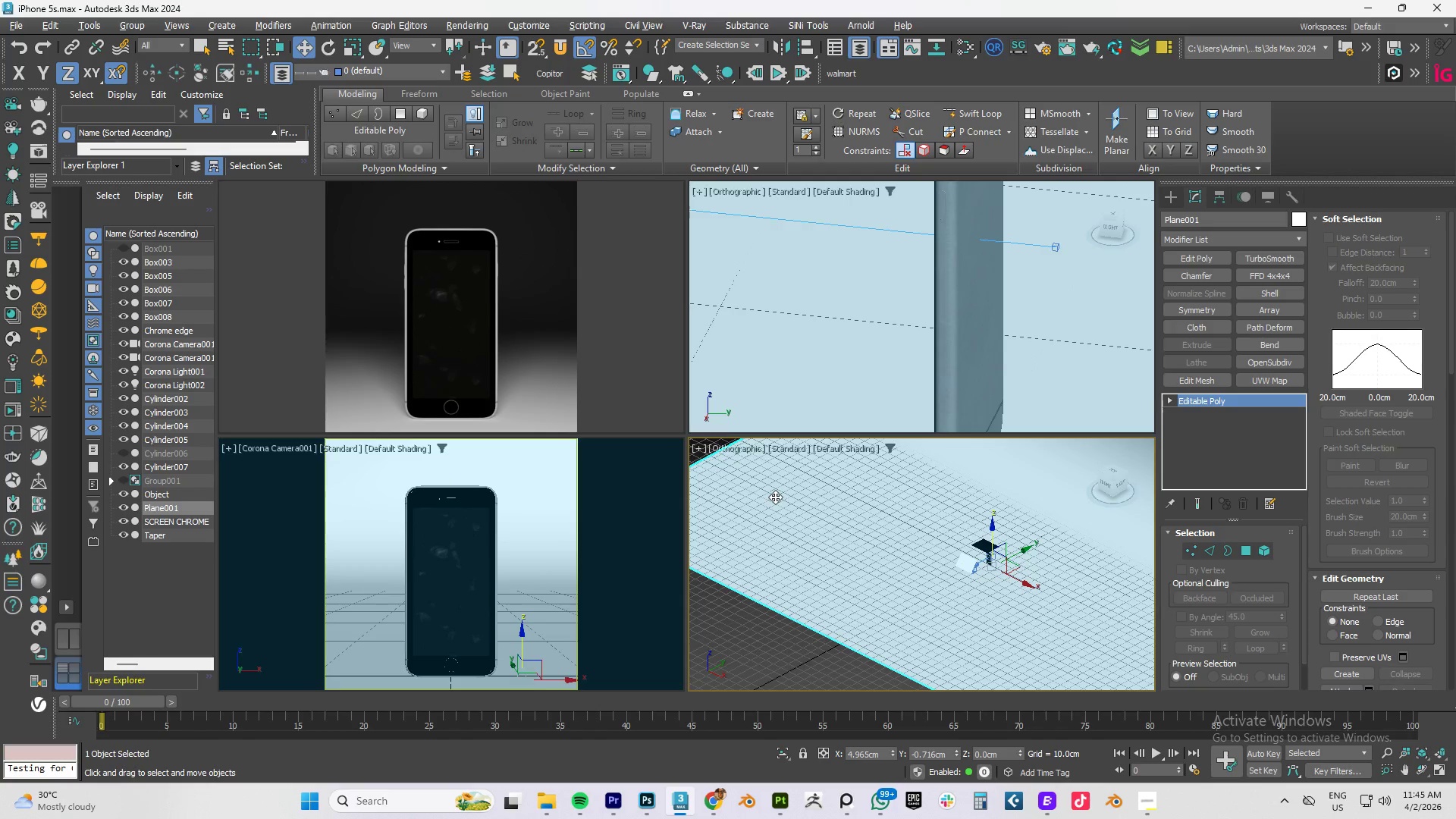 
wait(8.45)
 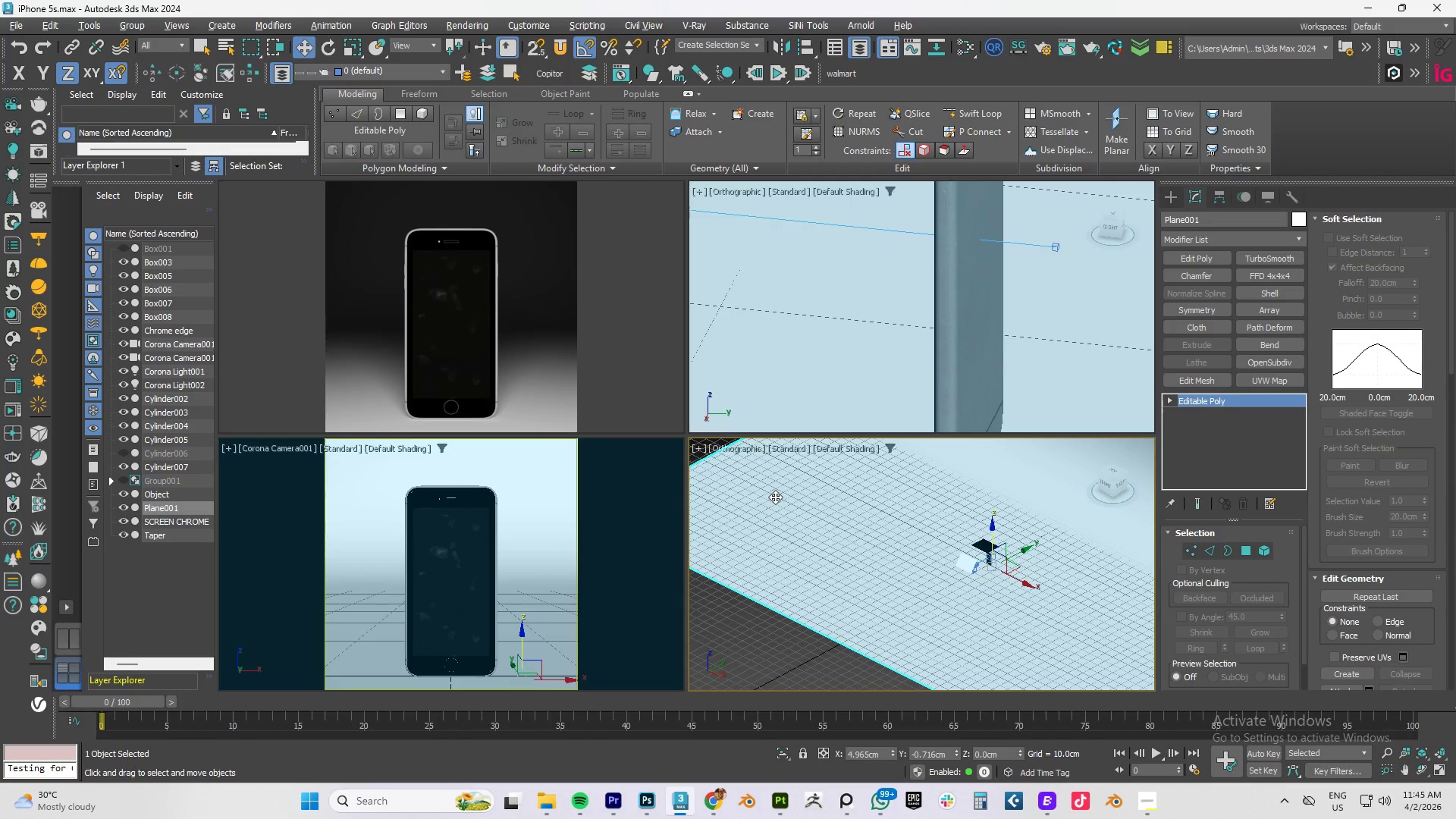 
scroll: coordinate [410, 236], scroll_direction: up, amount: 4.0
 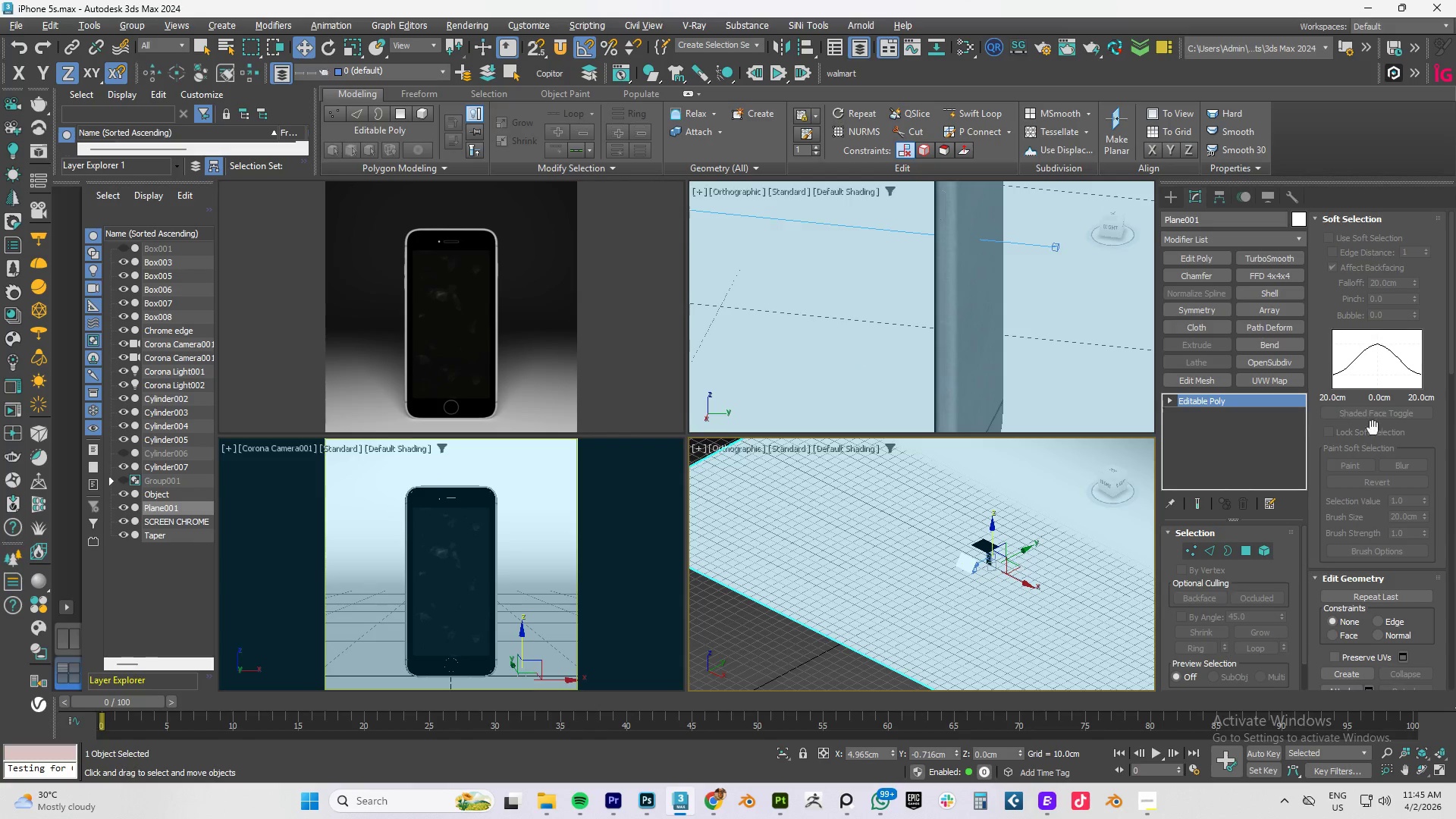 
hold_key(key=AltLeft, duration=1.16)
 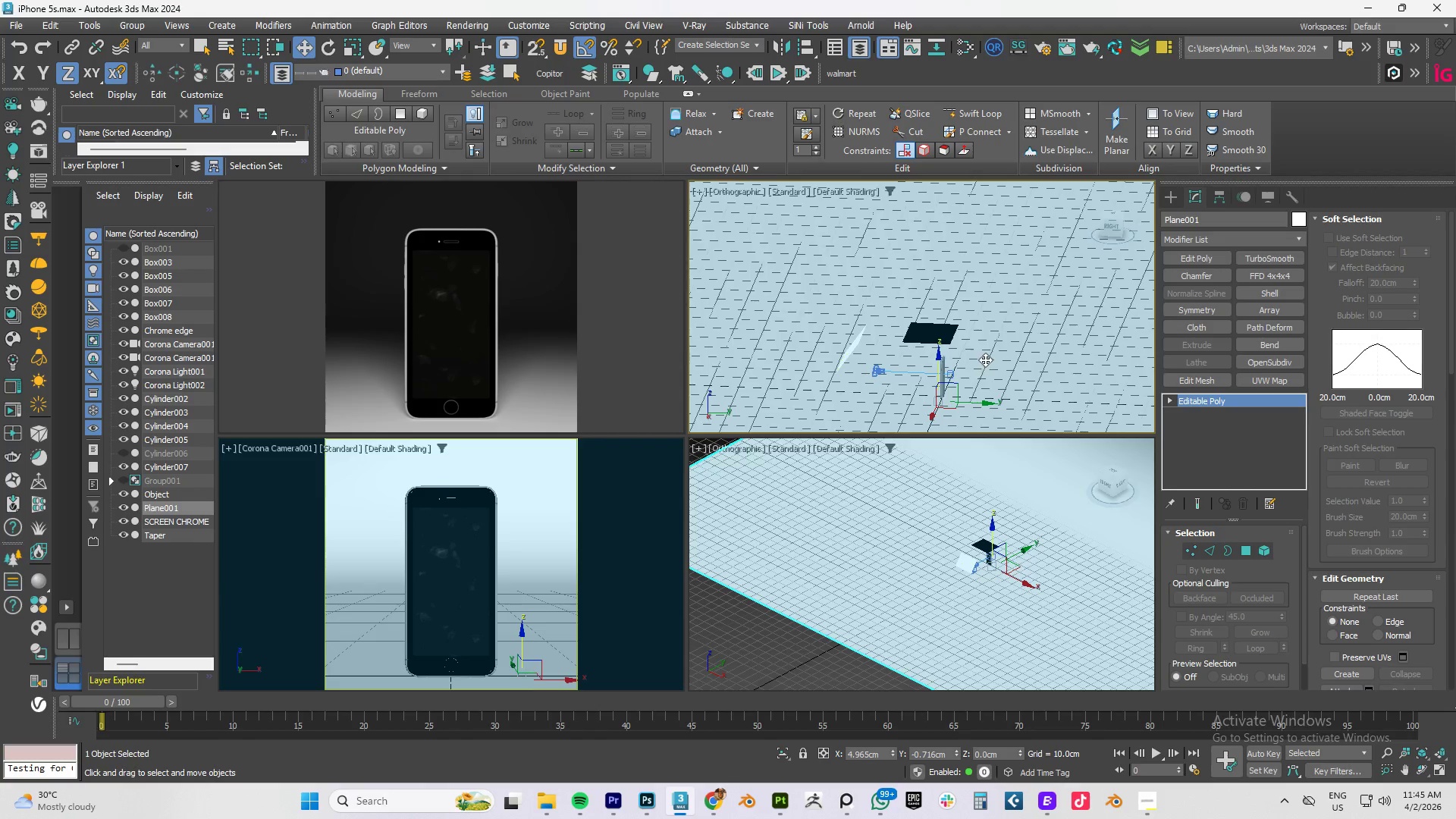 
scroll: coordinate [922, 359], scroll_direction: down, amount: 4.0
 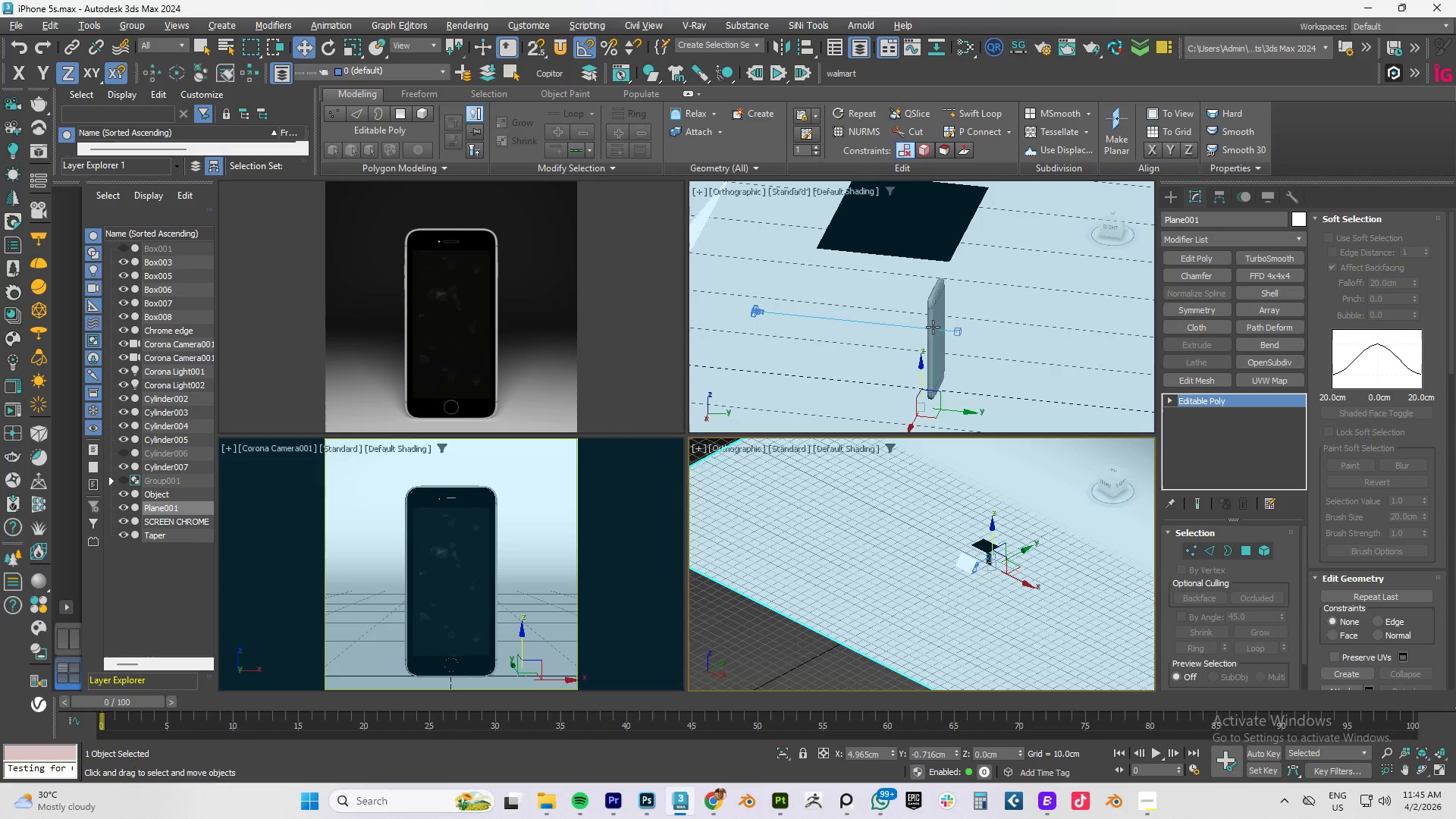 
hold_key(key=AltLeft, duration=25.0)
scroll: coordinate [948, 344], scroll_direction: down, amount: 3.0
 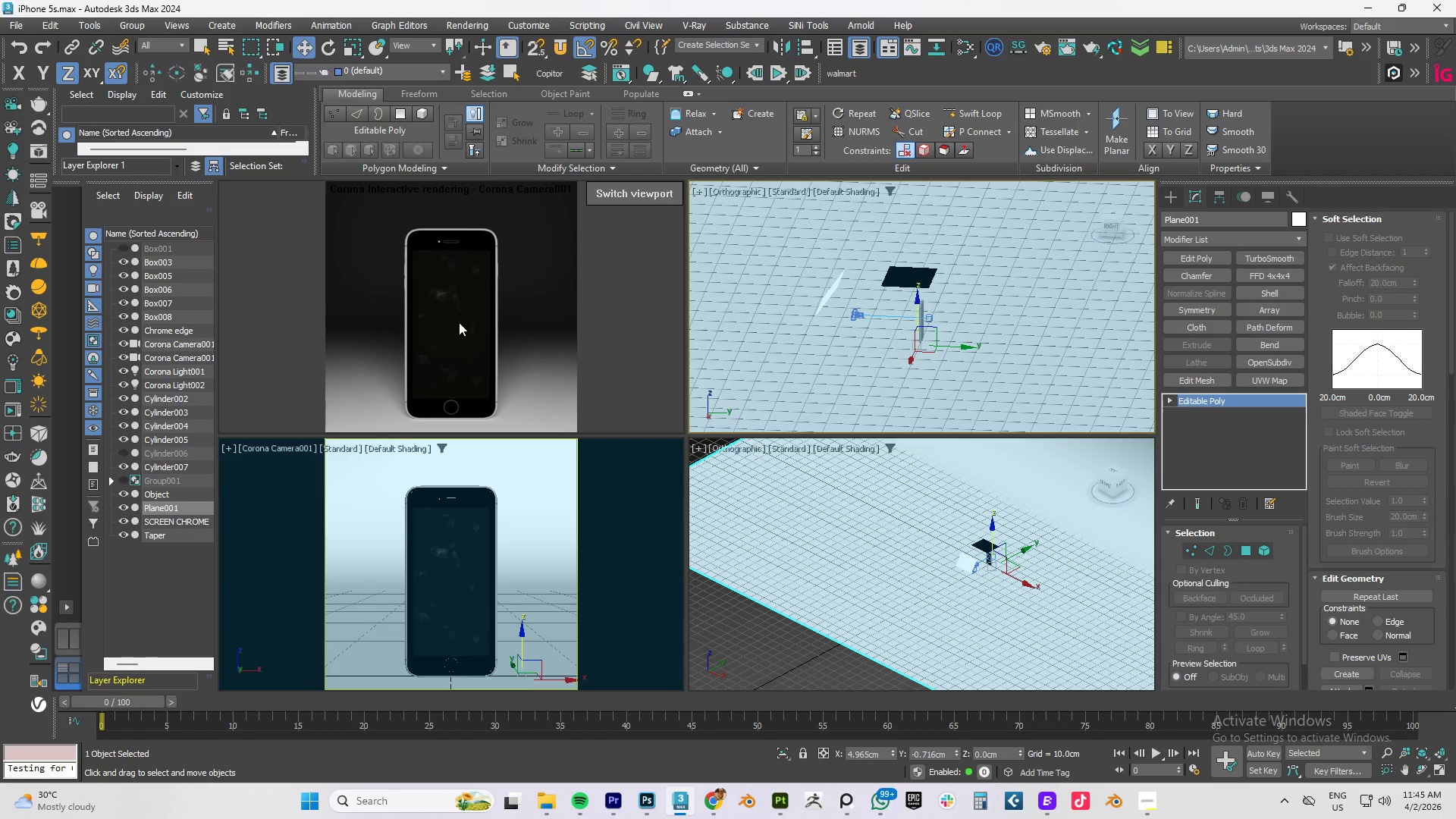 
scroll: coordinate [410, 287], scroll_direction: up, amount: 3.0
 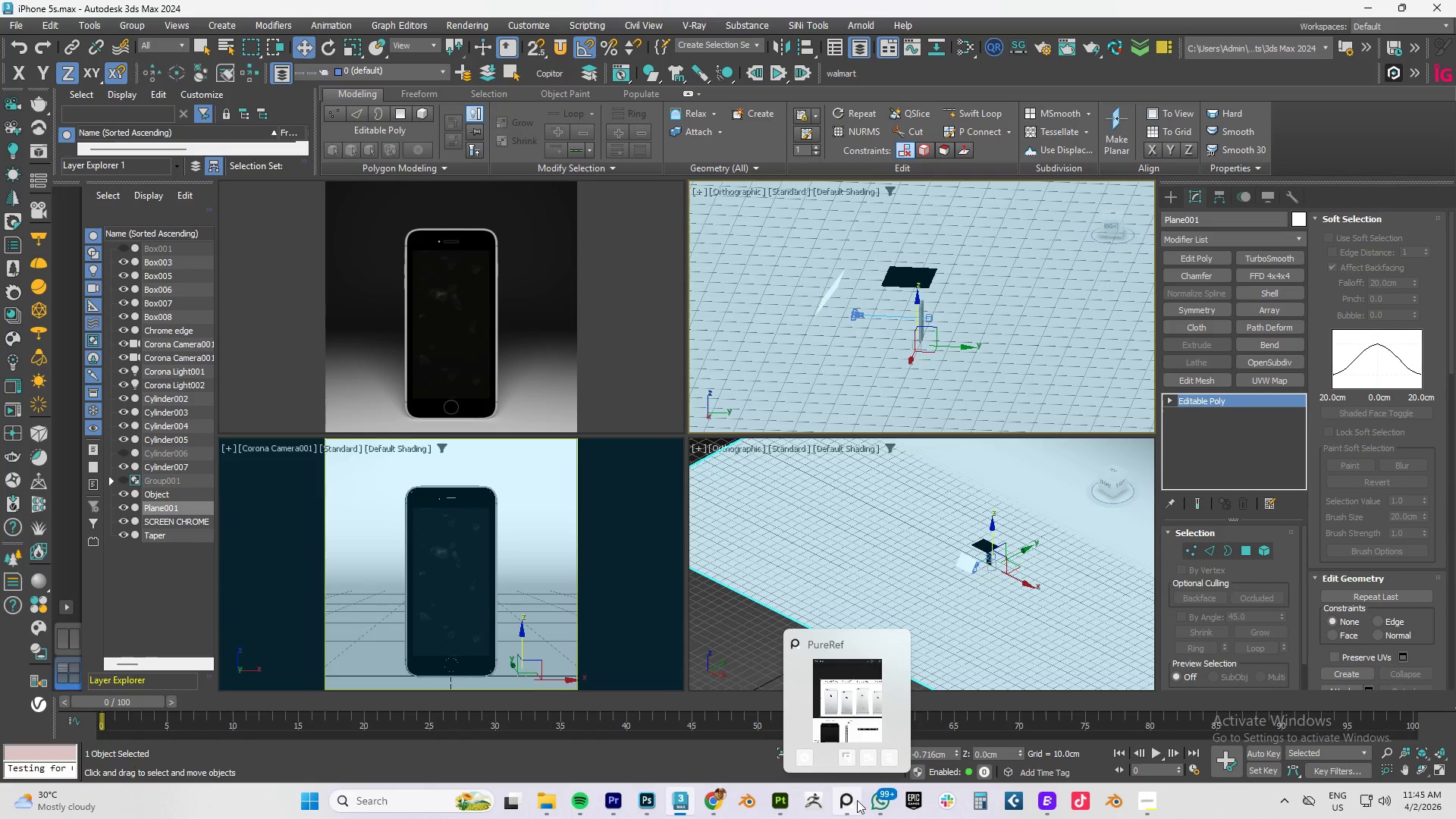 
left_click([1150, 796])